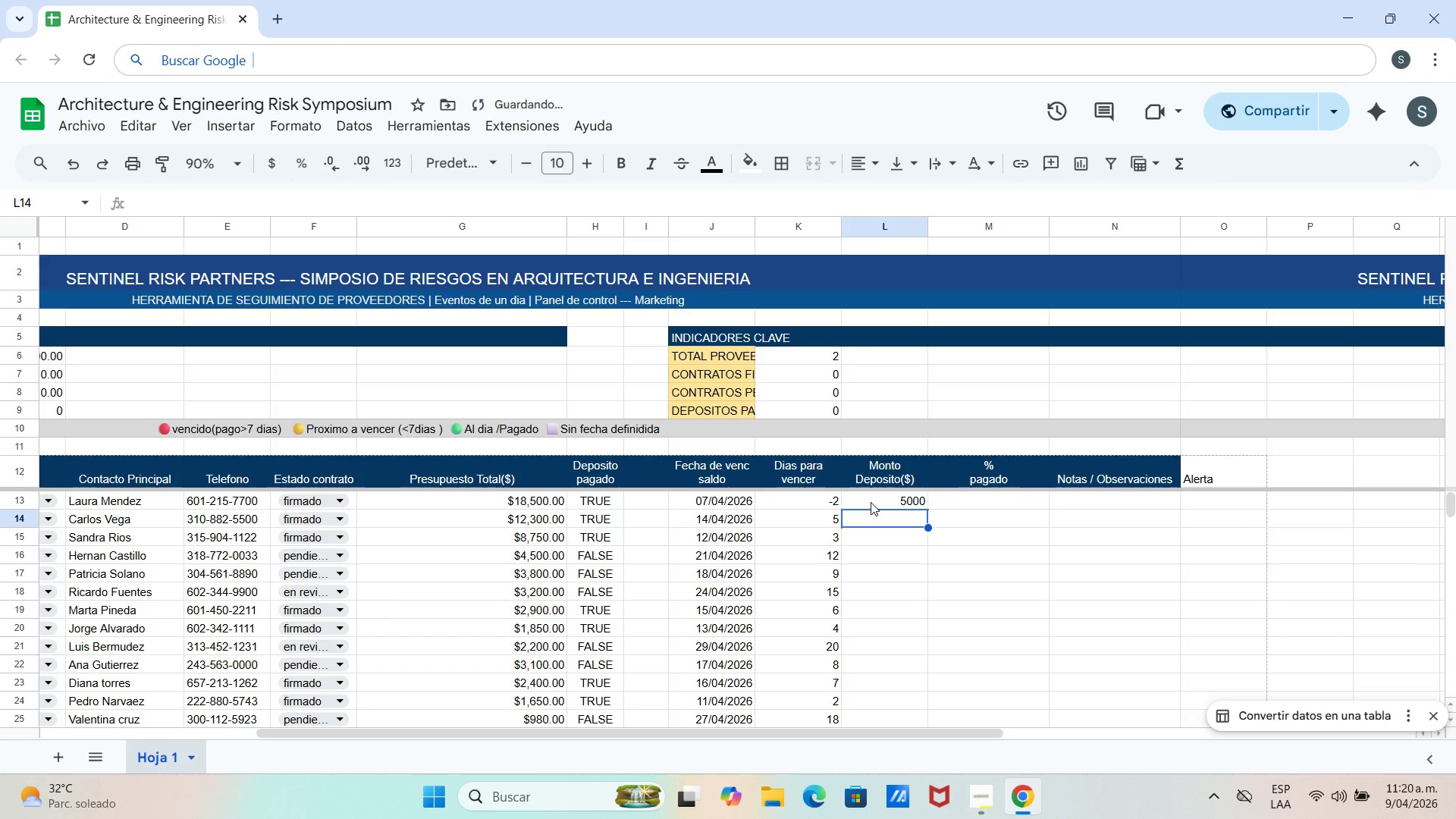 
type(3500)
 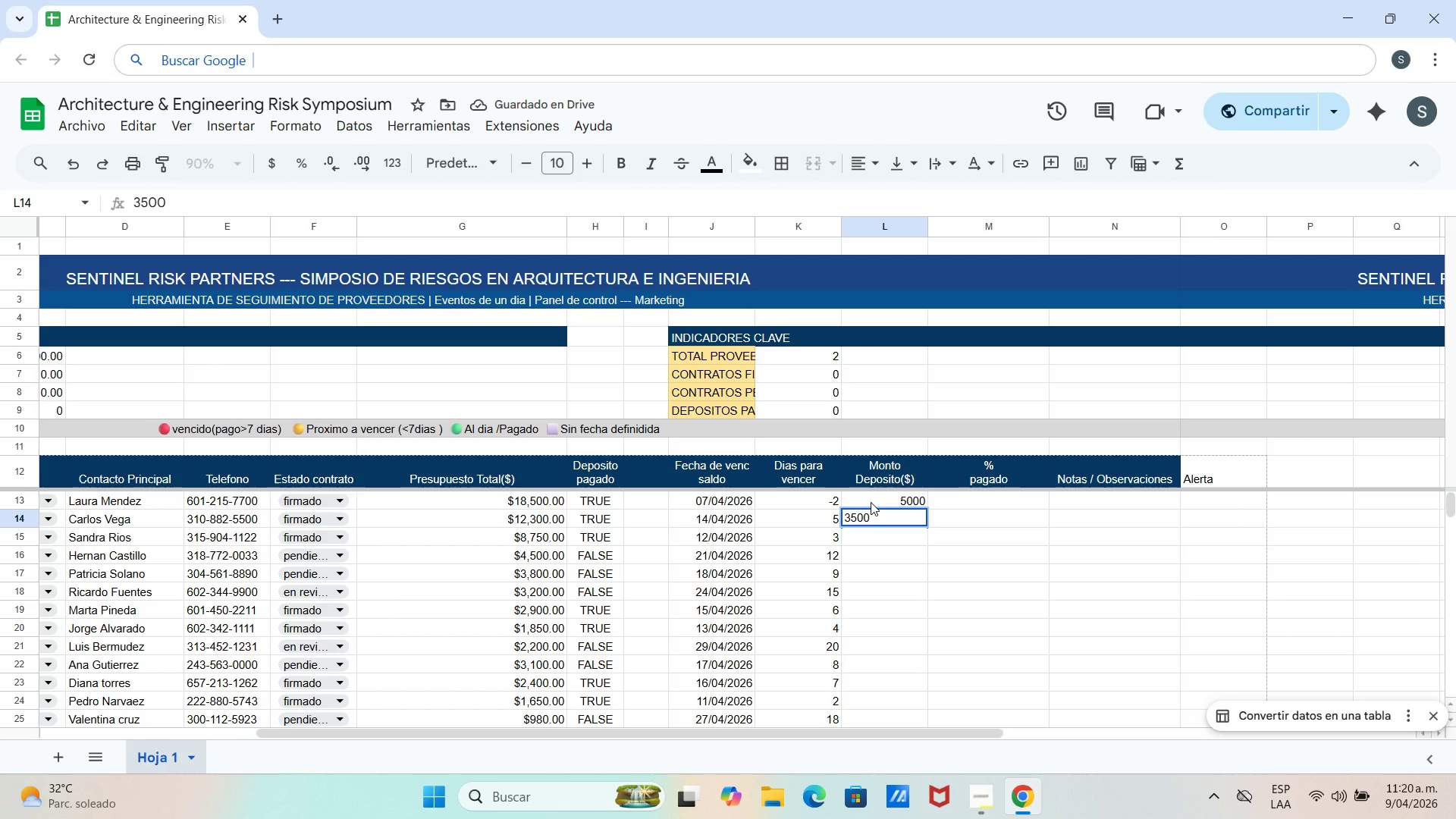 
key(Enter)
 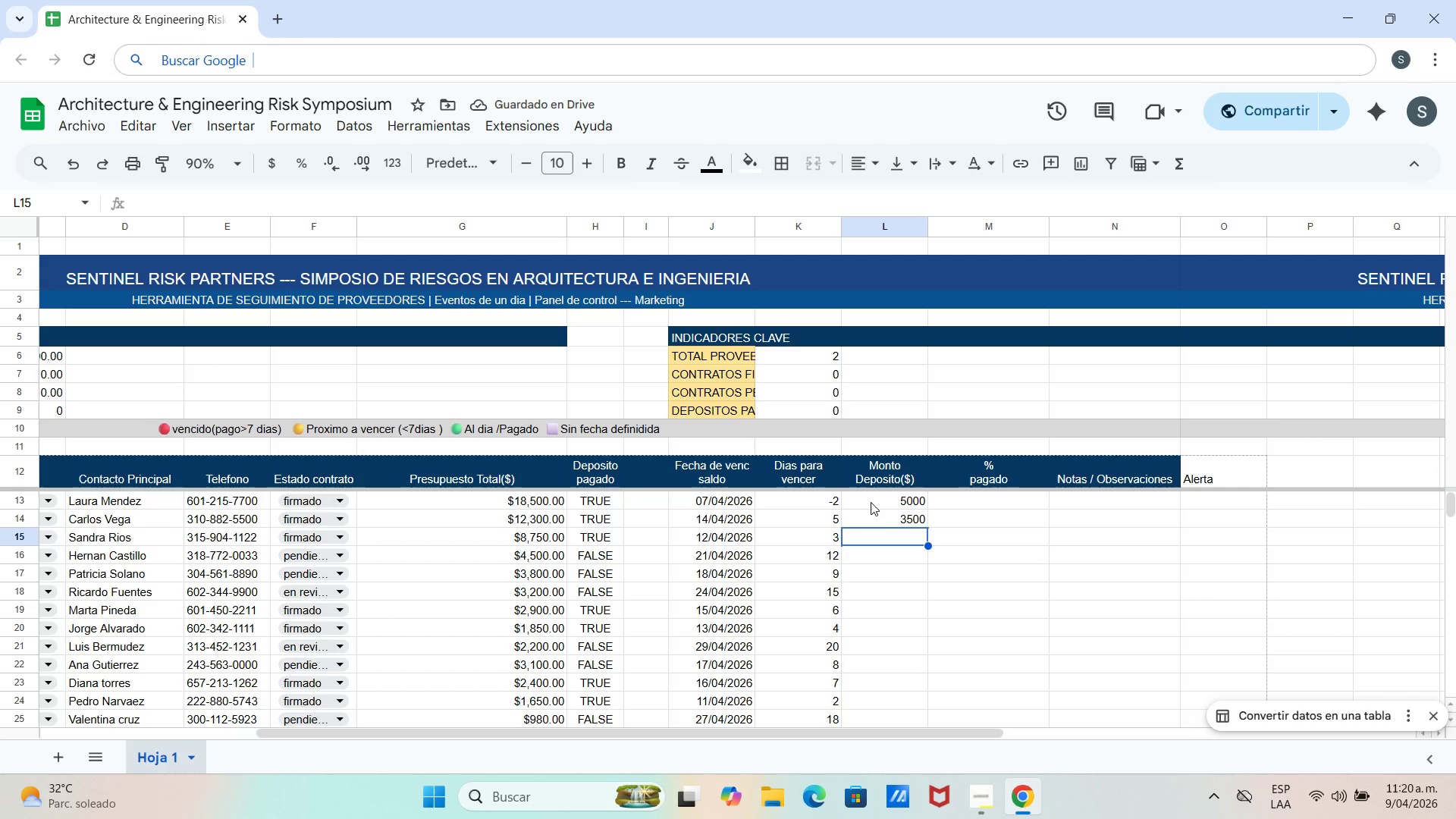 
type(2500)
 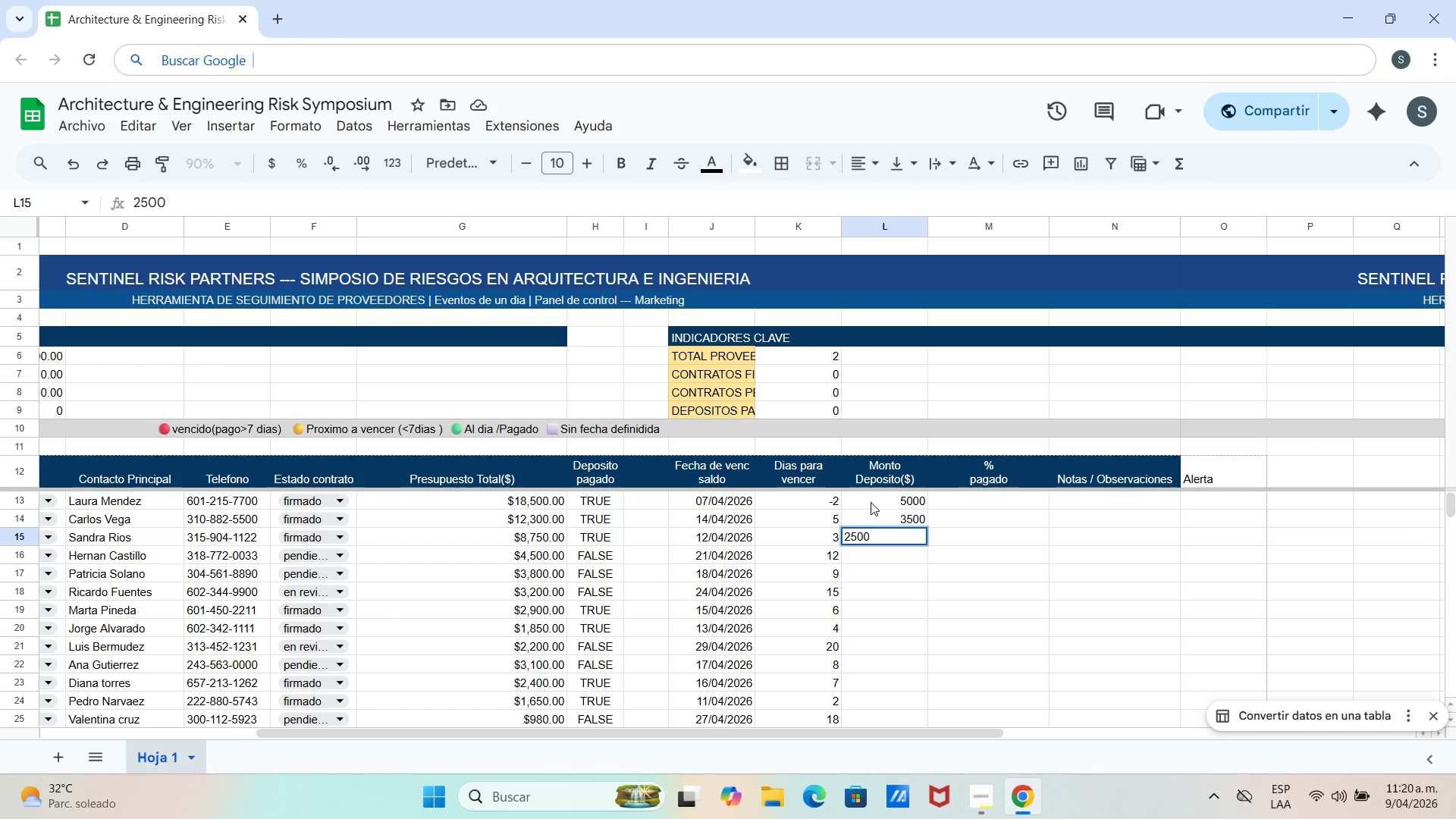 
key(Enter)
 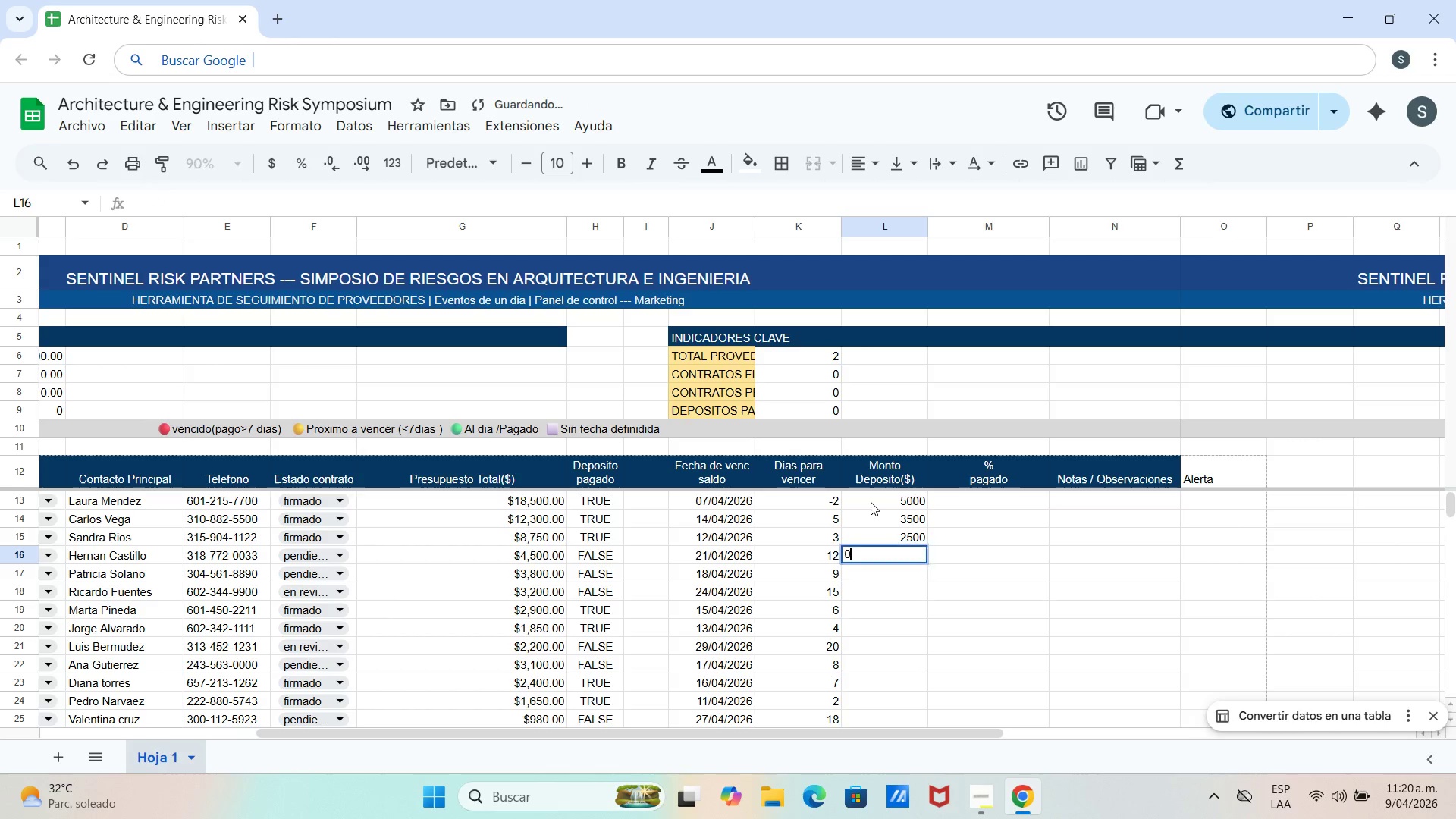 
key(0)
 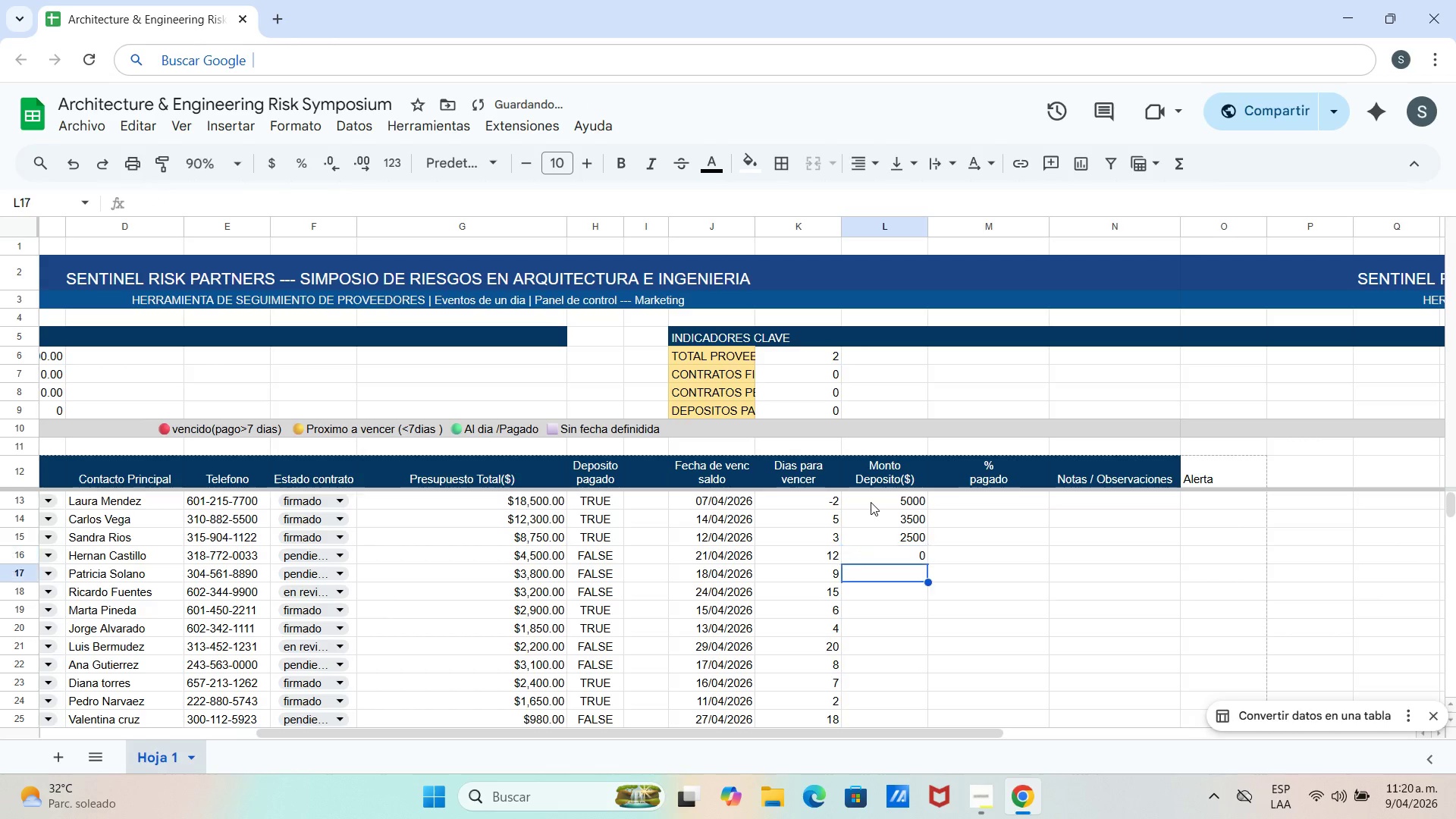 
key(Enter)
 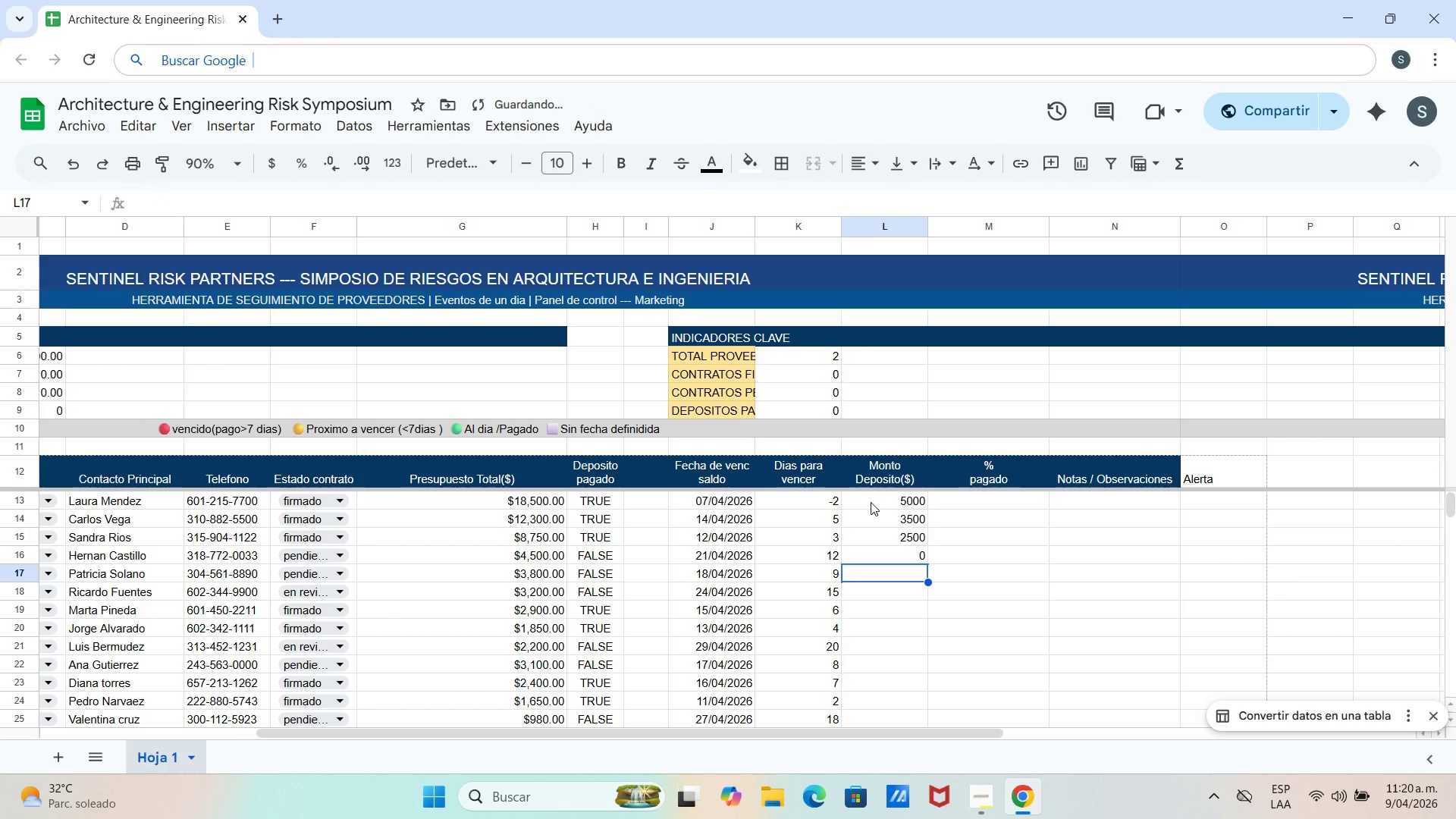 
key(0)
 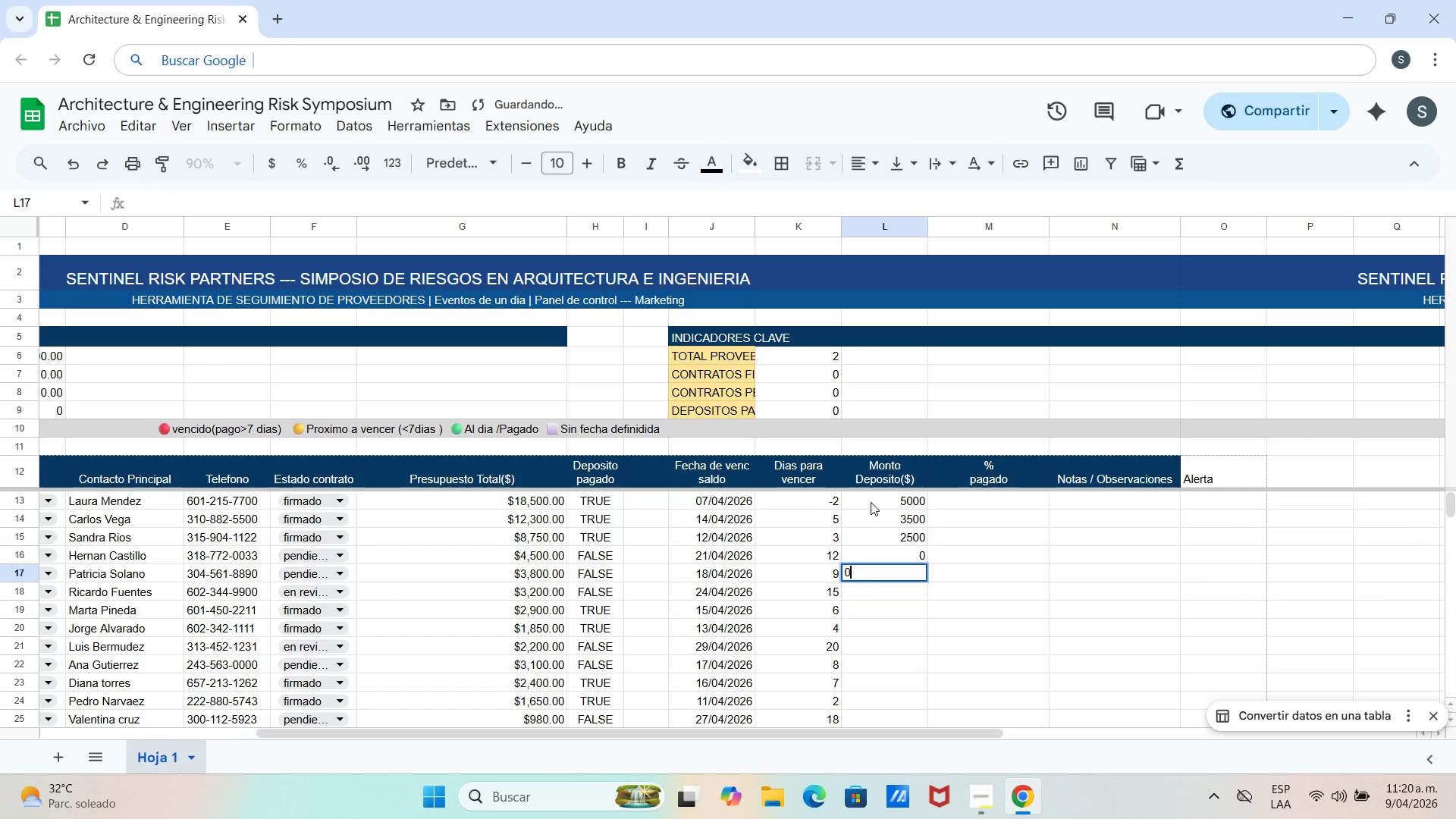 
key(Enter)
 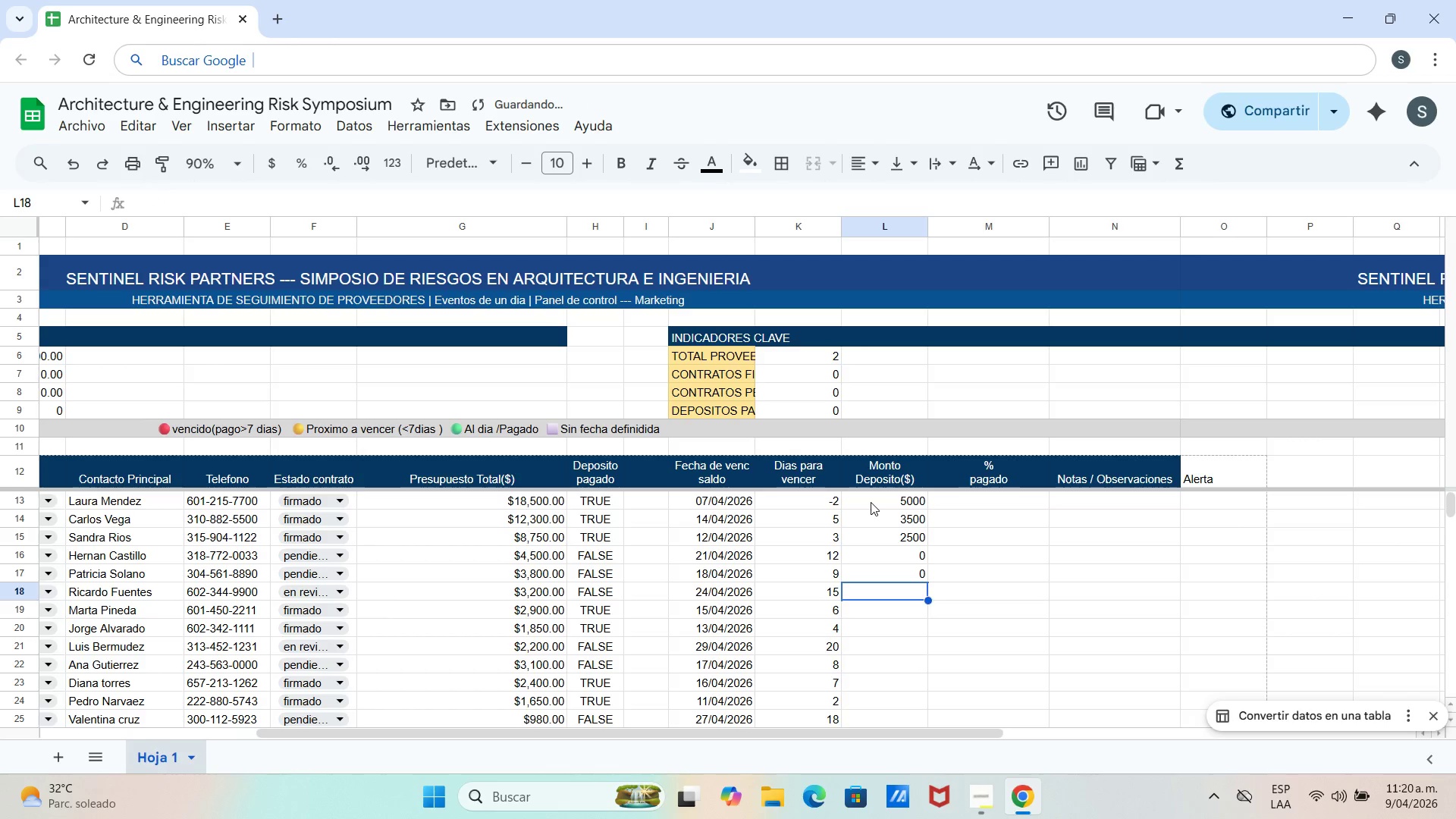 
key(0)
 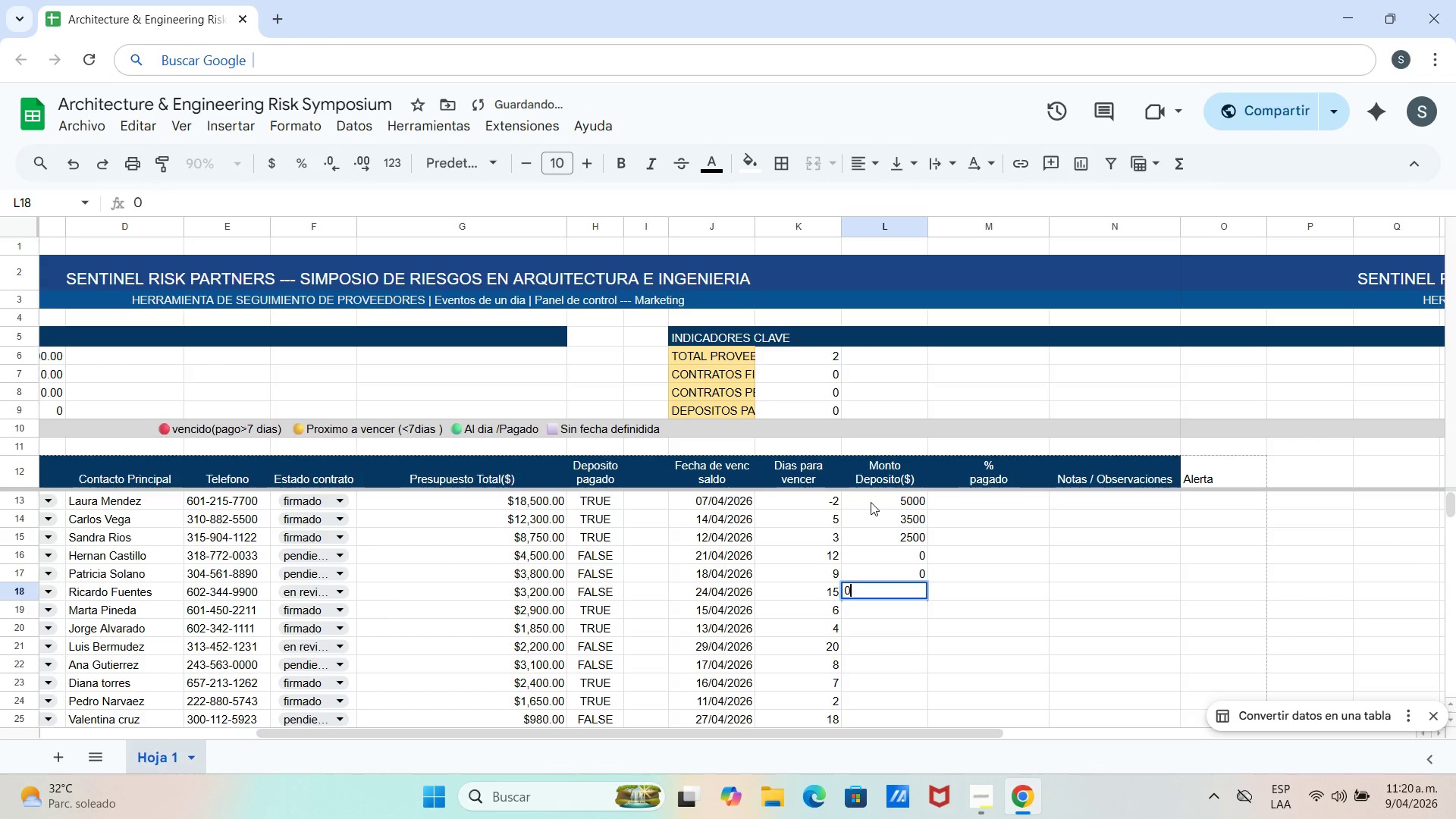 
key(Enter)
 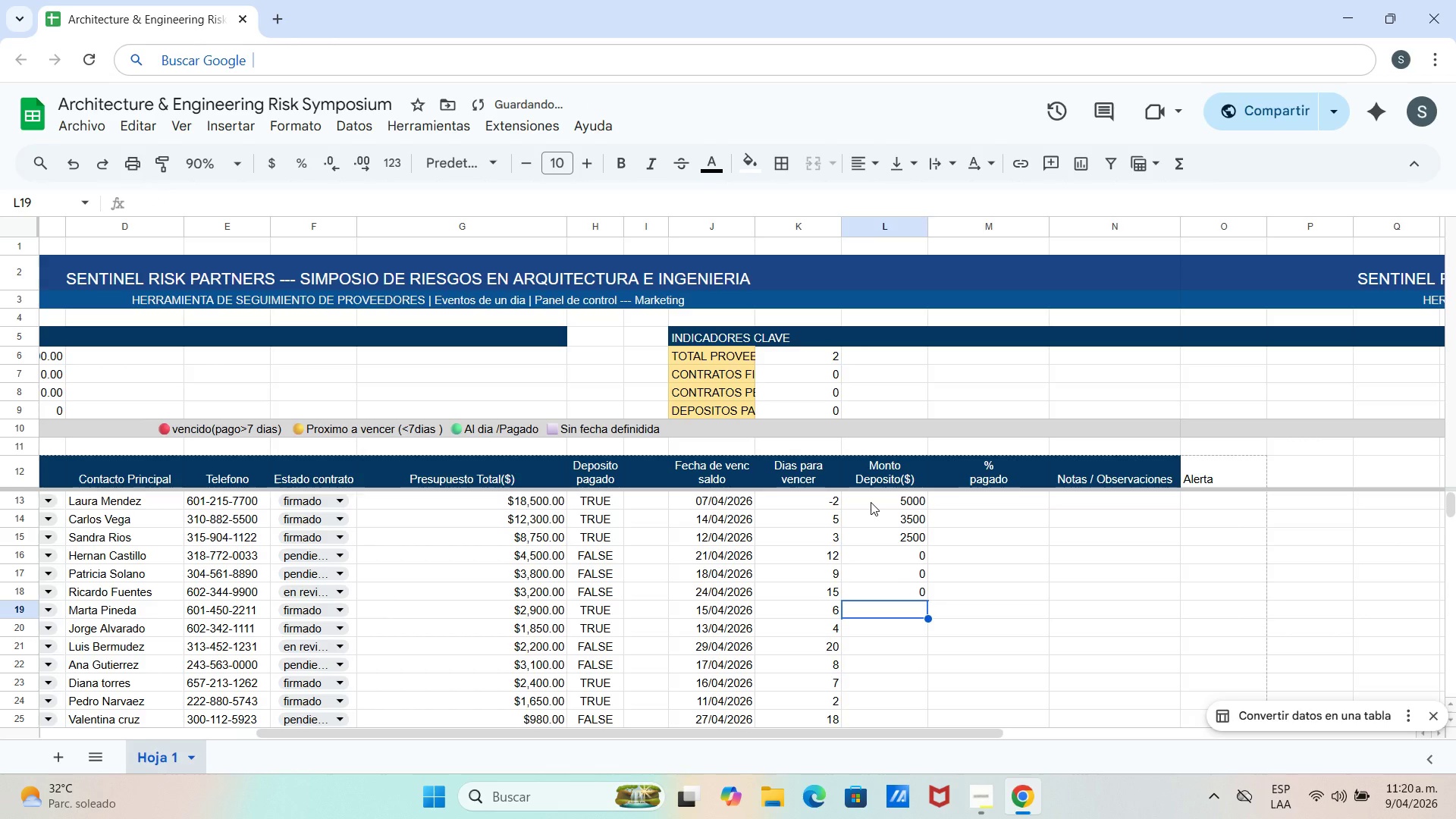 
type(9)
key(Backspace)
type(800)
 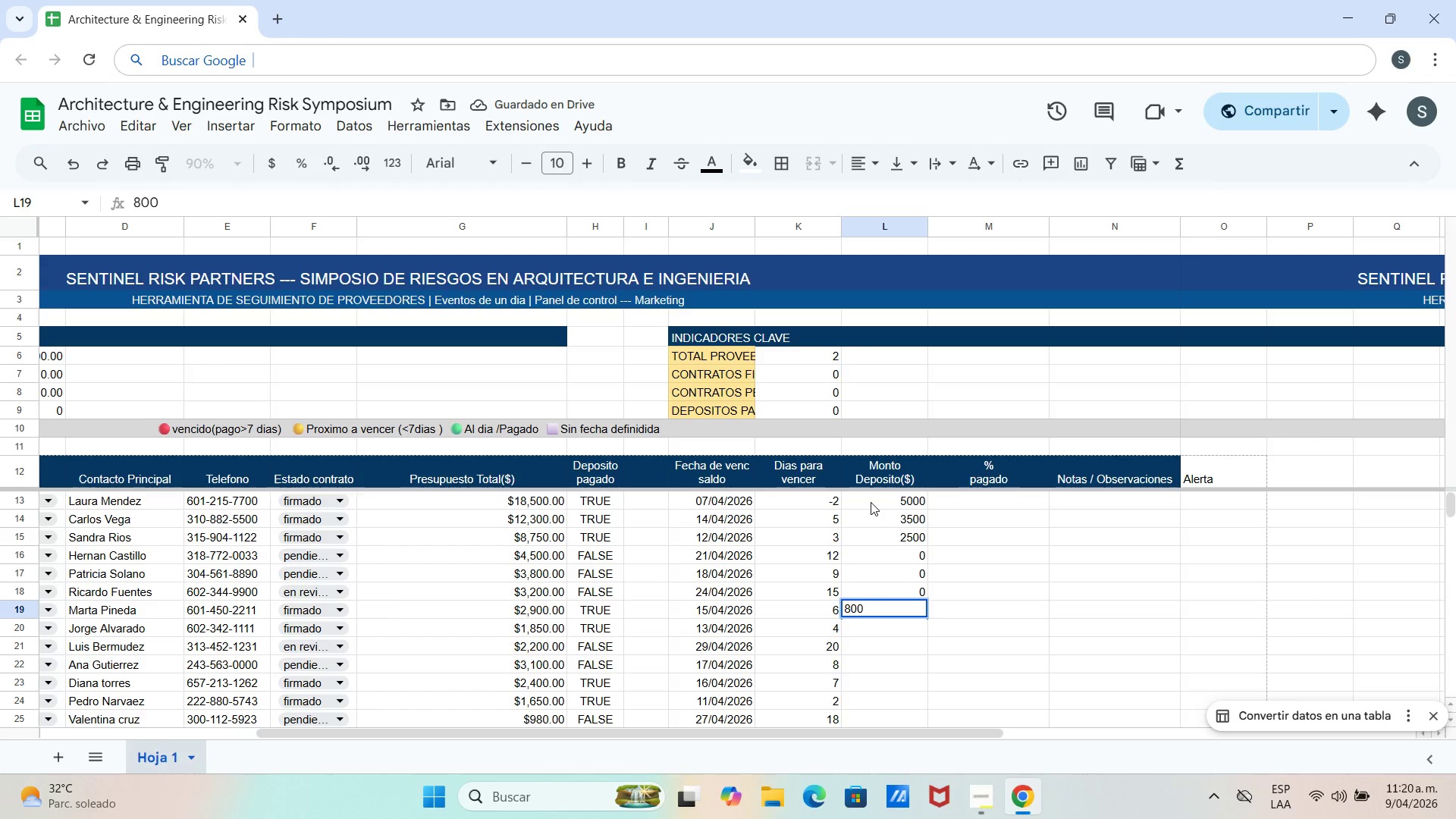 
key(Enter)
 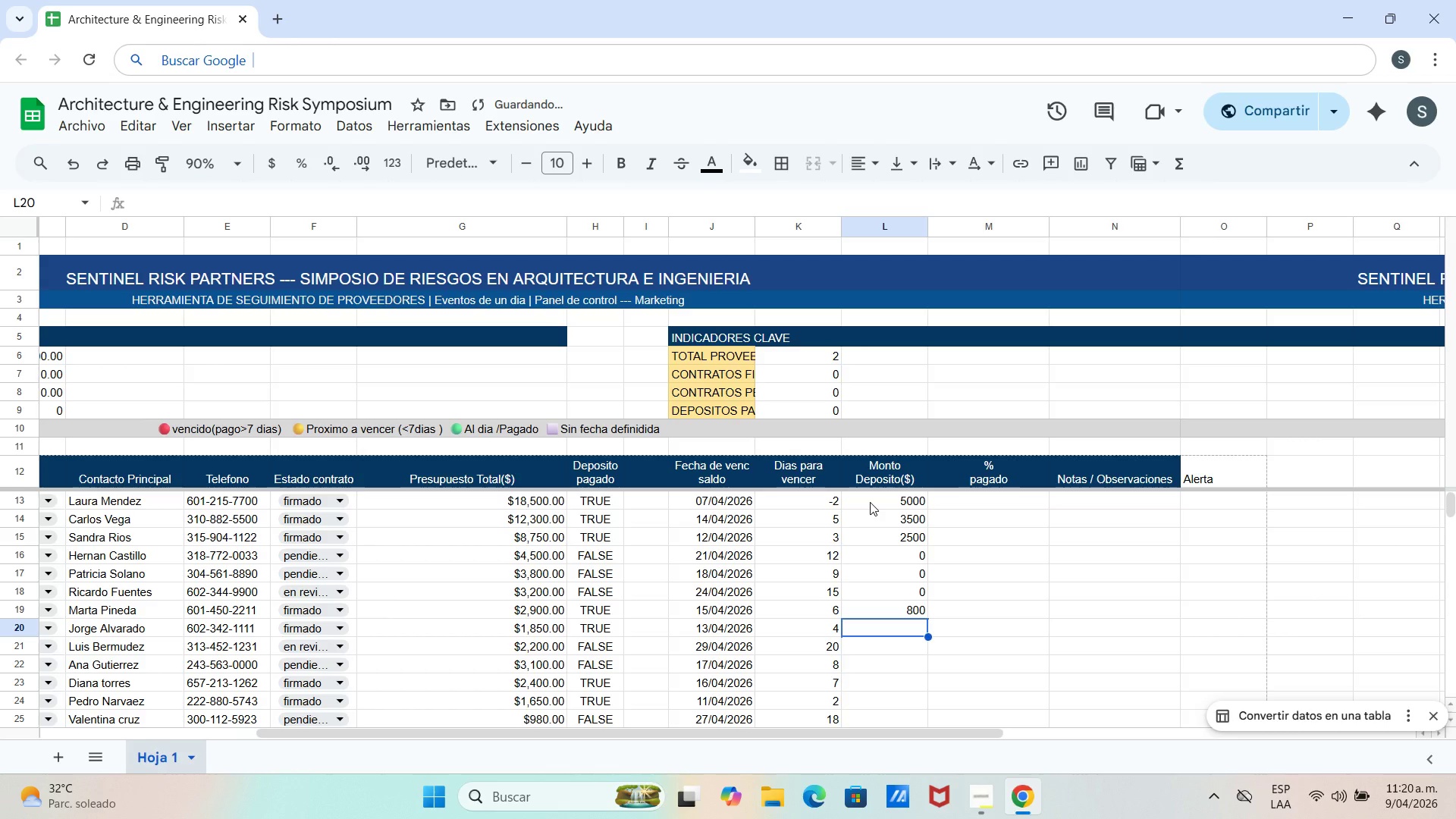 
type(500)
 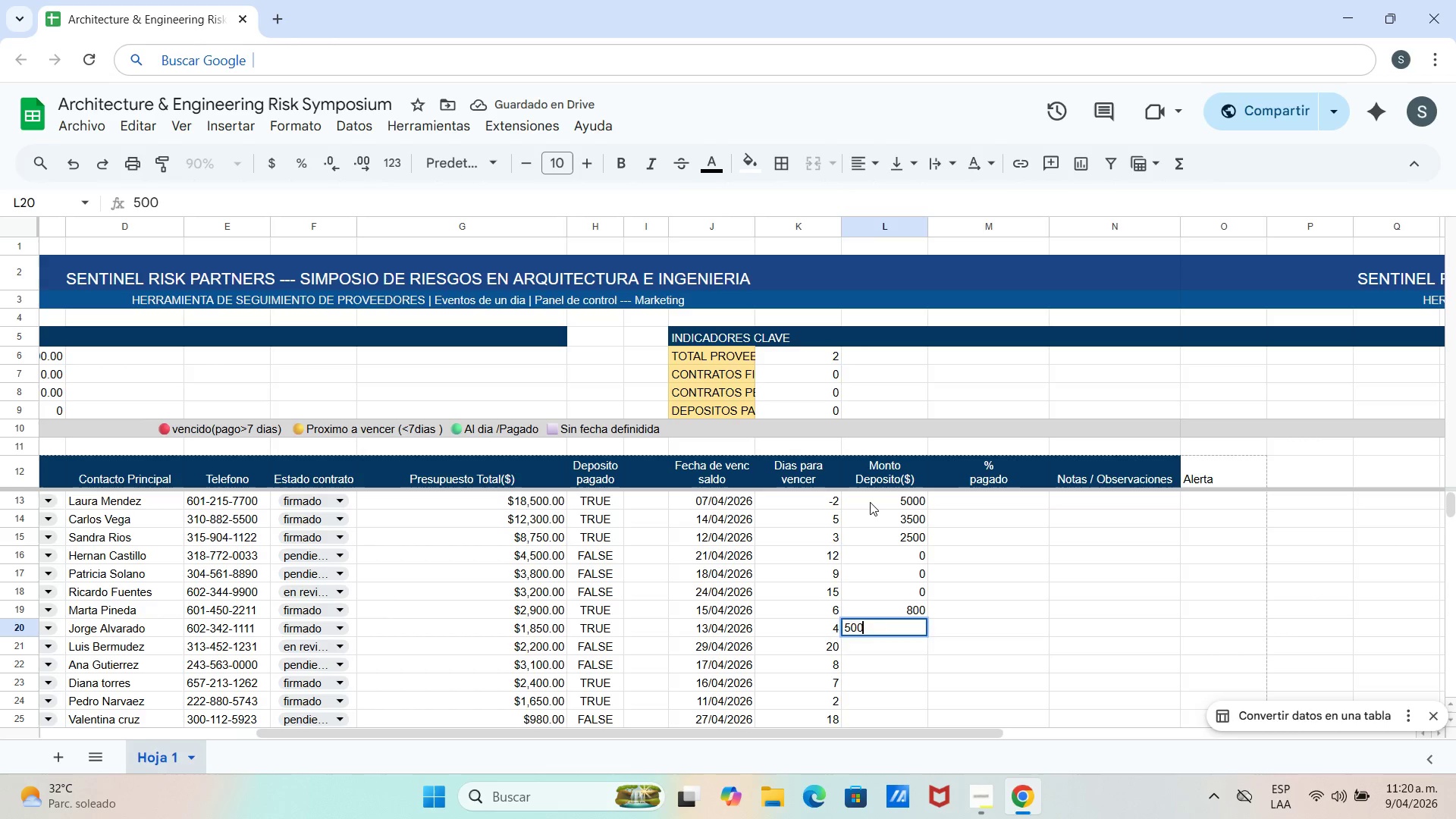 
key(Enter)
 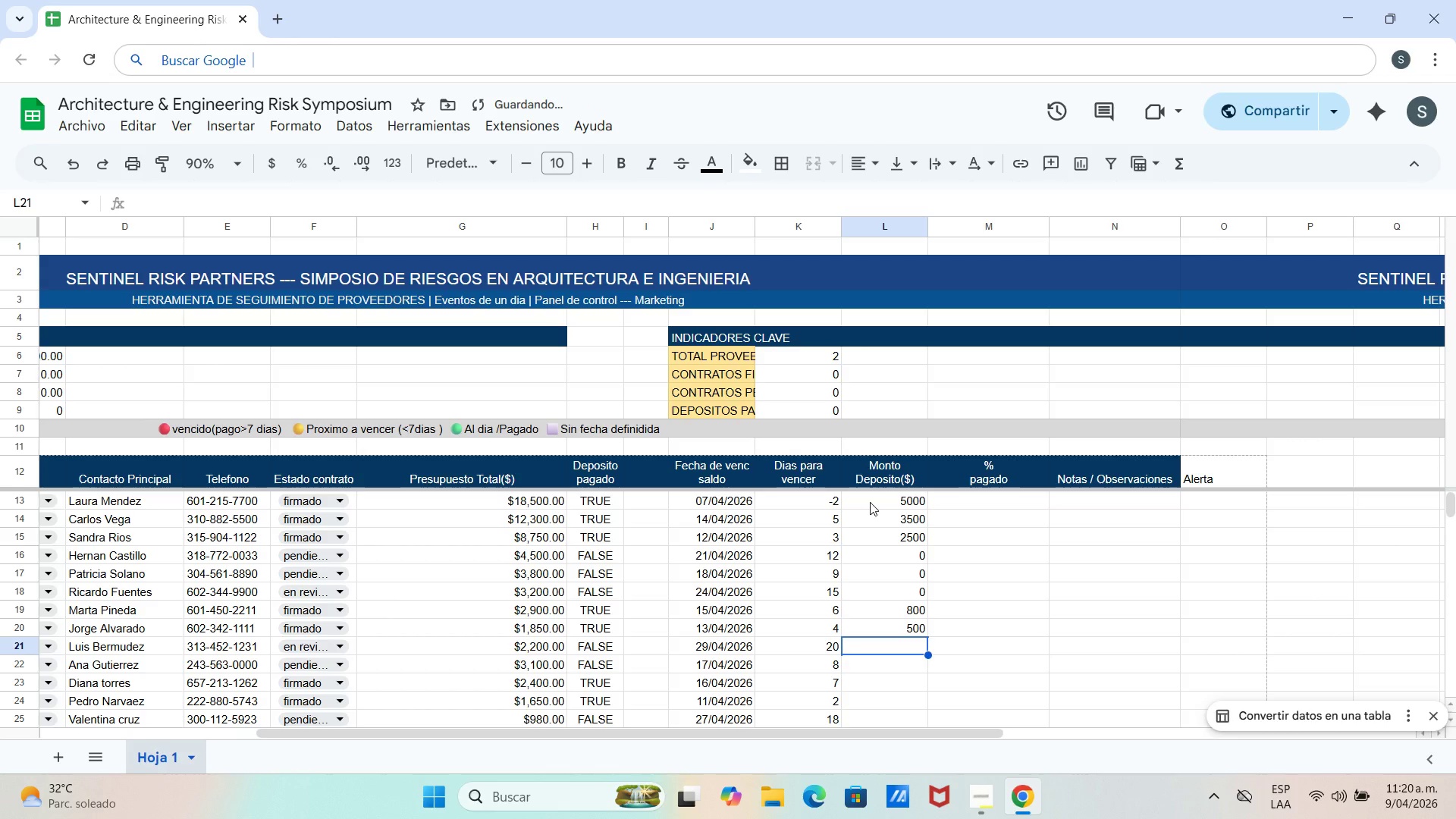 
key(0)
 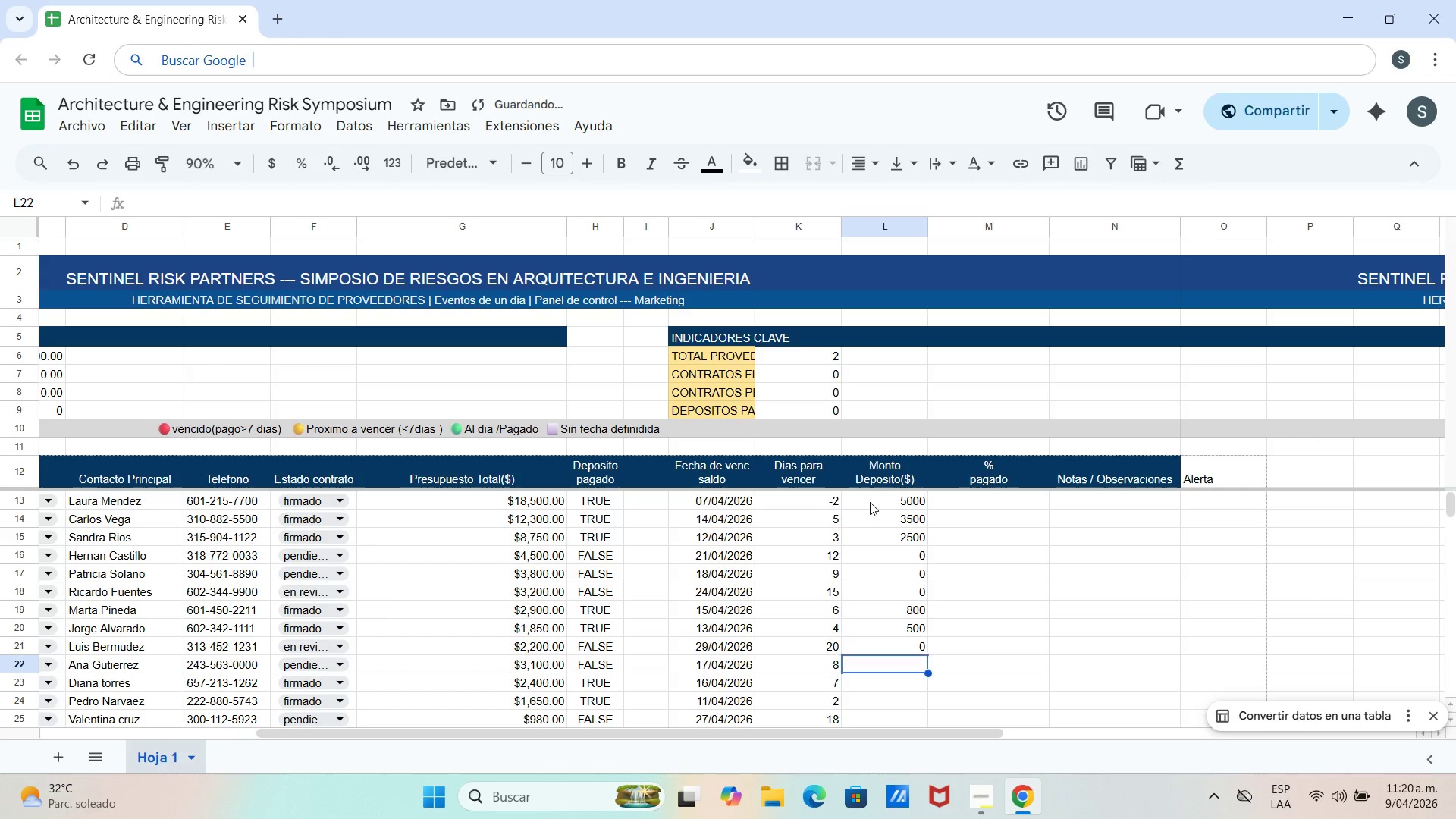 
key(Enter)
 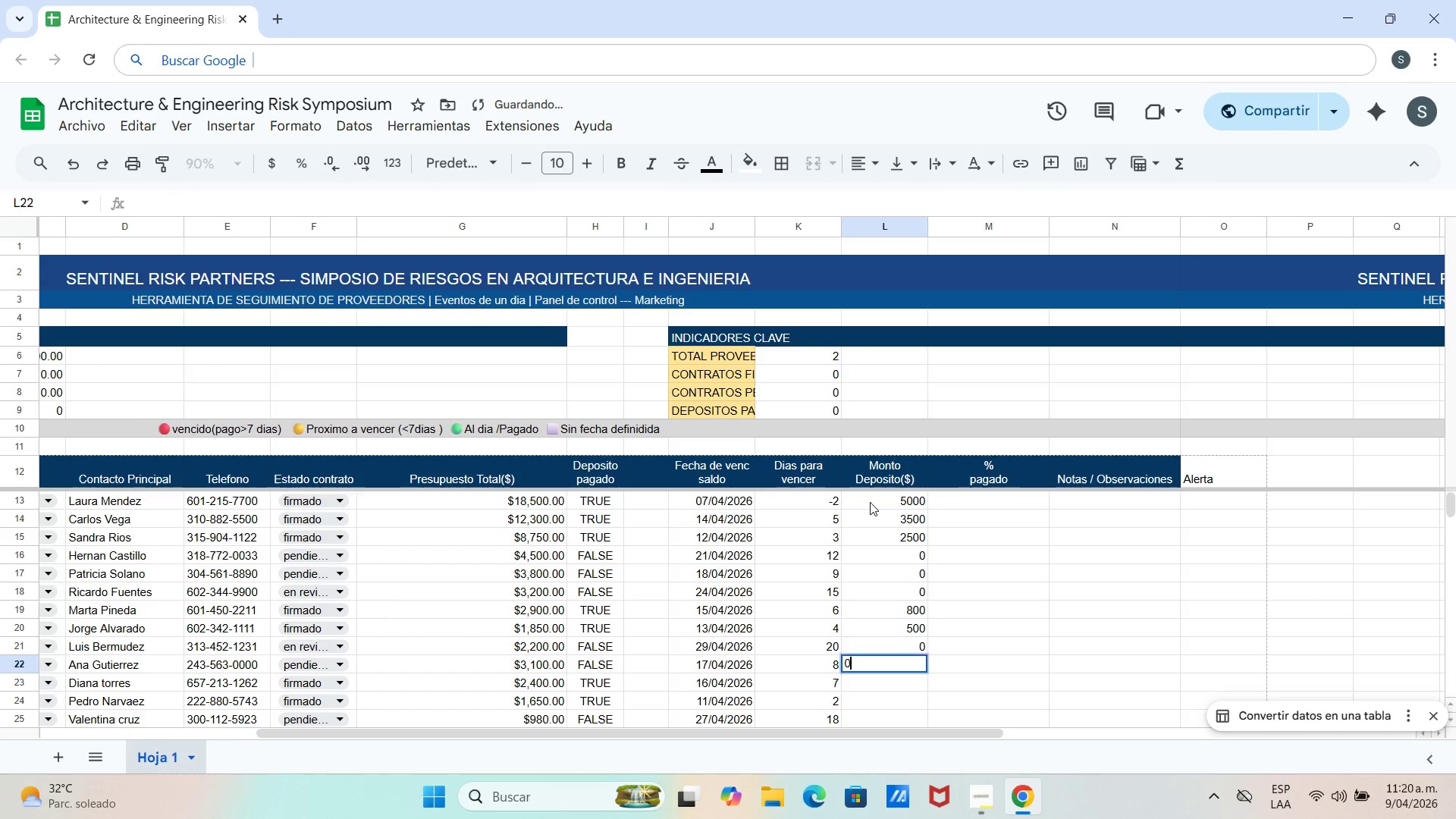 
key(0)
 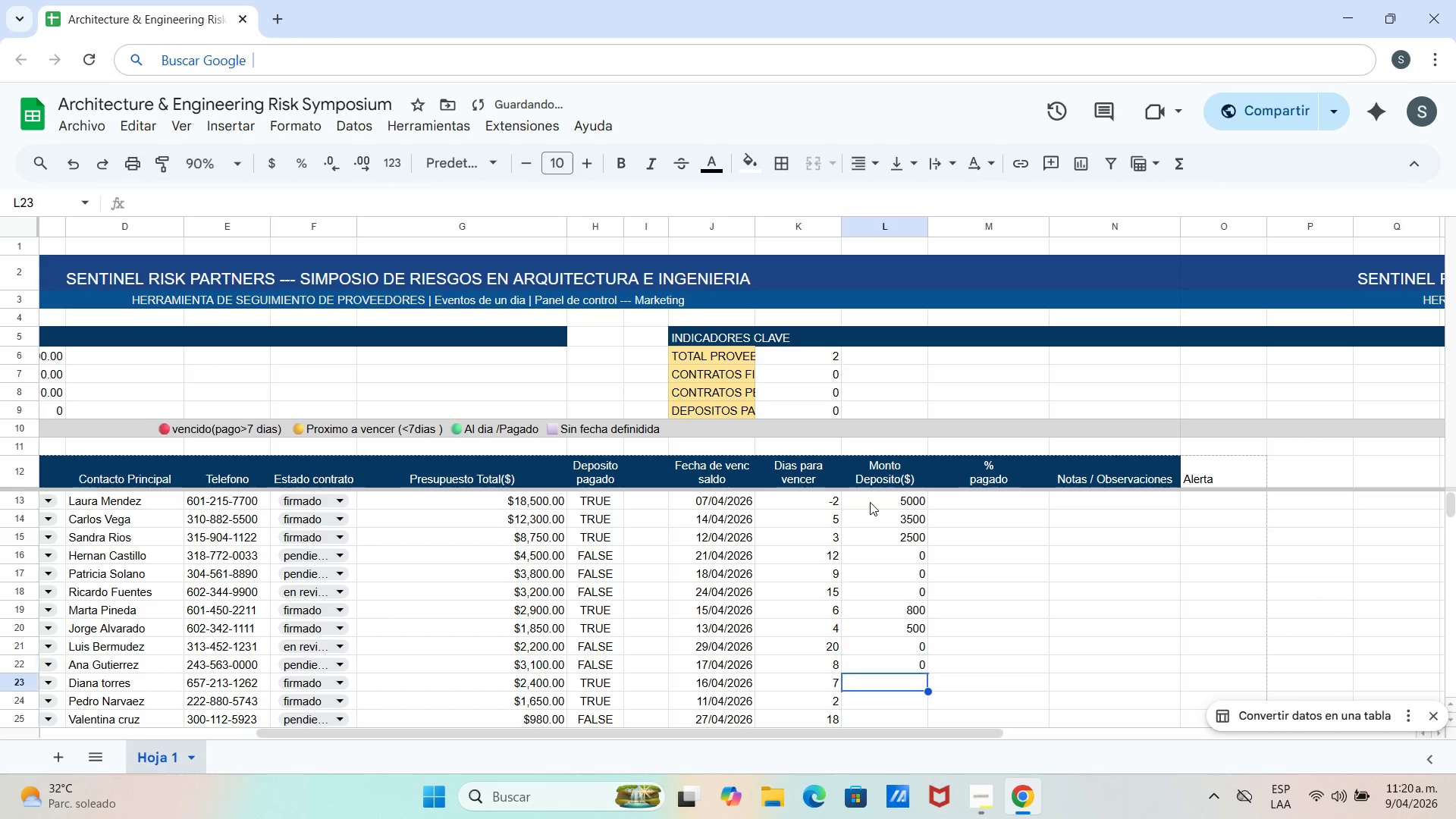 
key(Enter)
 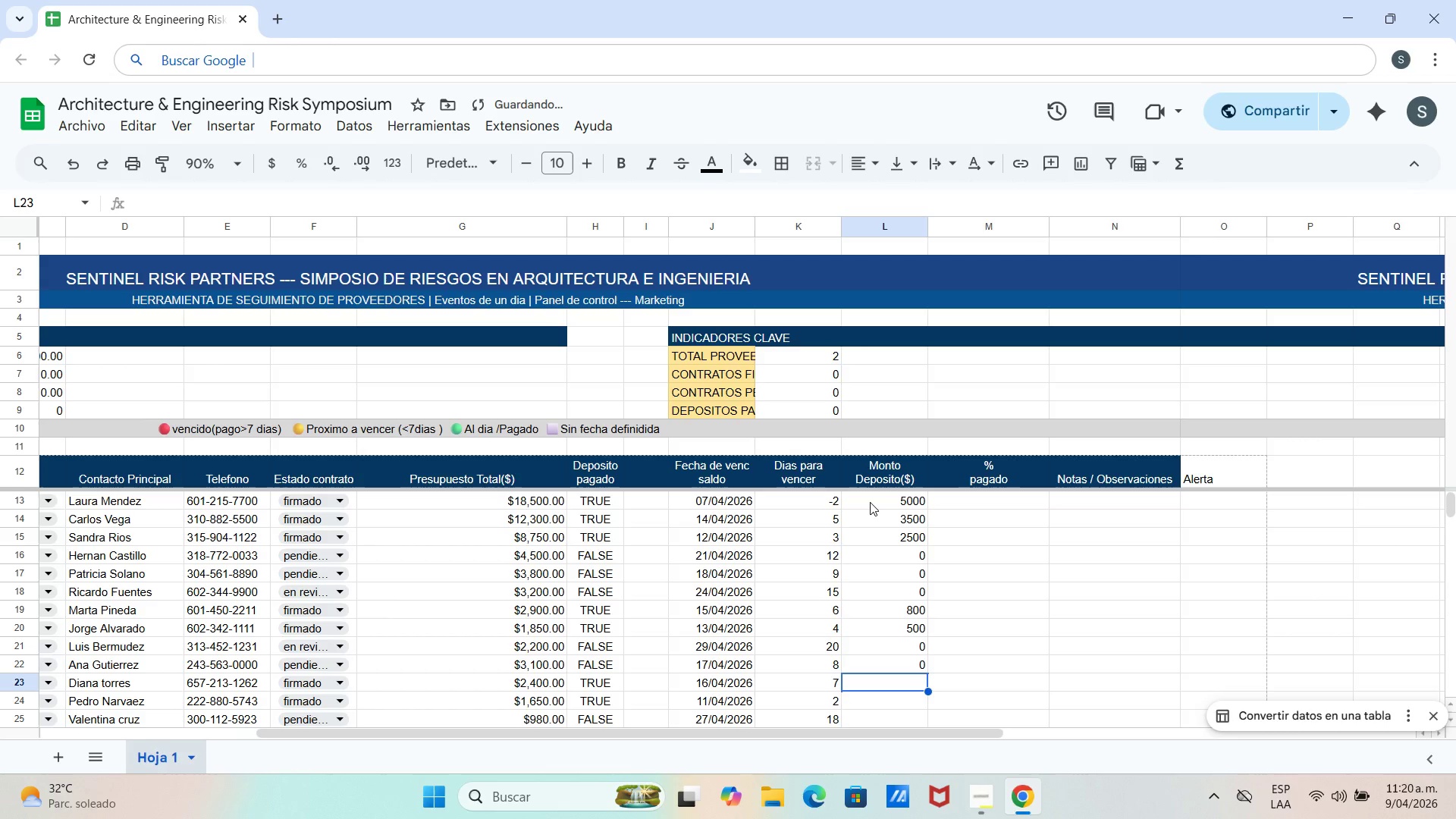 
type(700)
 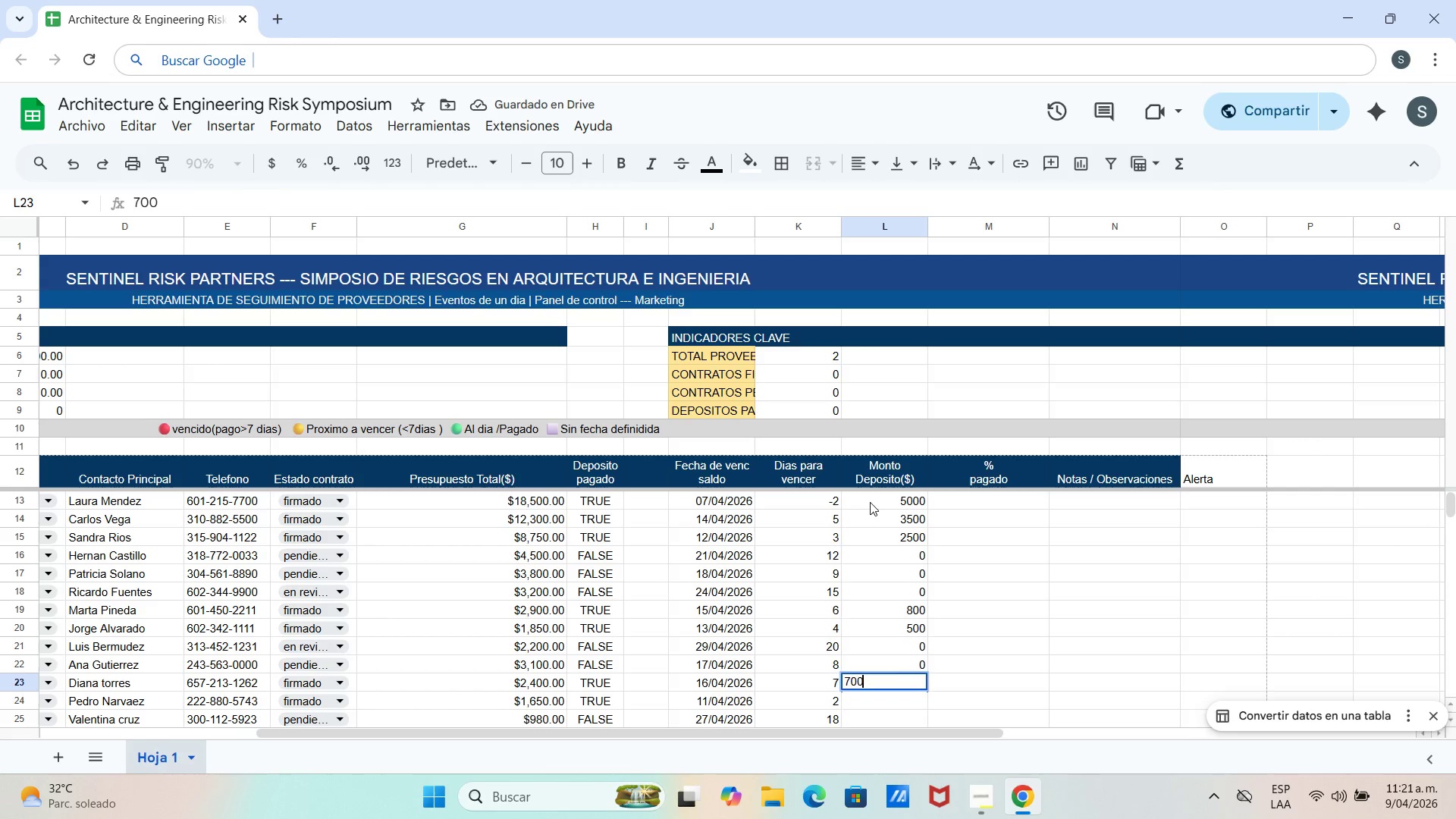 
key(Enter)
 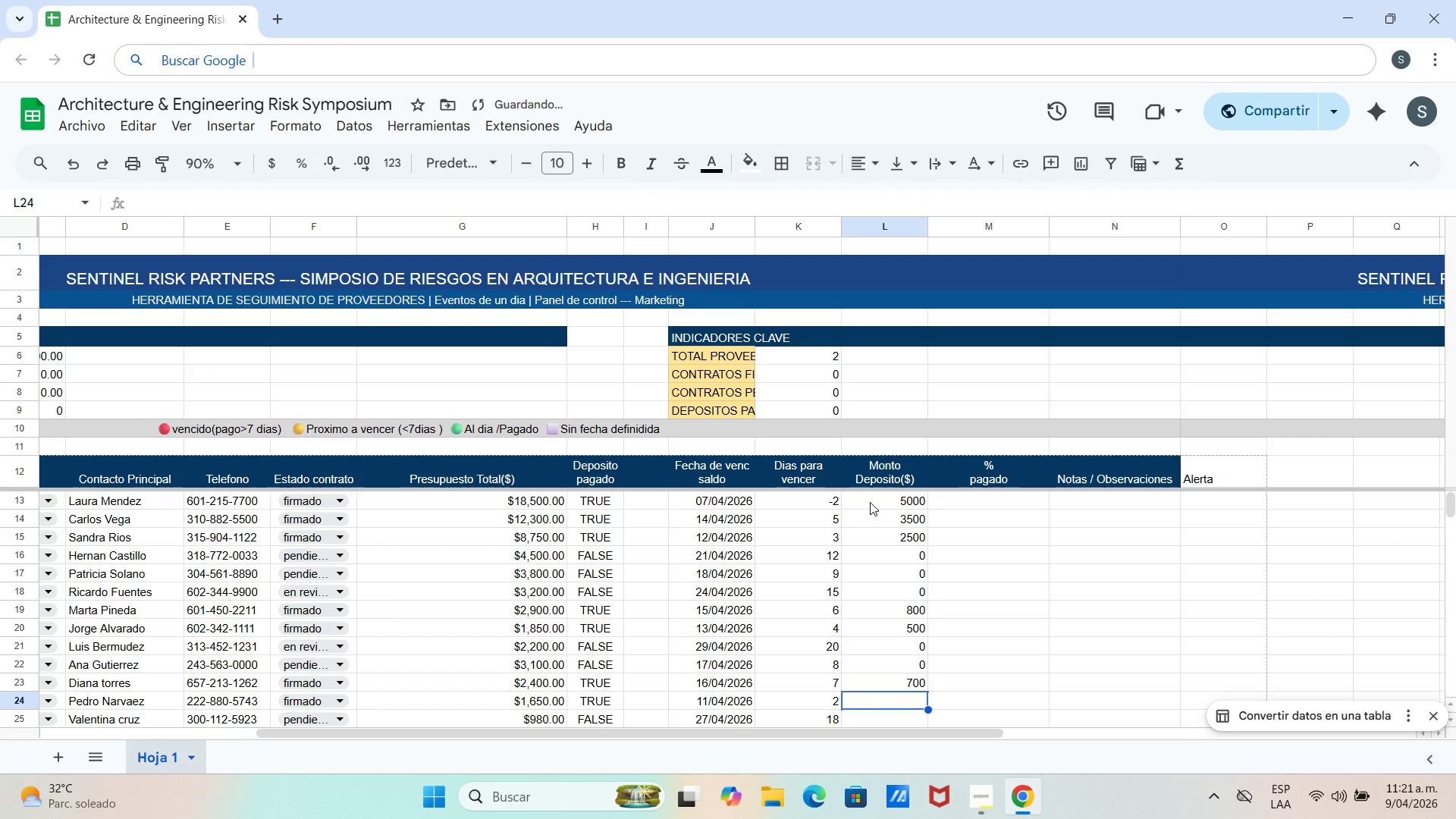 
type(400)
 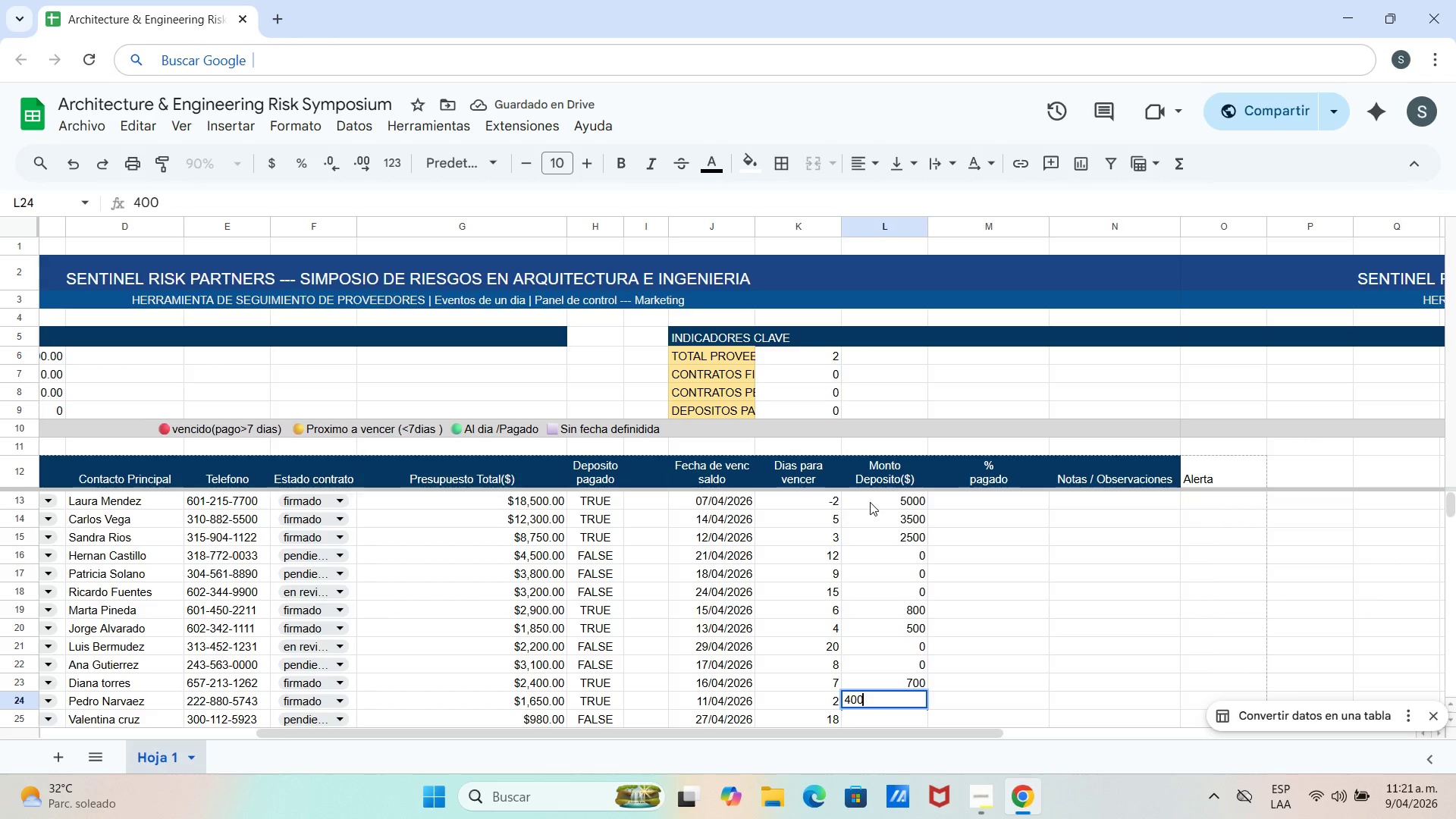 
key(Enter)
 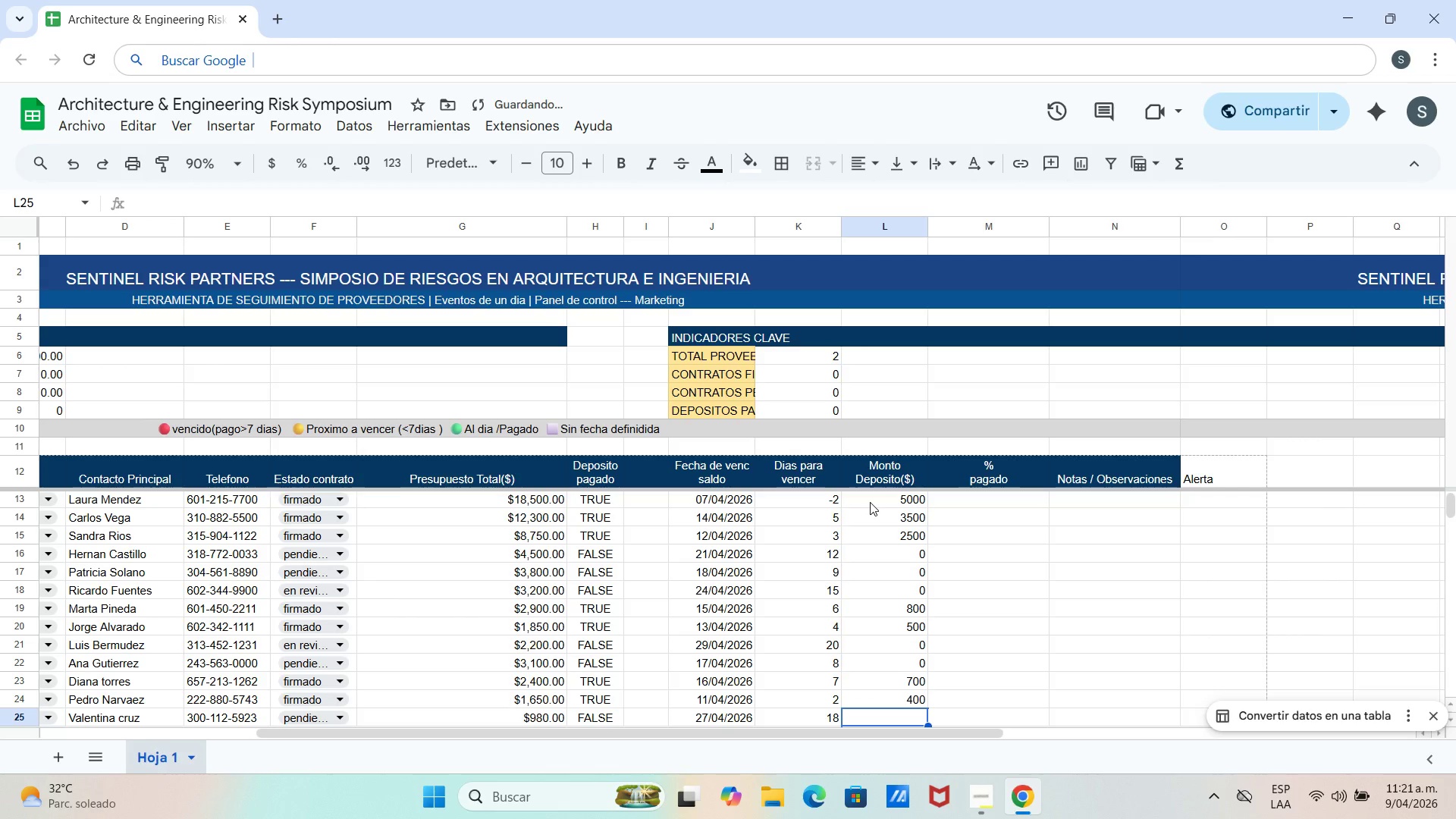 
key(0)
 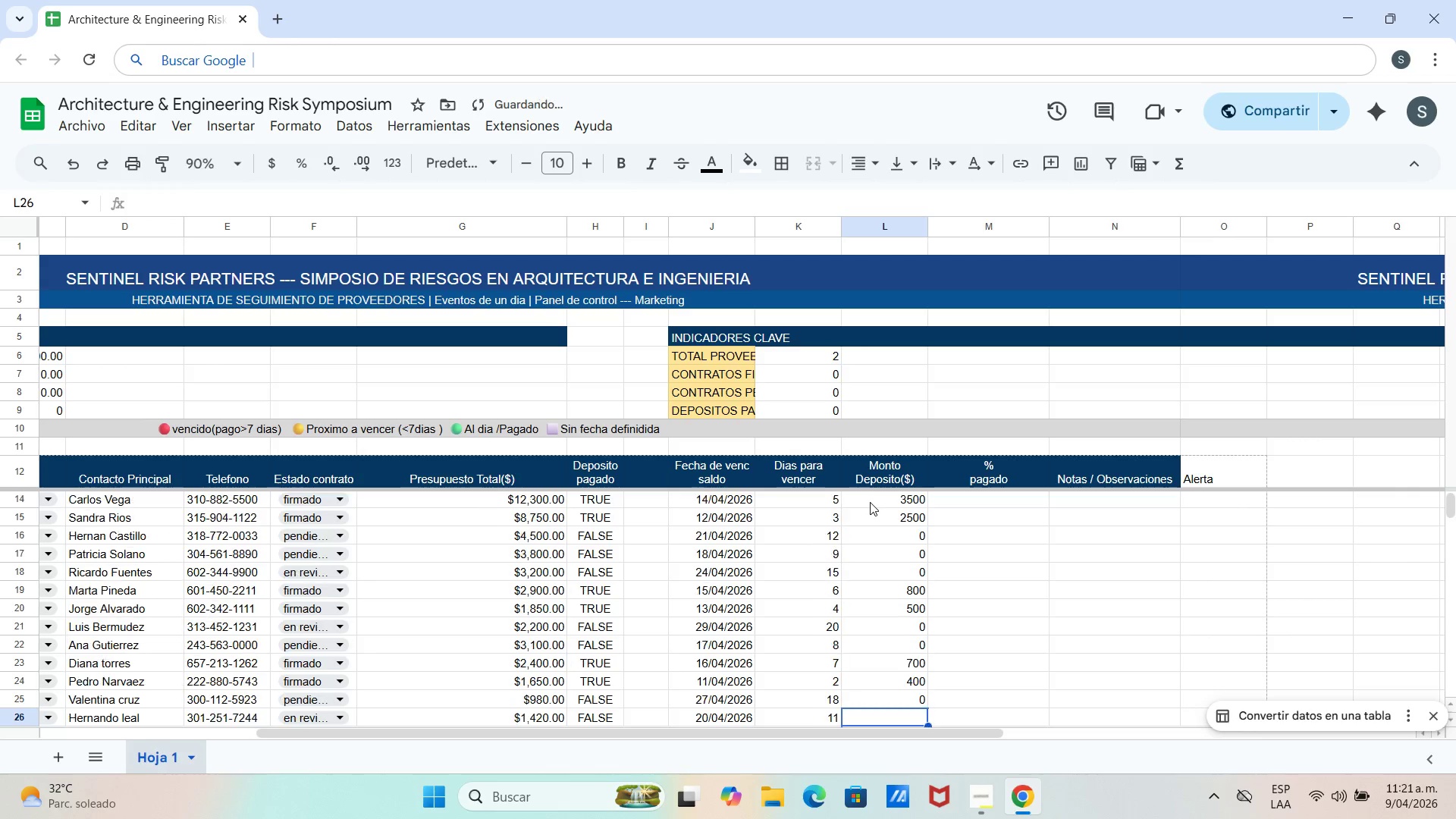 
key(Enter)
 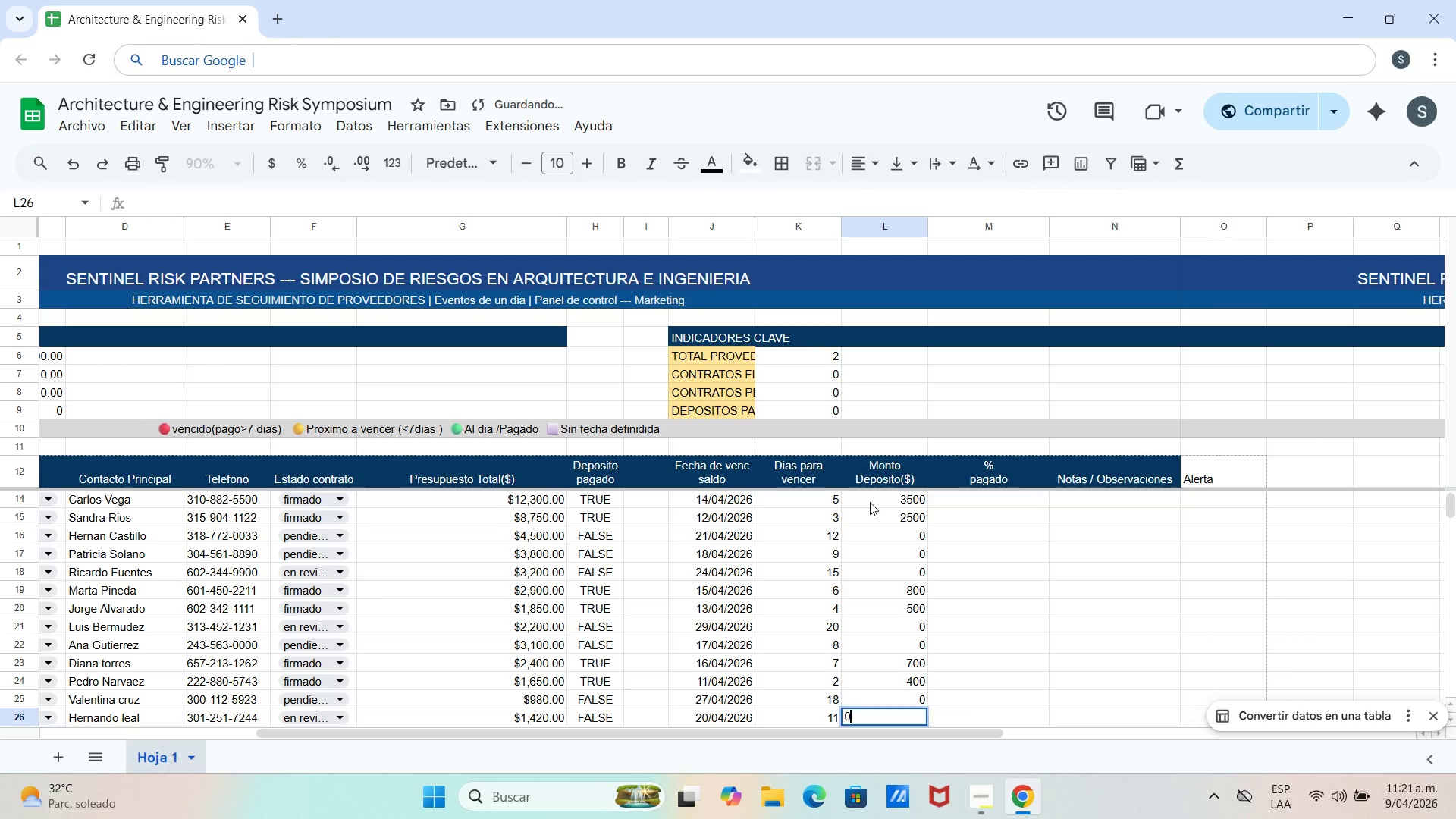 
key(0)
 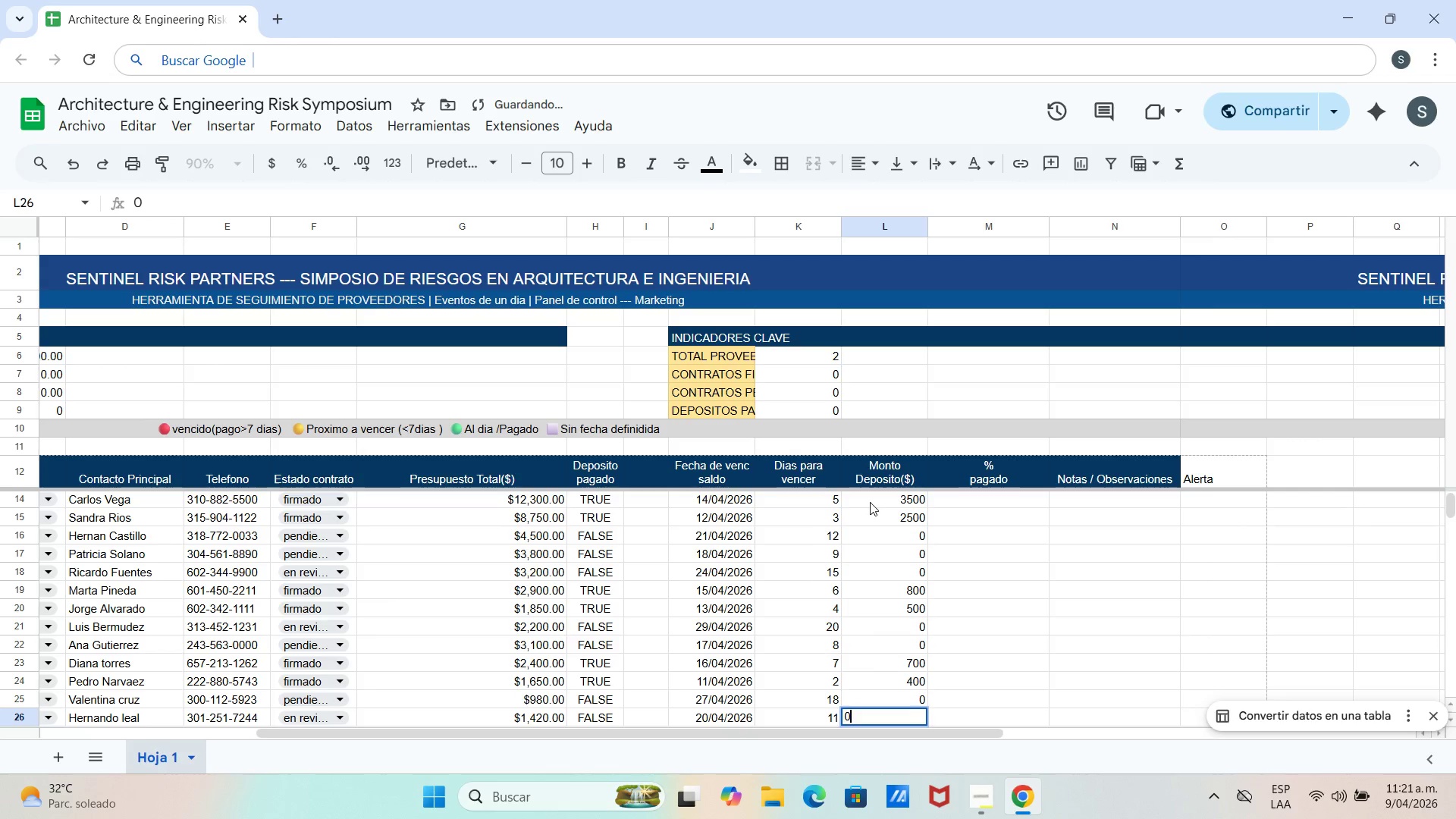 
key(Enter)
 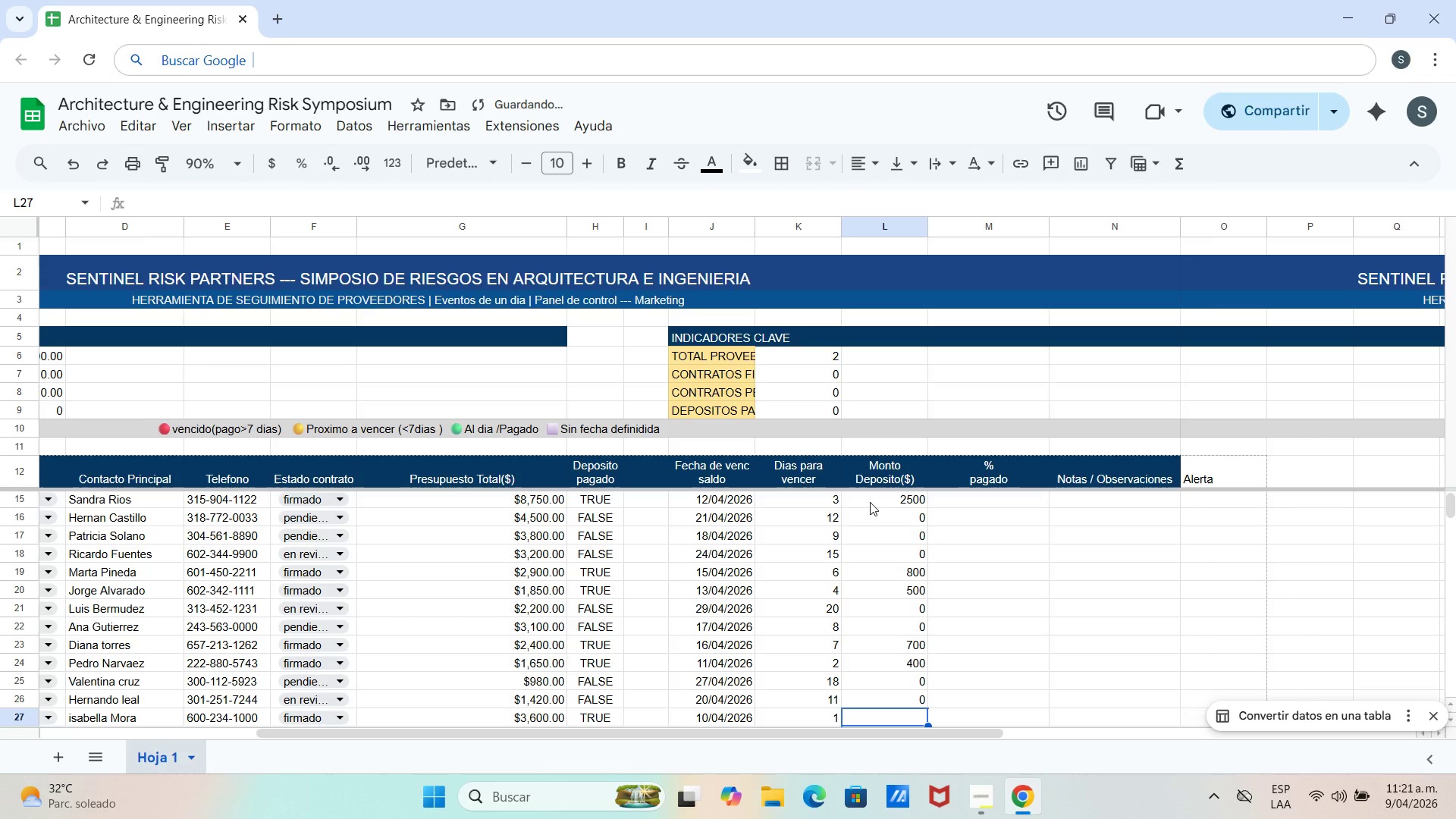 
type(1000)
 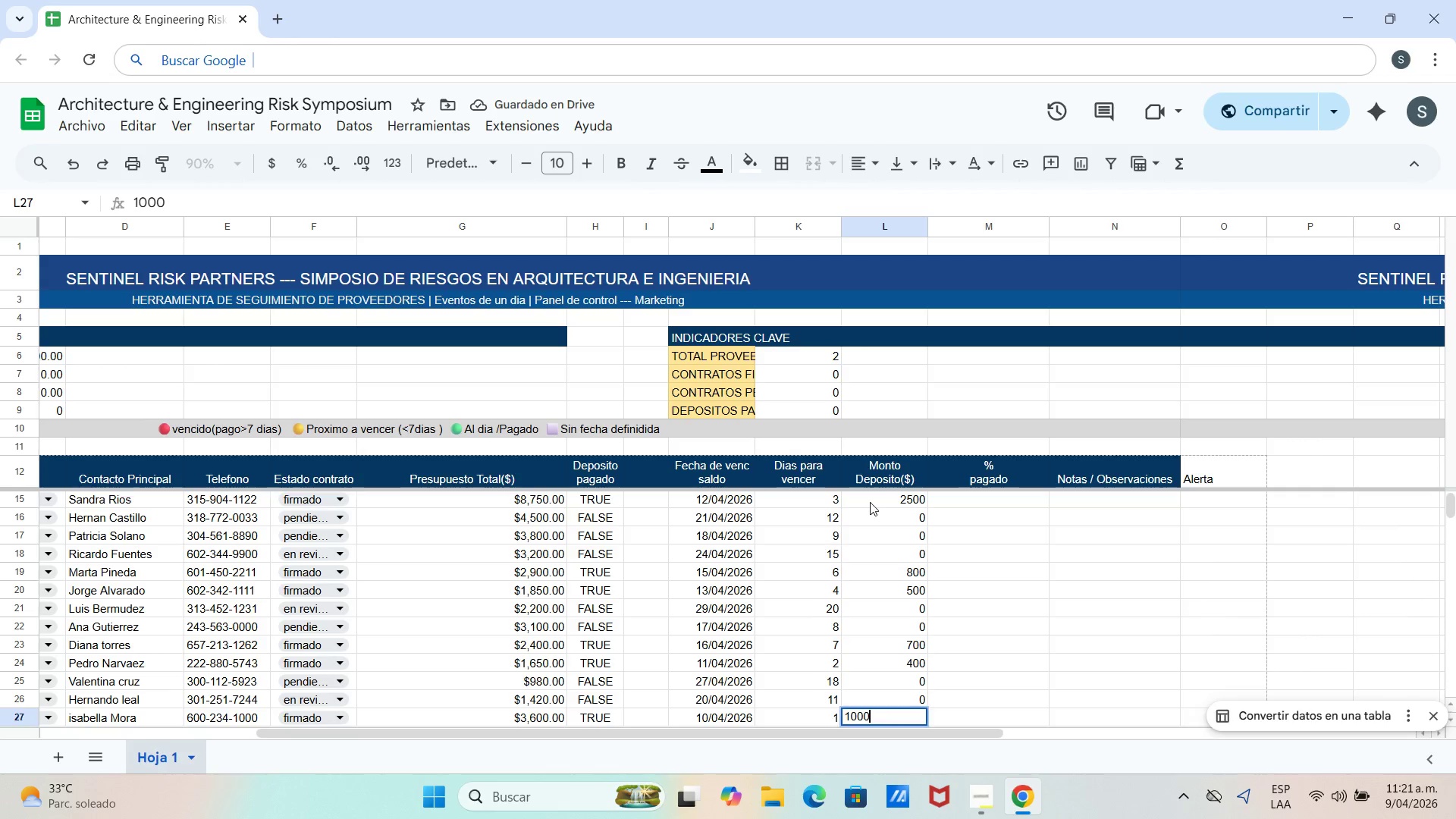 
key(Enter)
 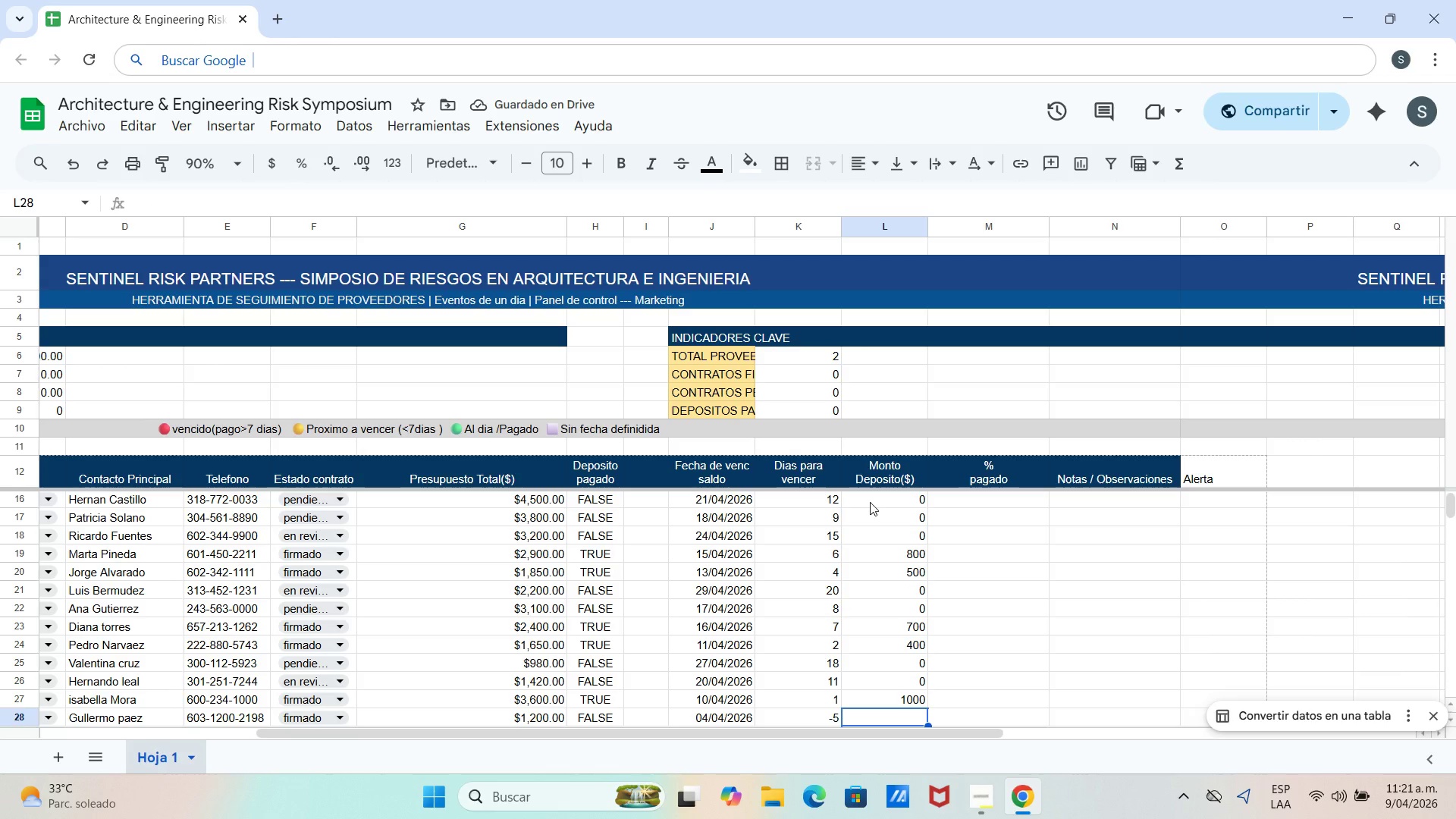 
type(600)
 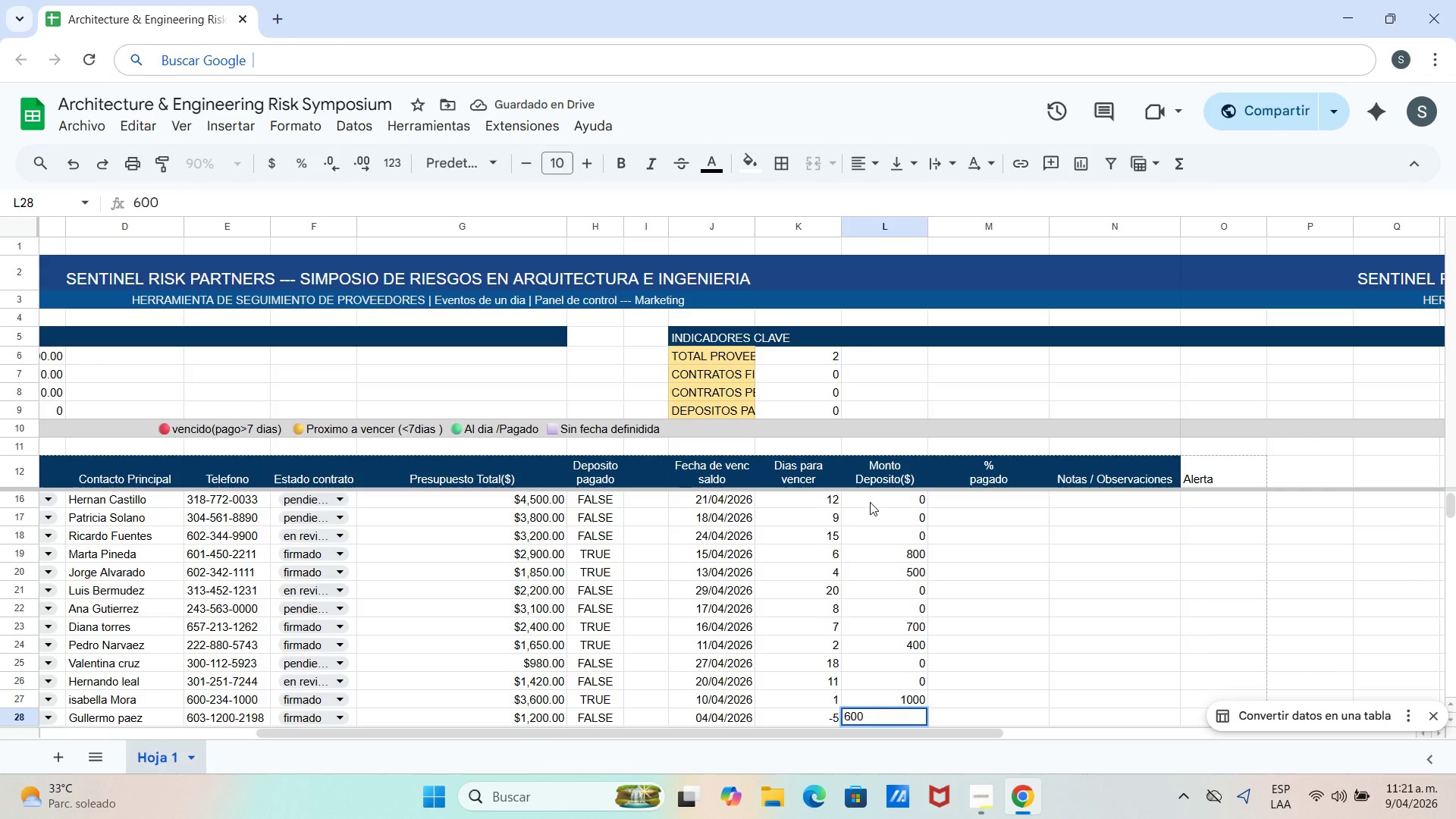 
key(Enter)
 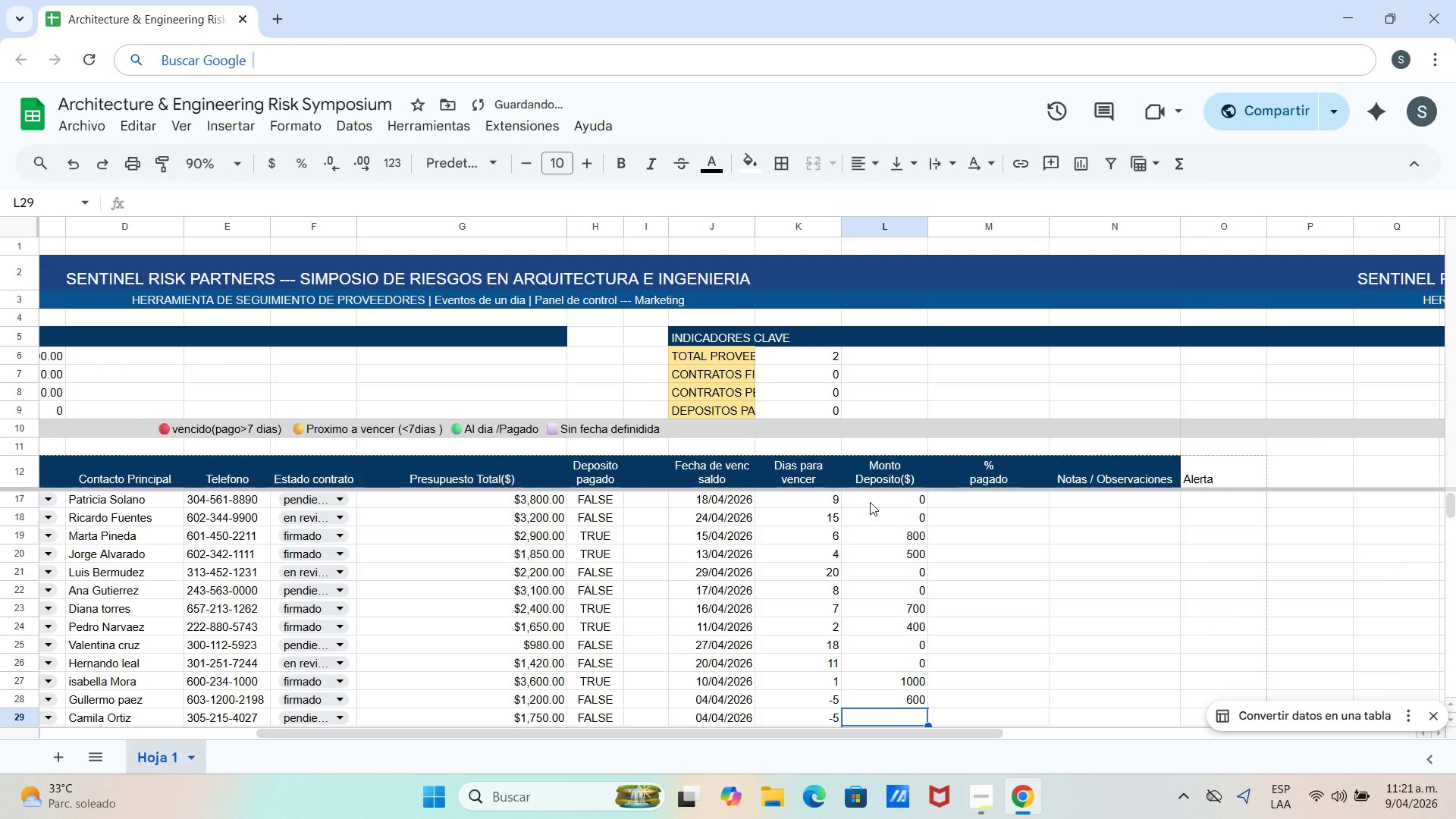 
key(0)
 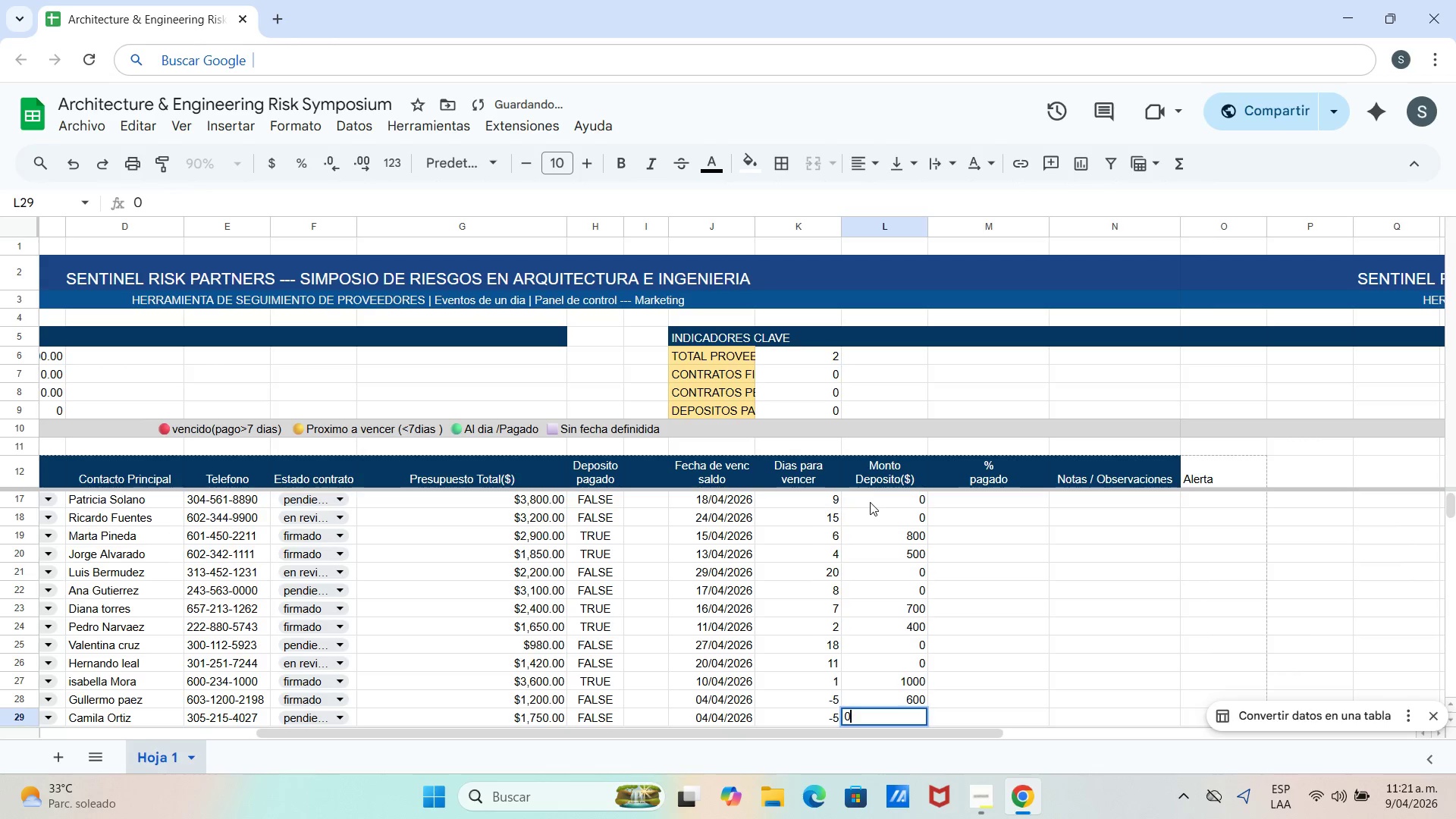 
key(Enter)
 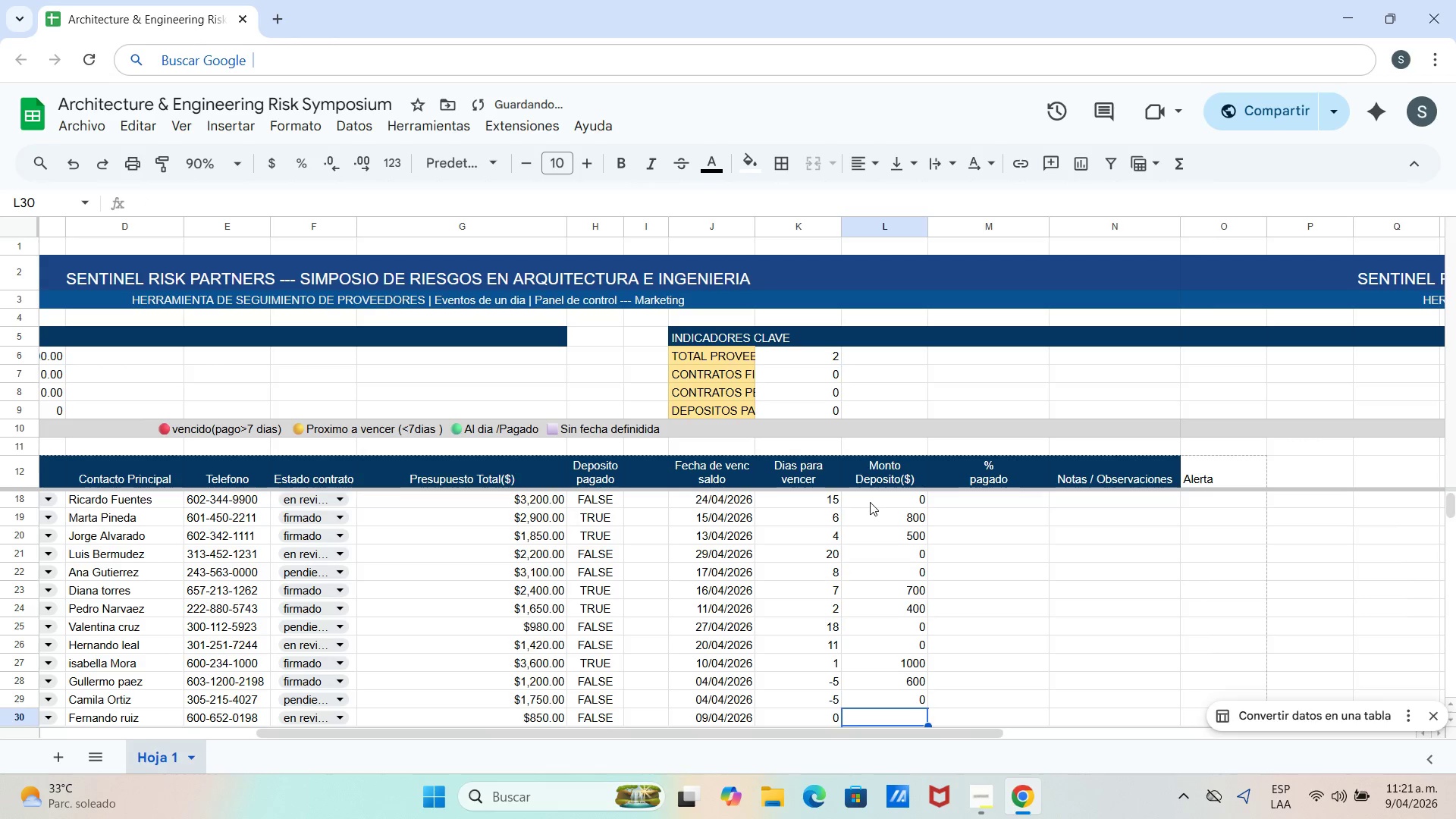 
key(0)
 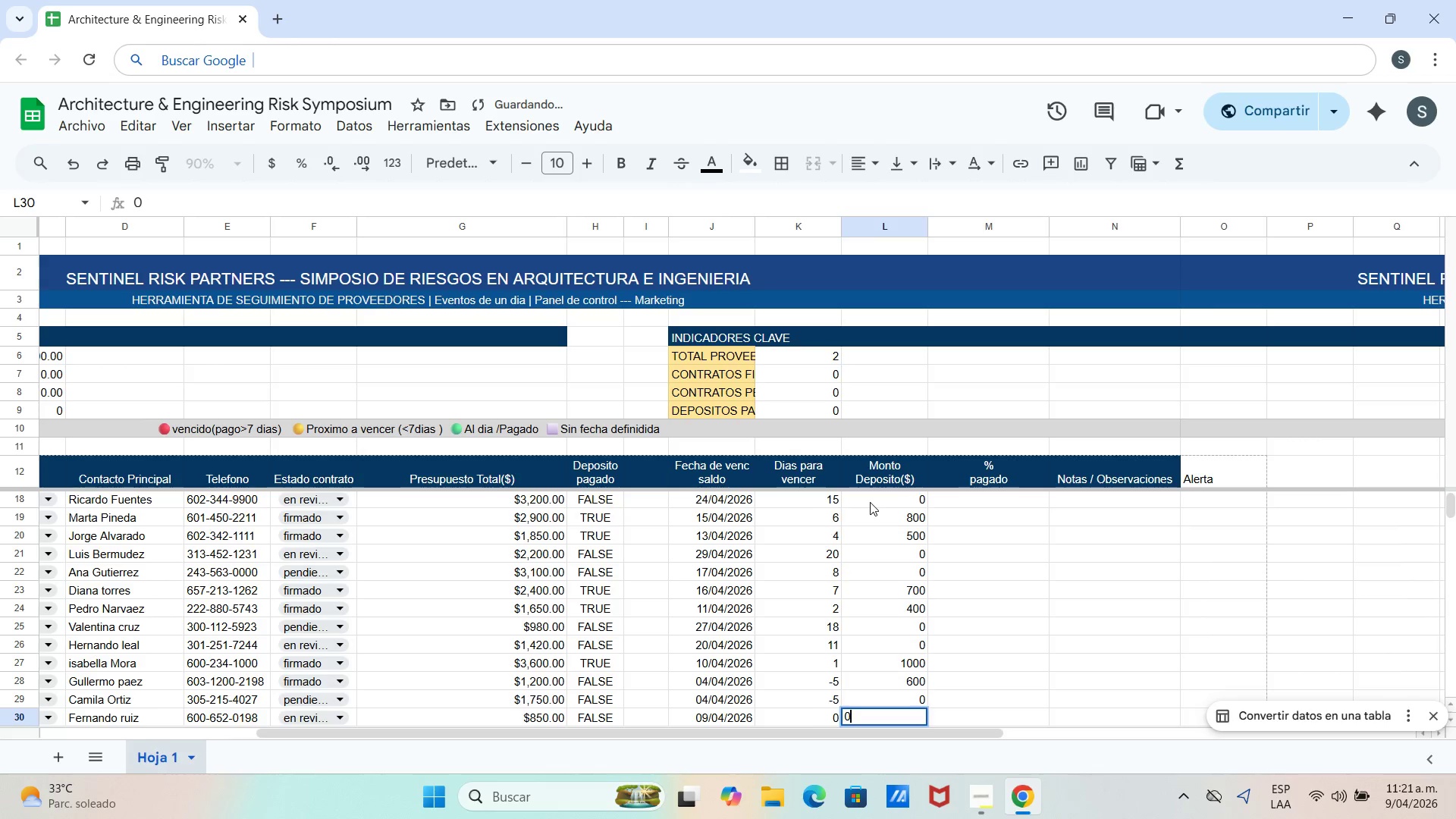 
key(Enter)
 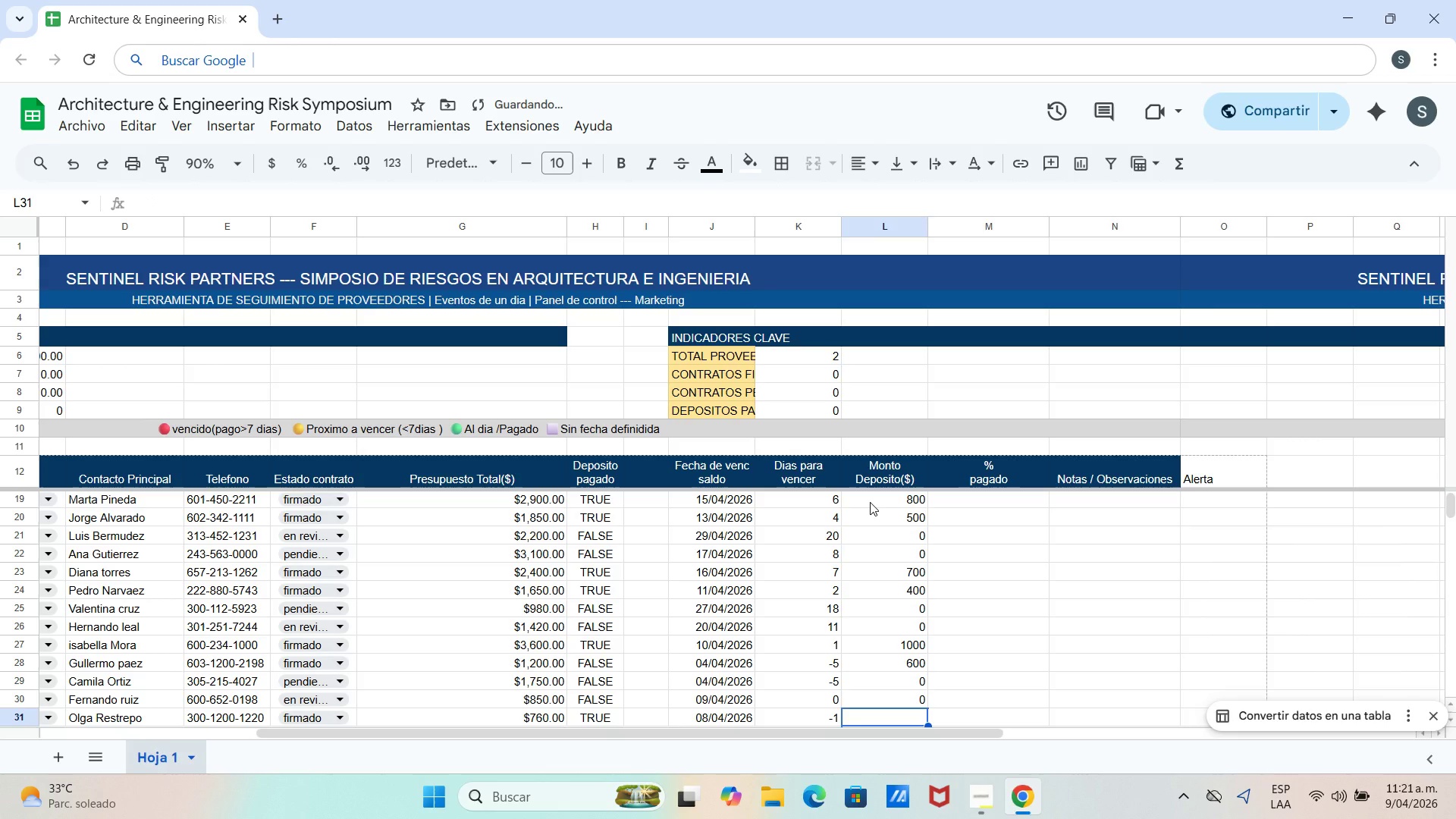 
type(380)
 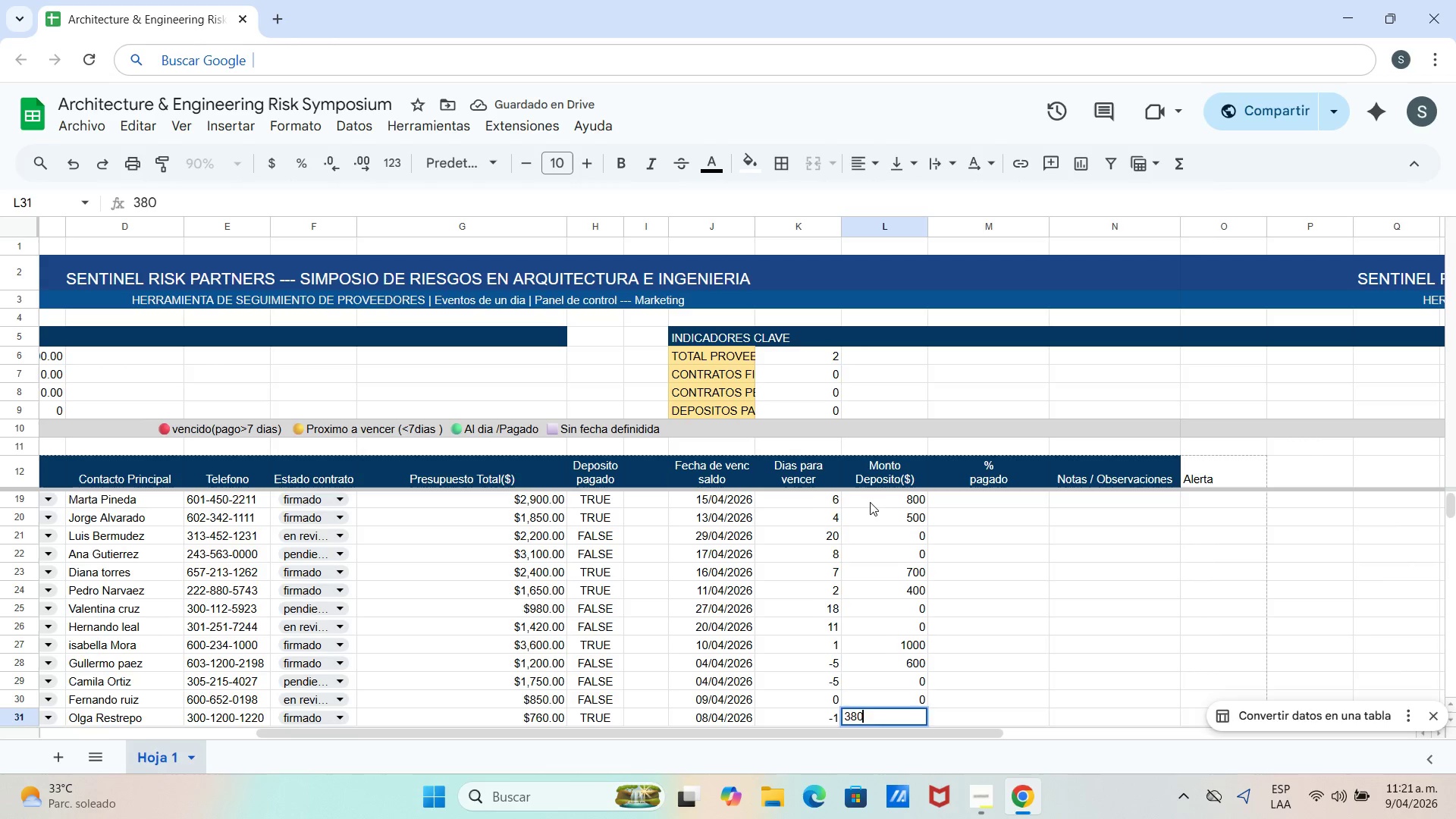 
key(Enter)
 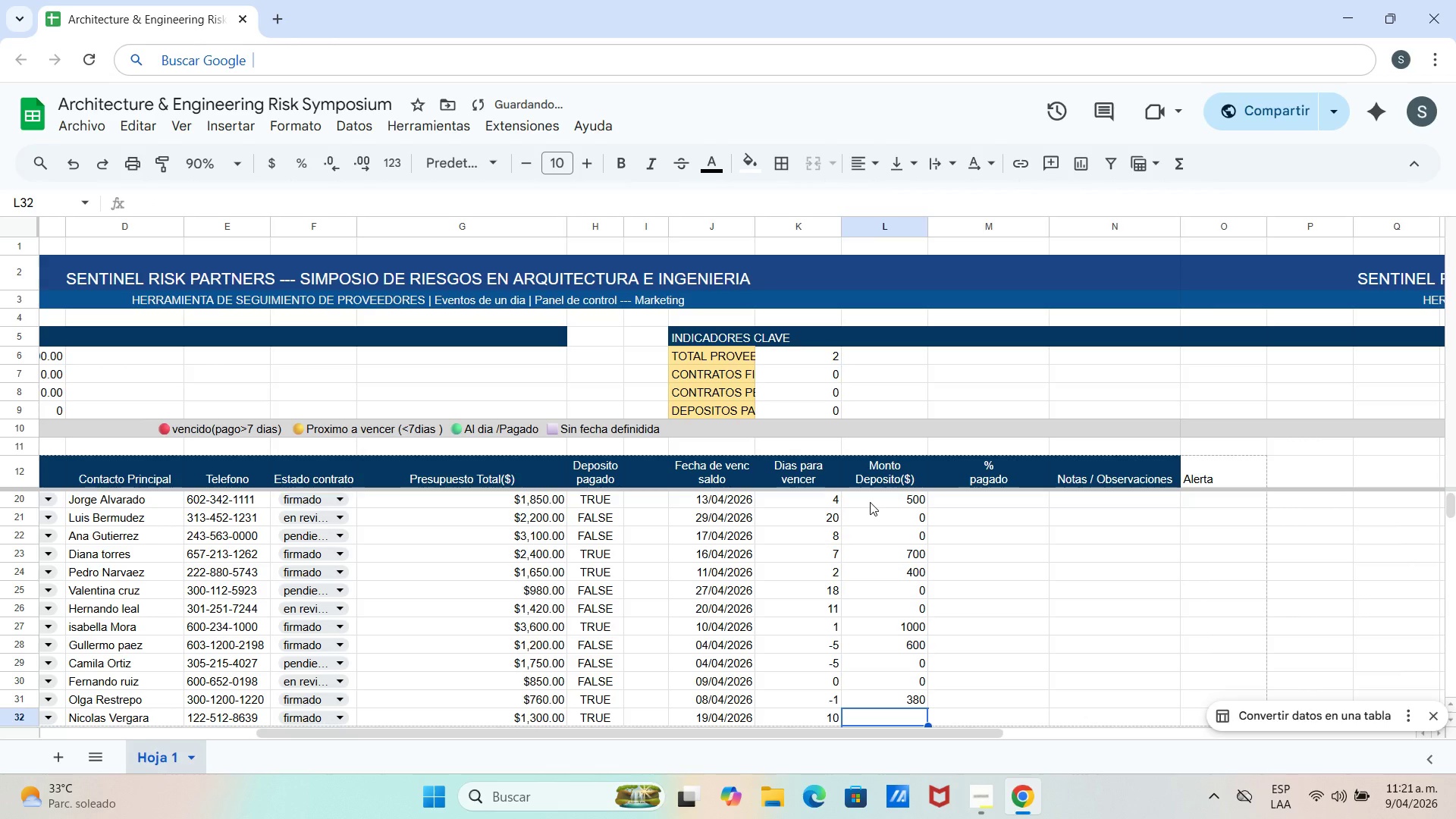 
type(400)
 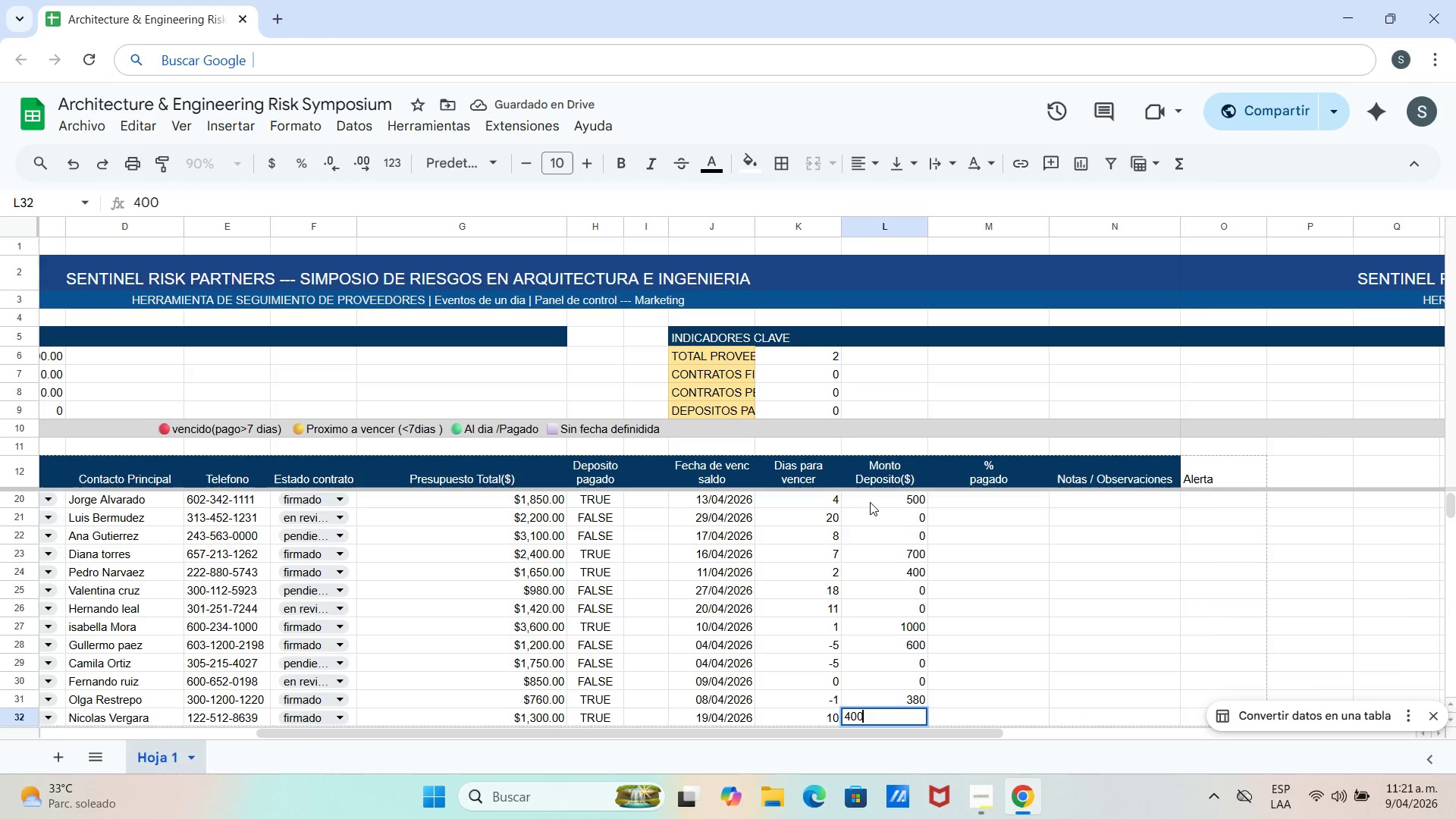 
key(Enter)
 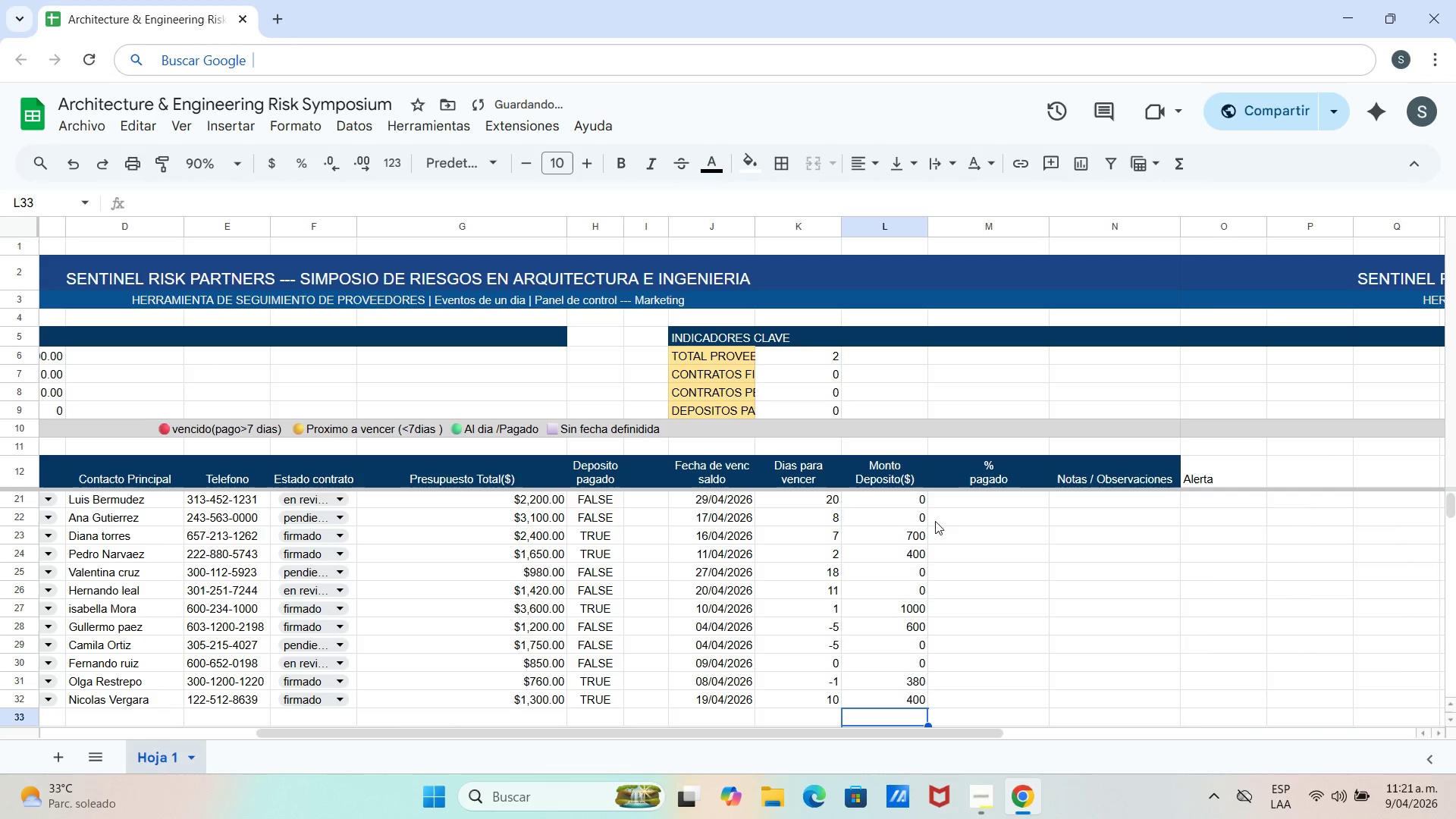 
left_click_drag(start_coordinate=[880, 499], to_coordinate=[908, 587])
 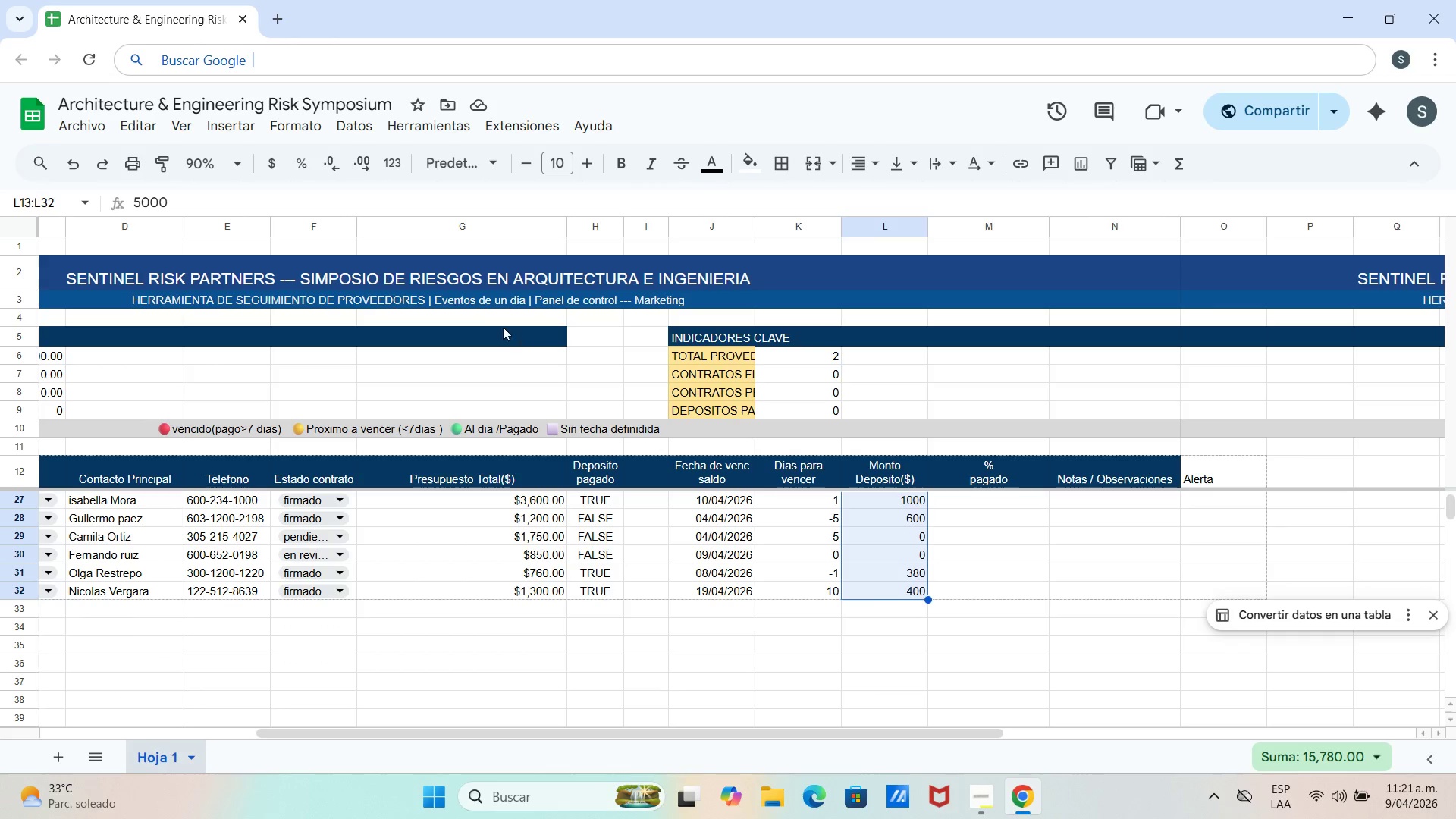 
scroll: coordinate [935, 593], scroll_direction: up, amount: 7.0
 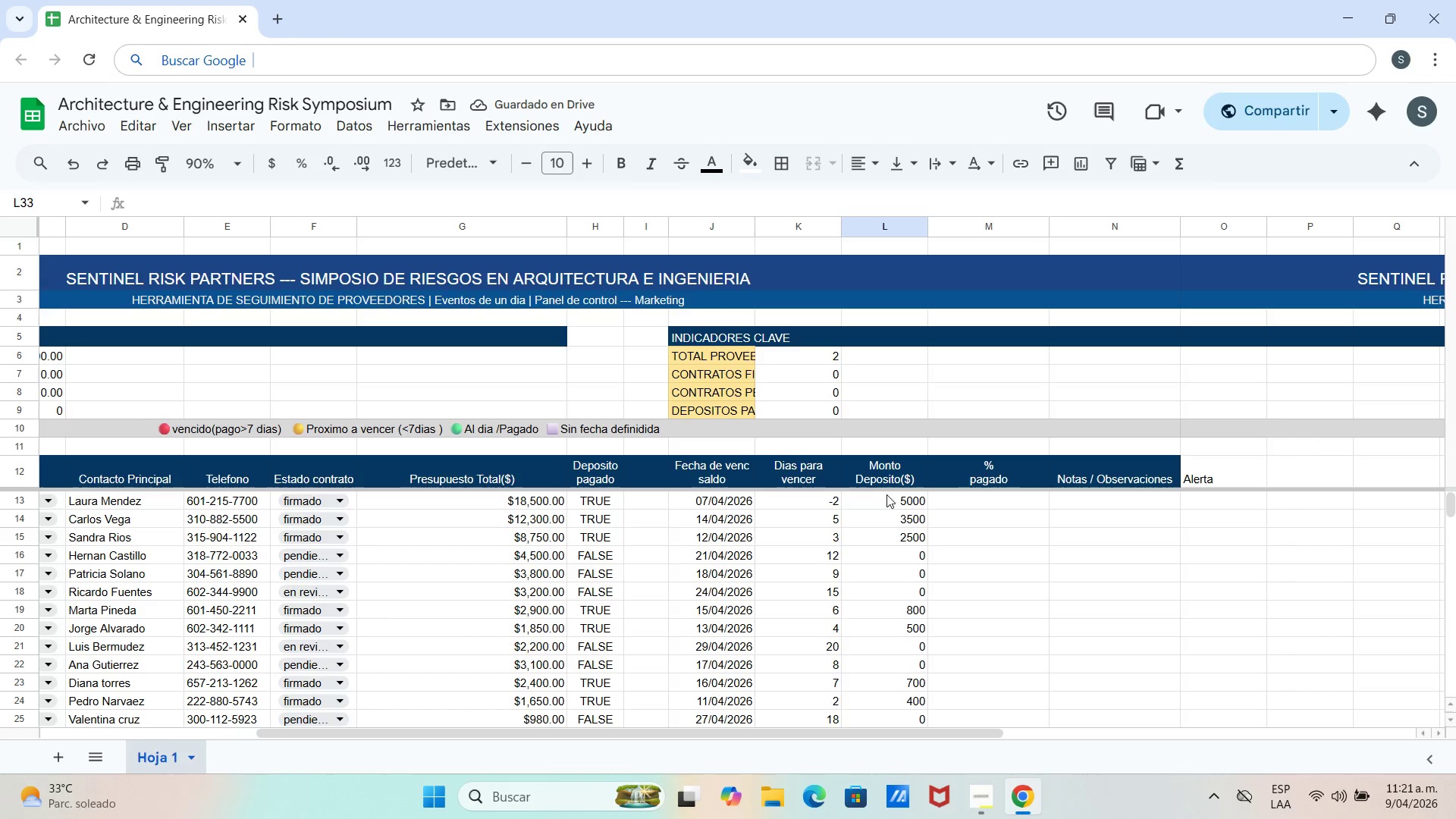 
scroll: coordinate [891, 649], scroll_direction: down, amount: 3.0
 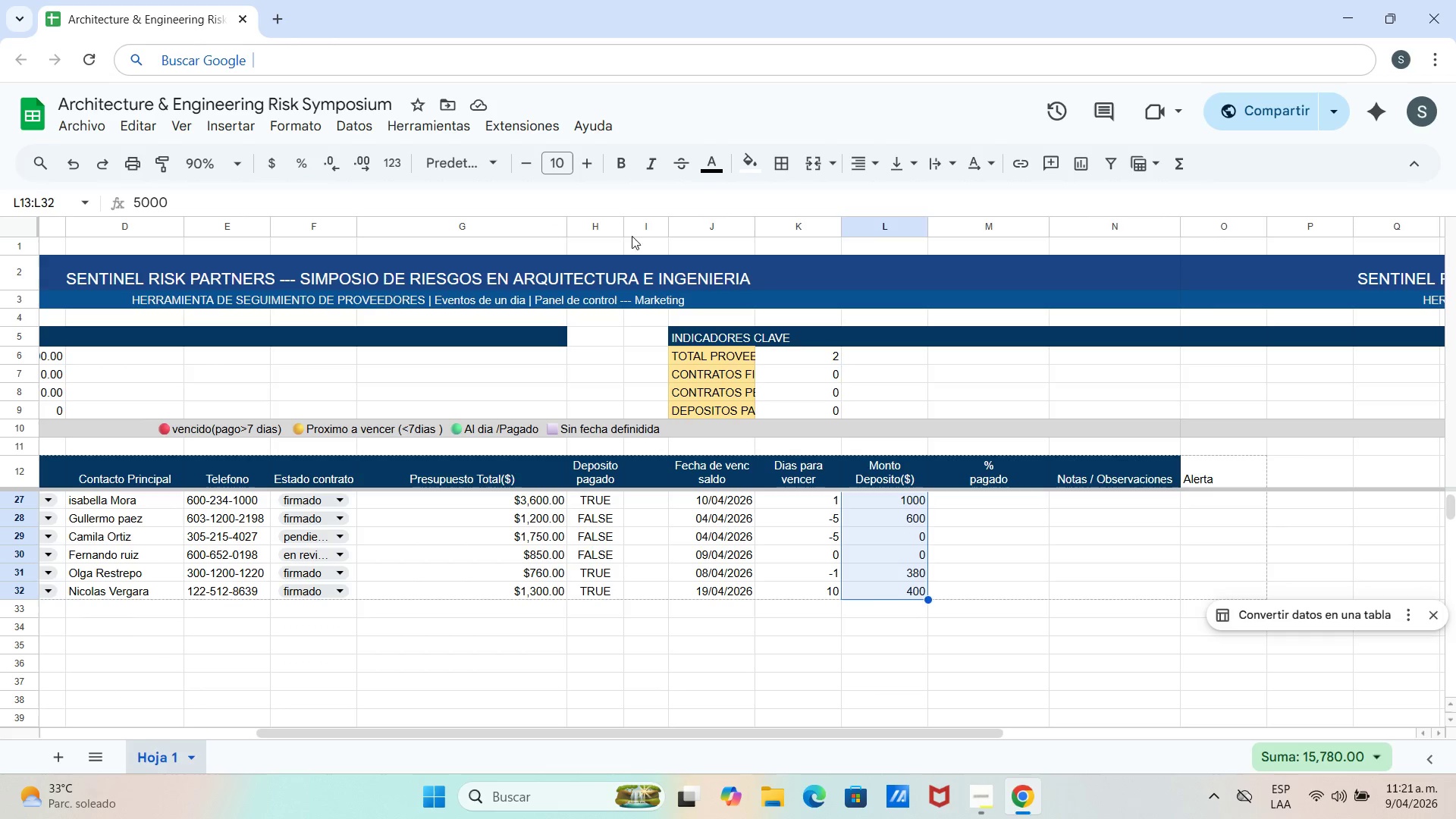 
wait(5.7)
 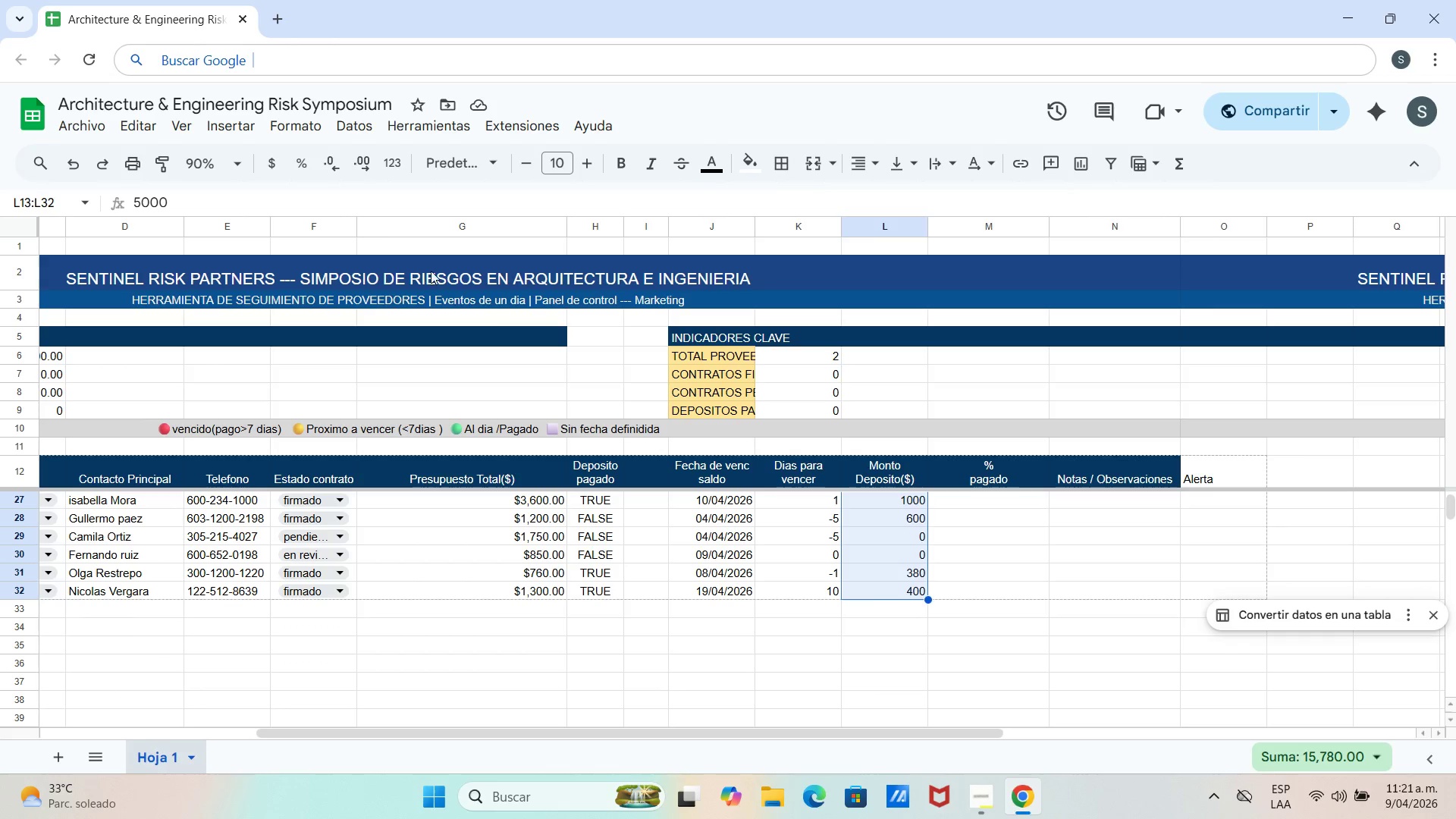 
left_click([262, 171])
 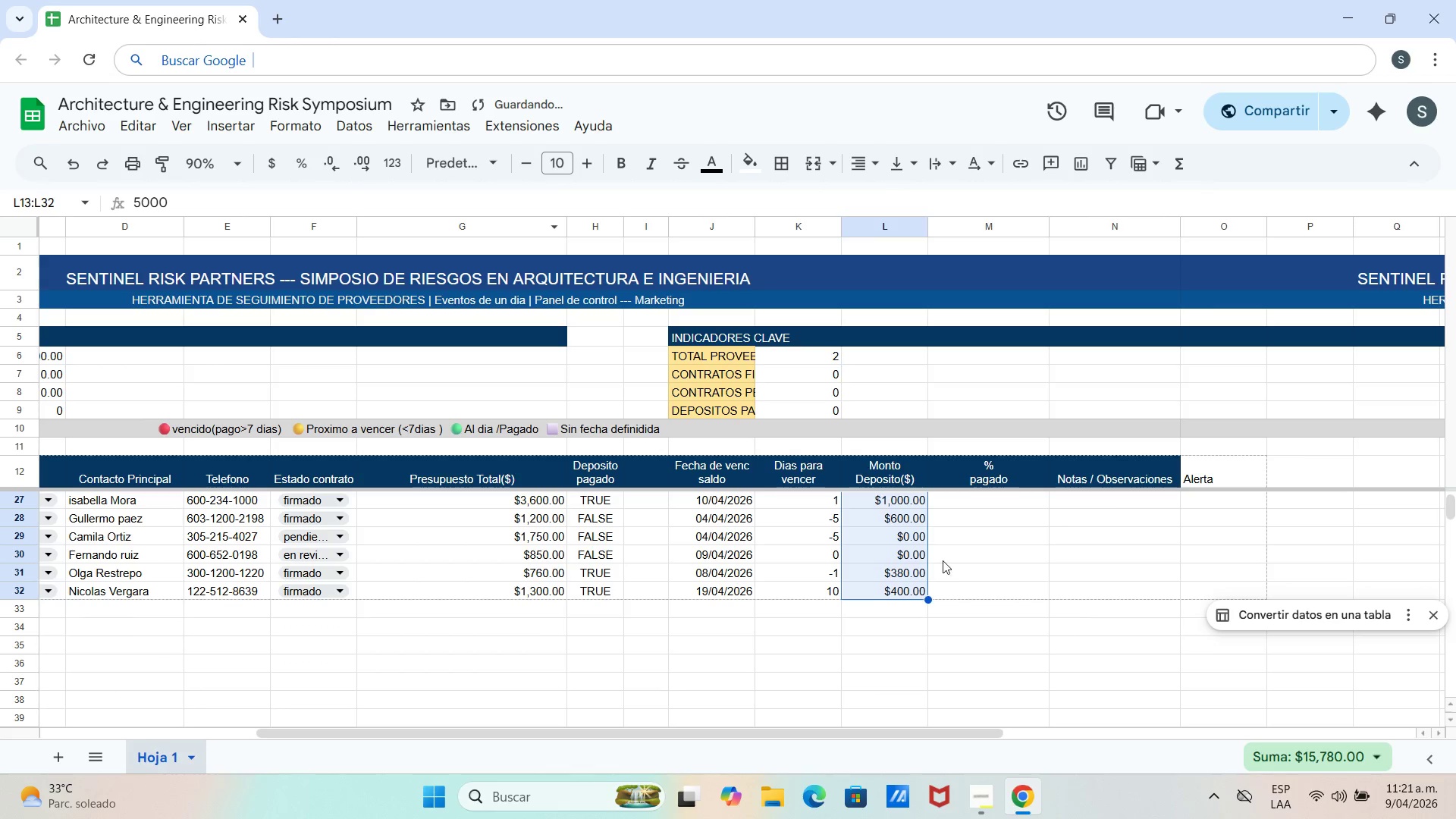 
left_click([944, 503])
 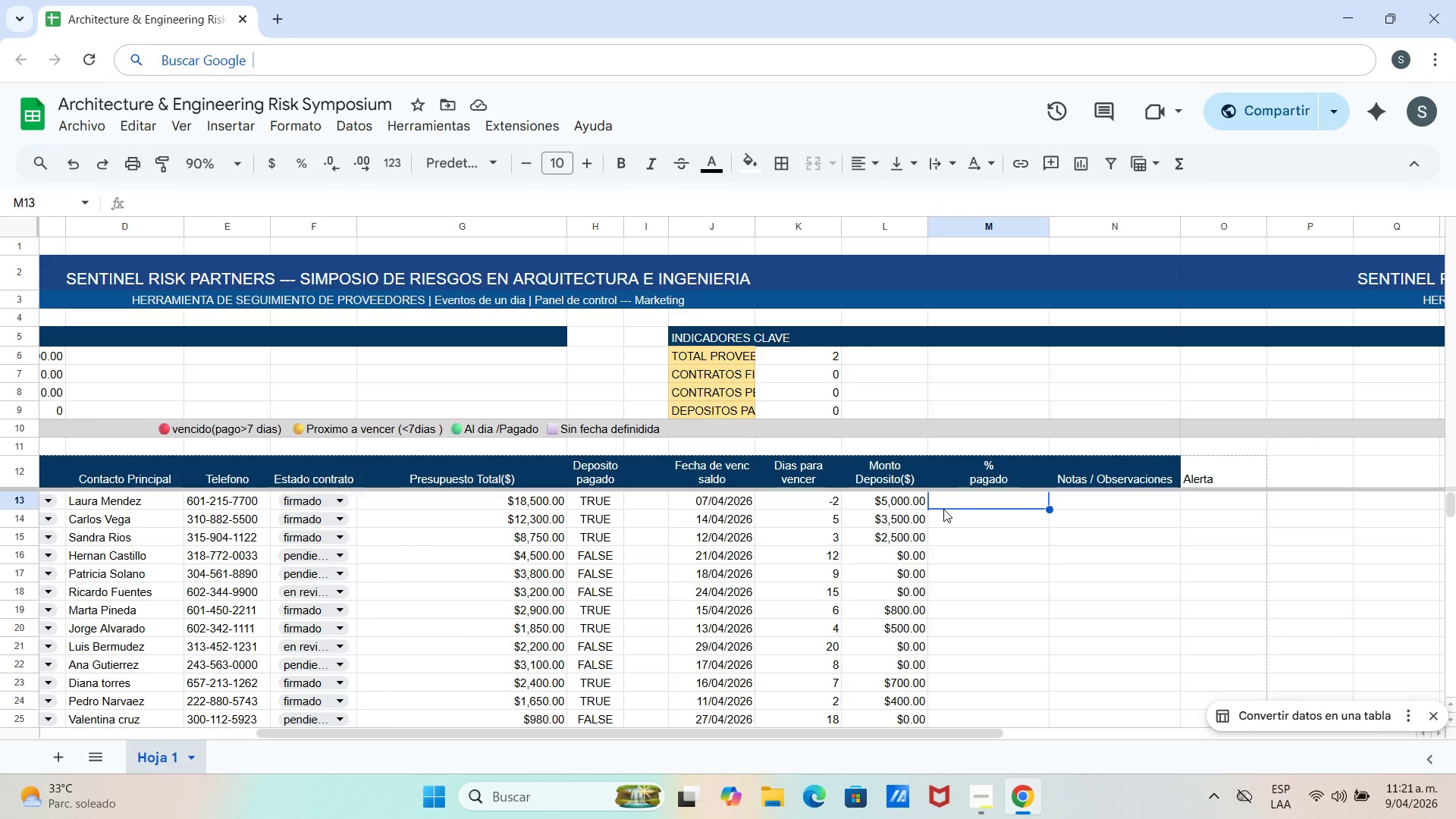 
scroll: coordinate [940, 531], scroll_direction: up, amount: 10.0
 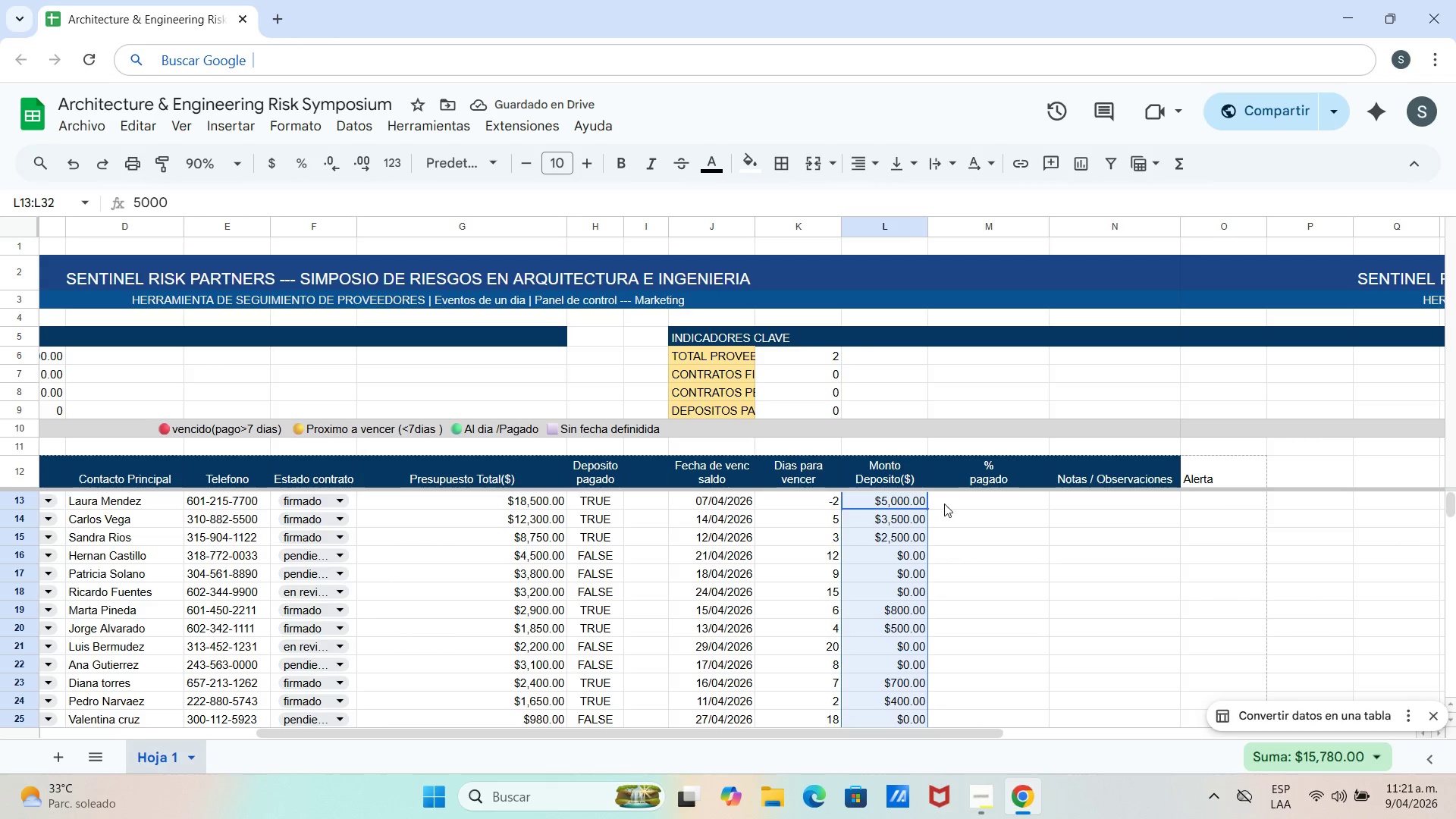 
wait(6.29)
 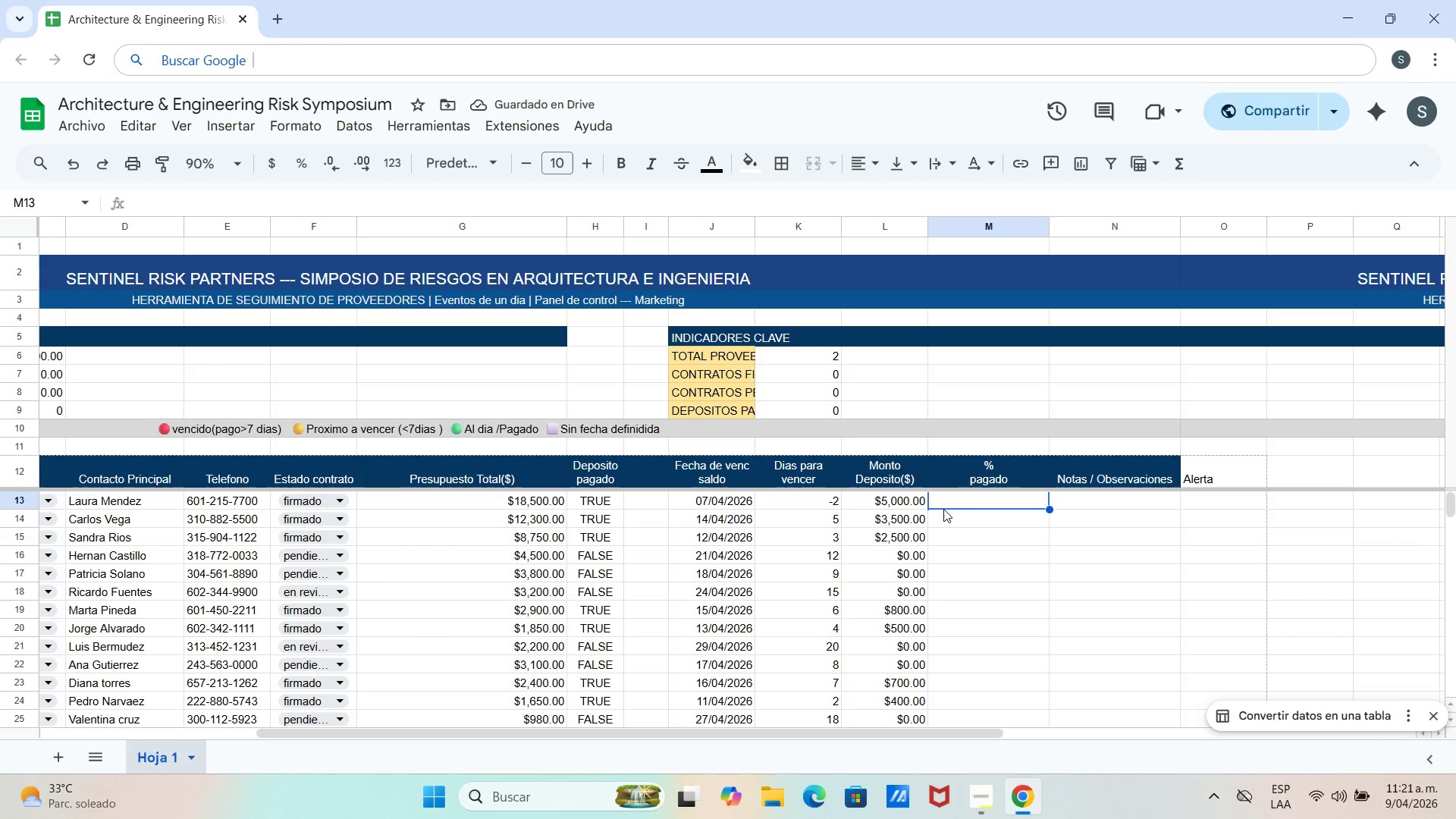 
type()SI)
 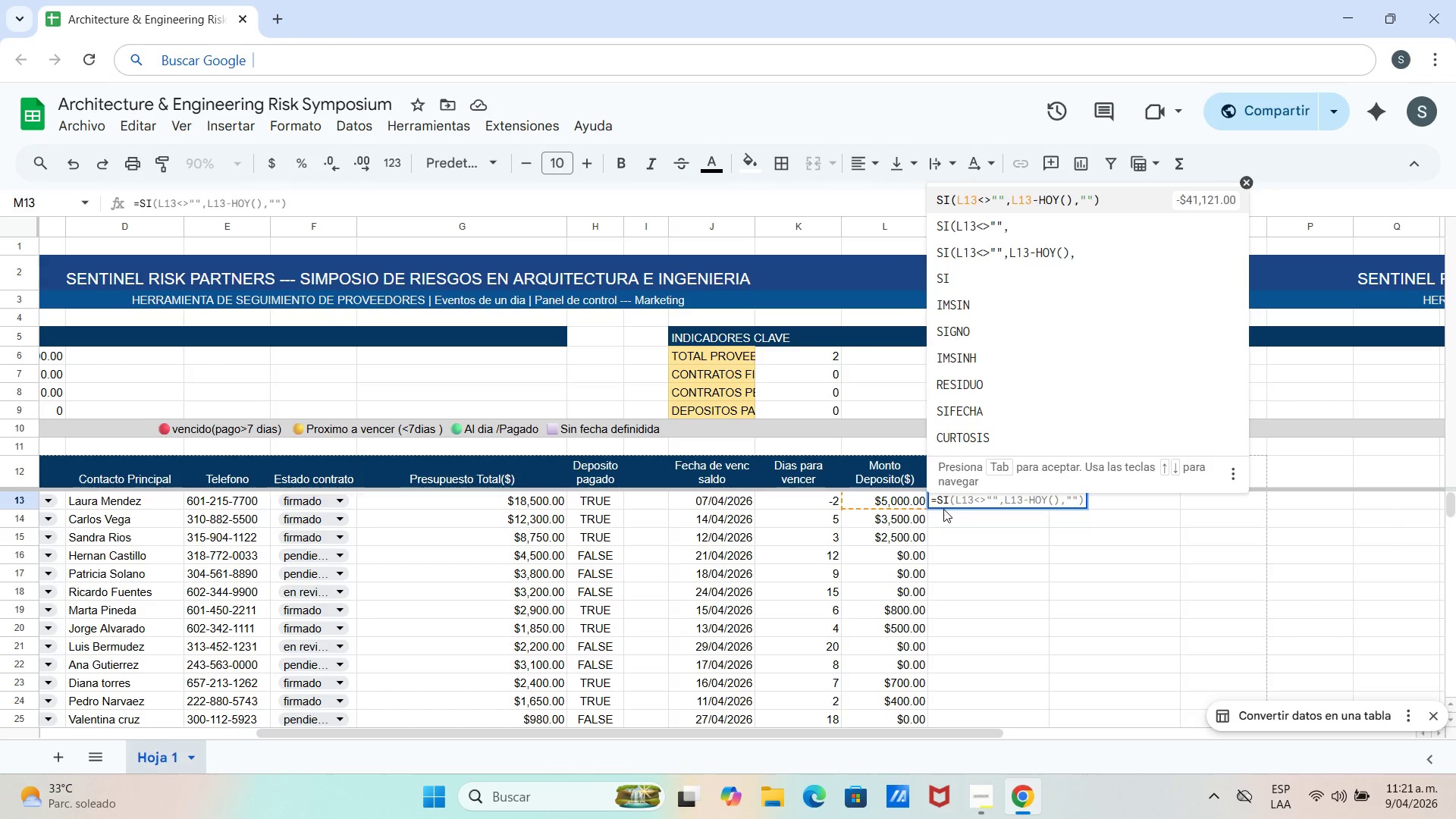 
type(*13)
key(Backspace)
key(Backspace)
type(G13[Break])
key(Backspace)
type([Break]0,L13)
 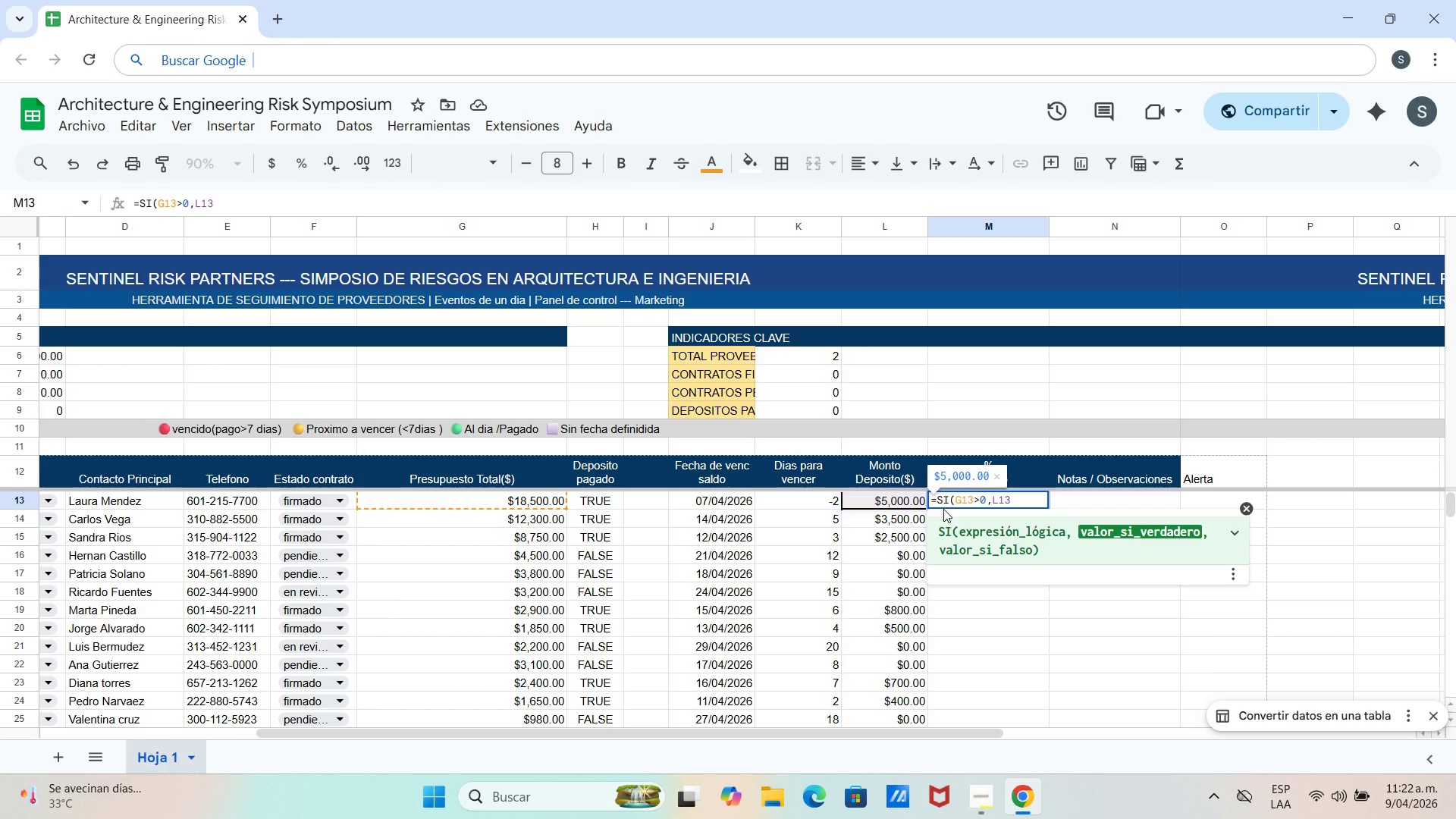 
type(7)
key(Backspace)
type(&G13)
 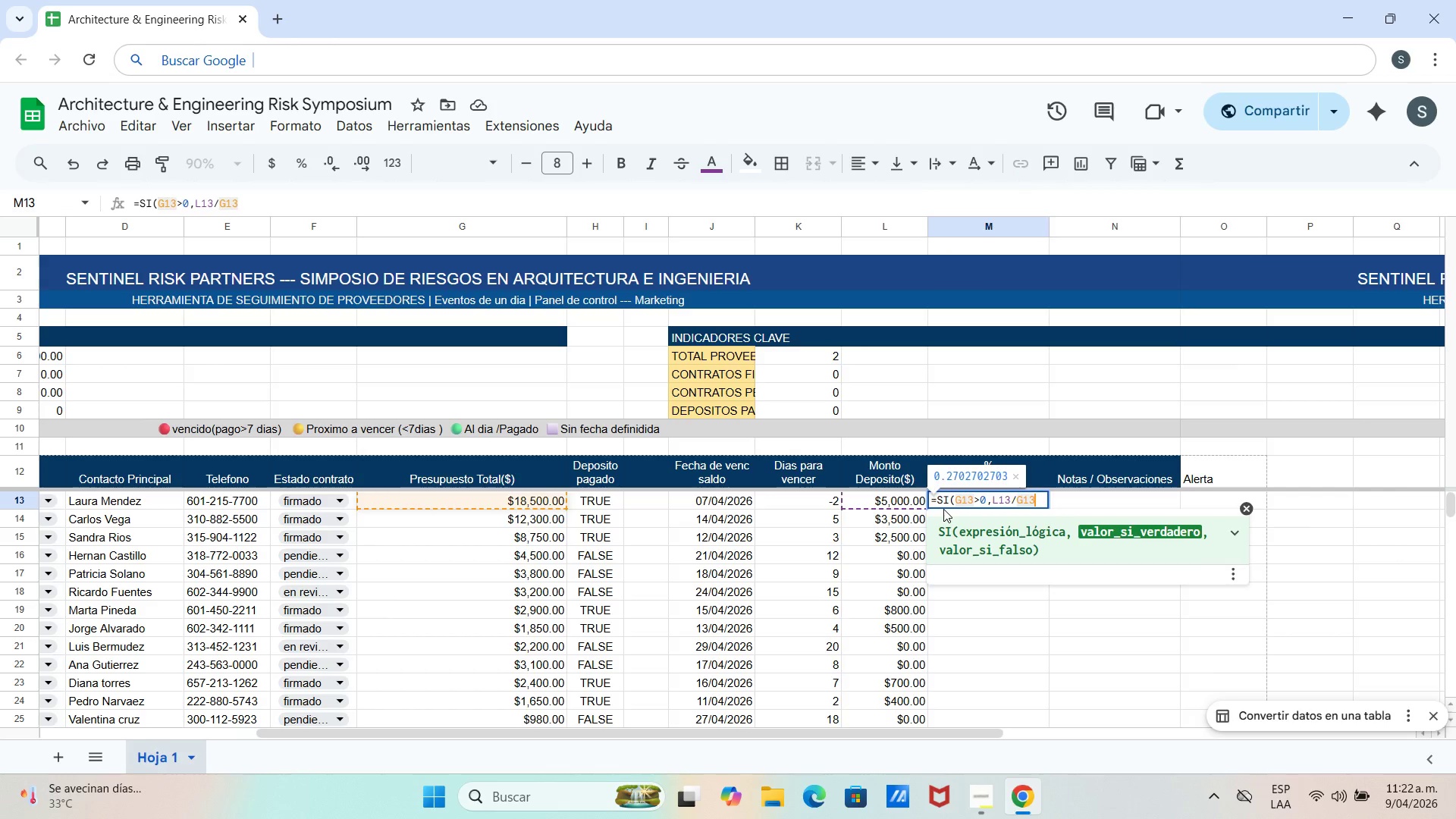 
type(,O()
 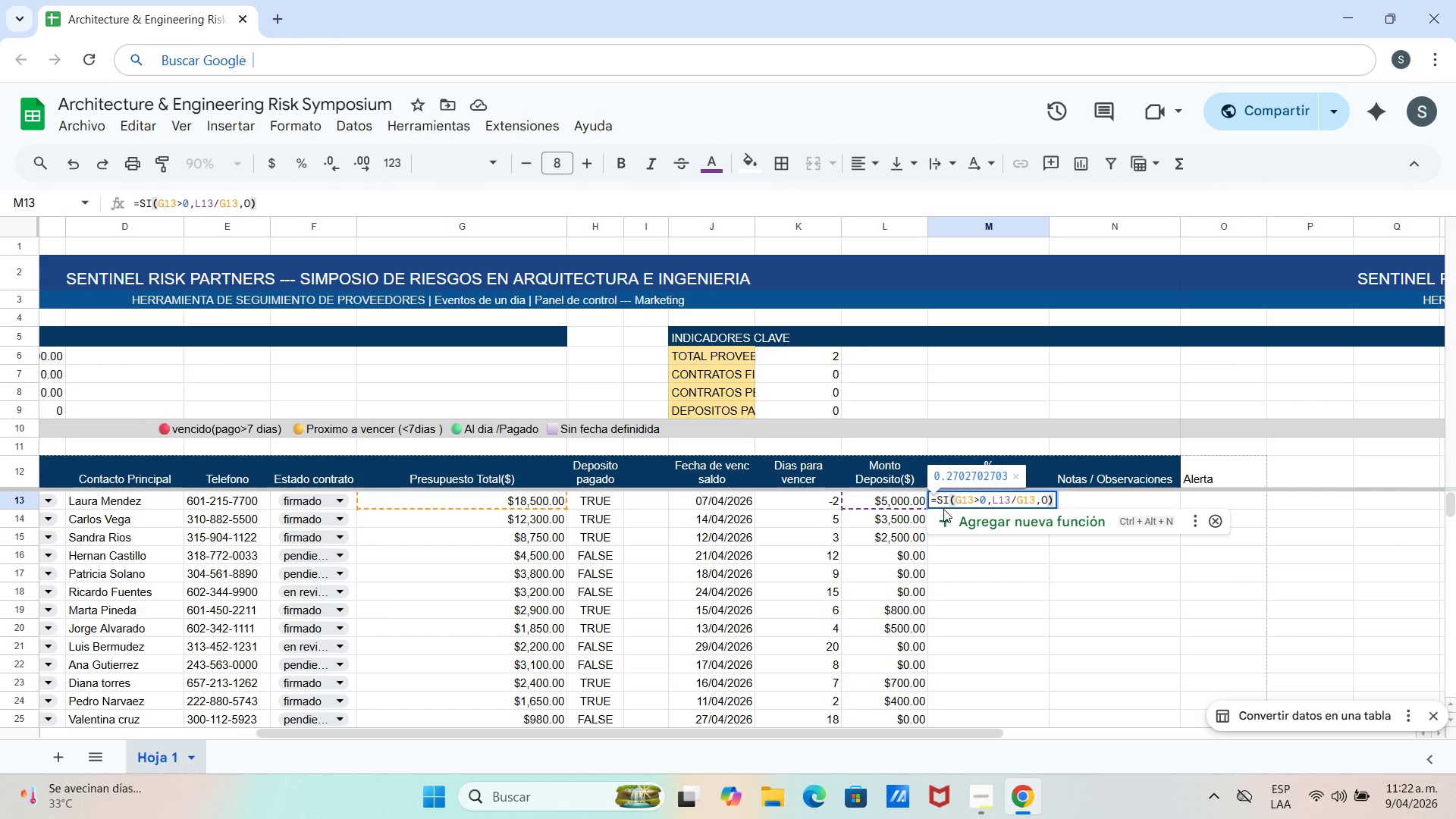 
key(Enter)
 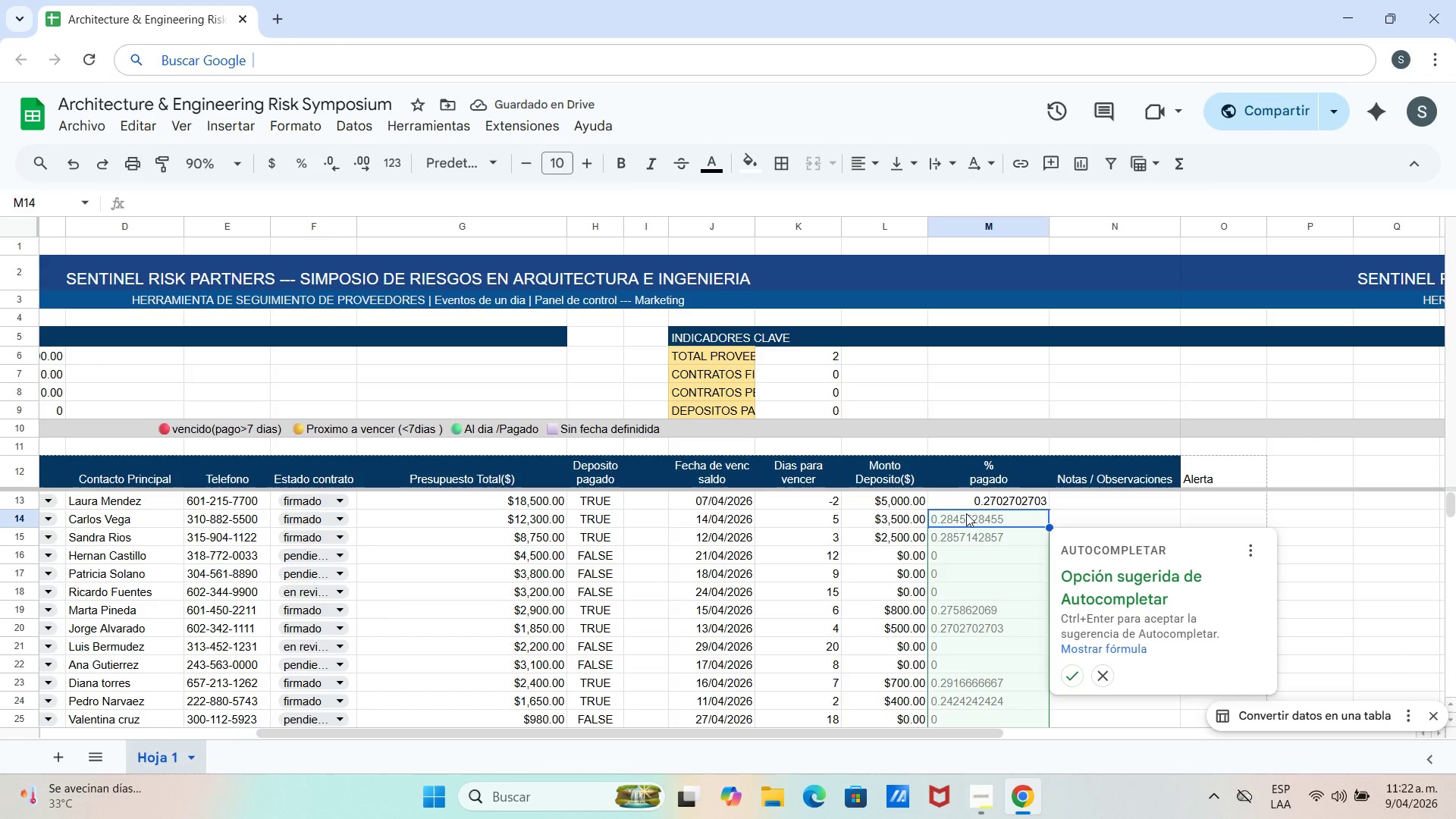 
wait(10.11)
 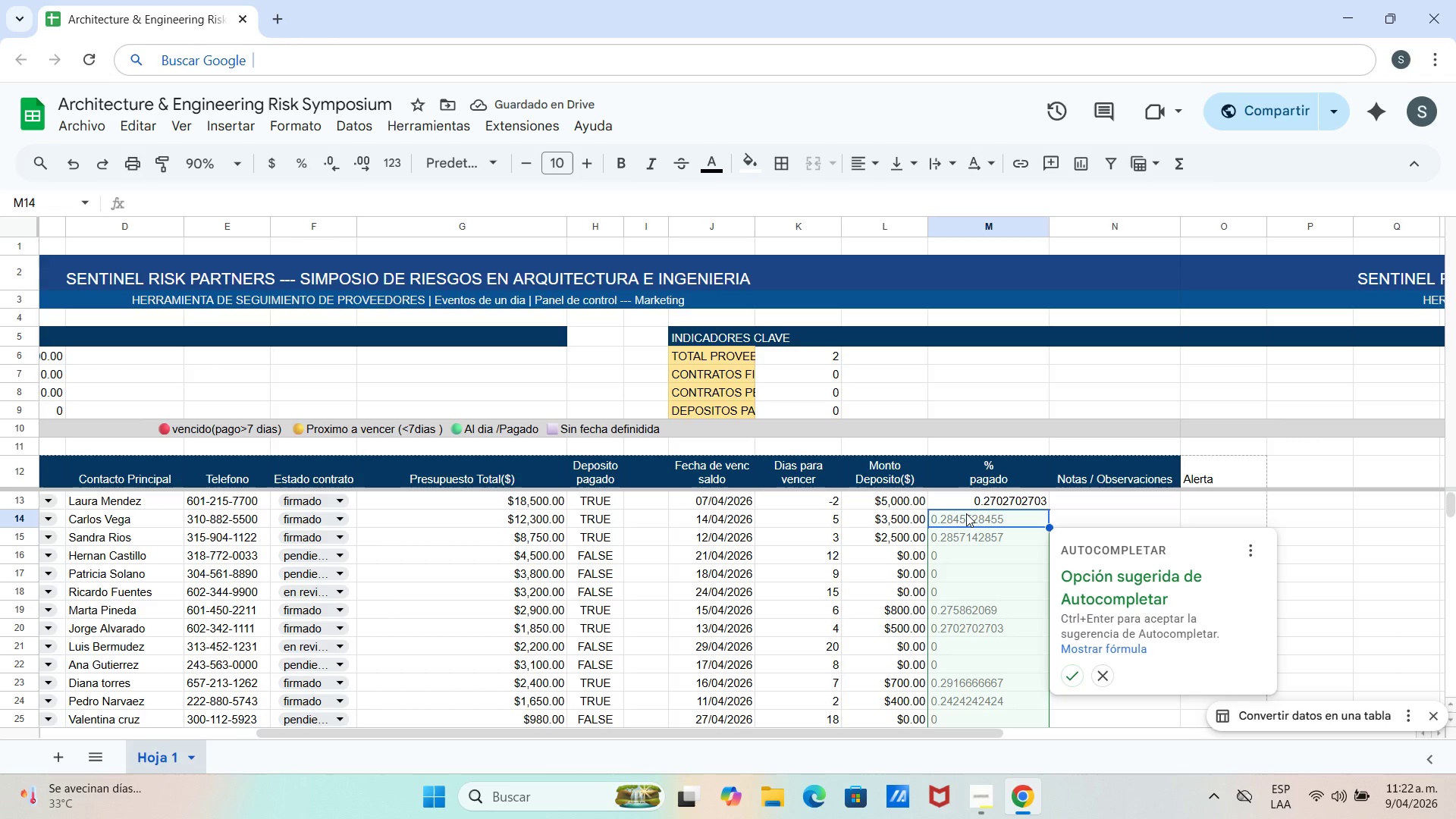 
left_click([968, 495])
 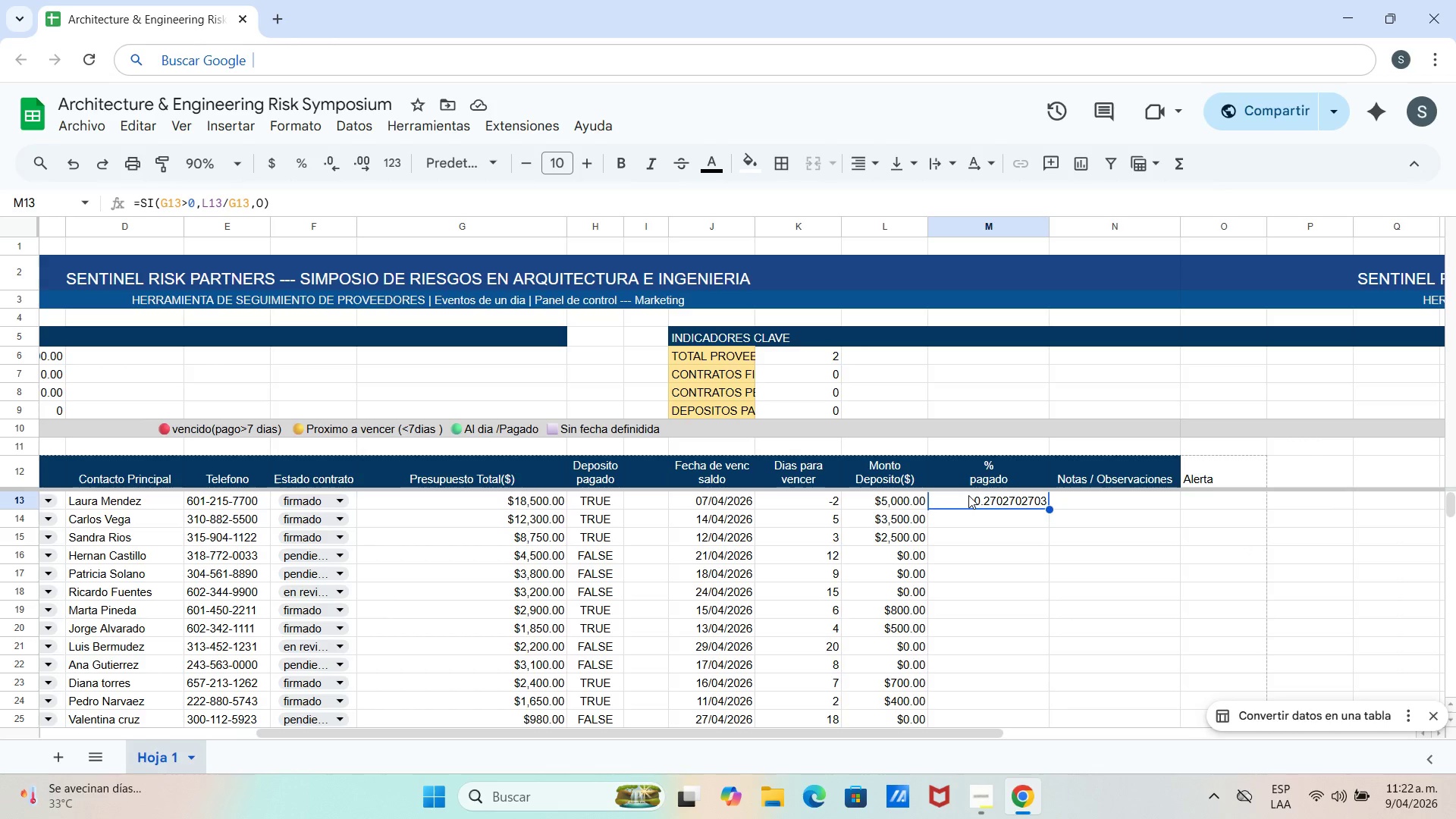 
left_click([968, 495])
 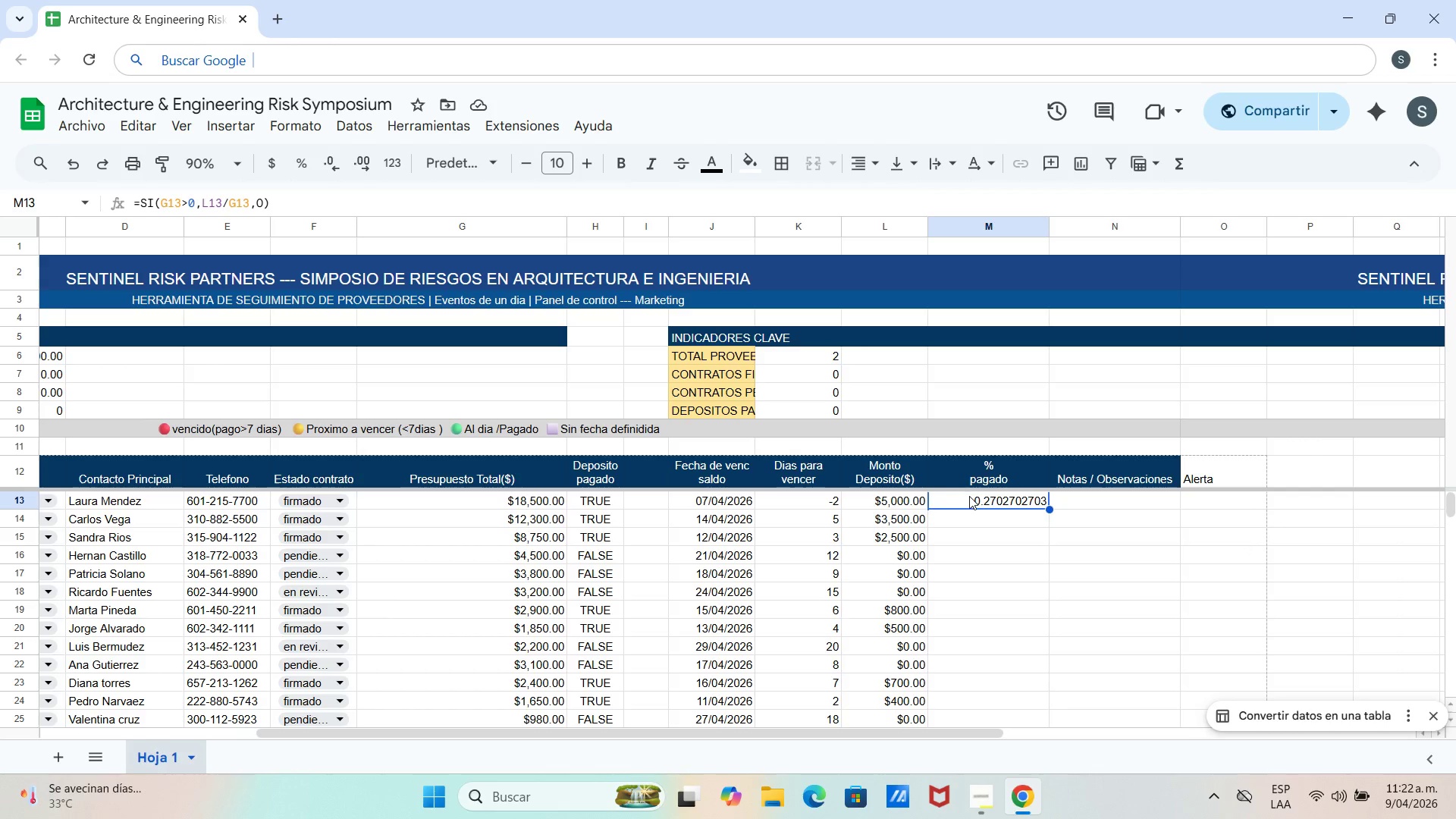 
right_click([969, 496])
 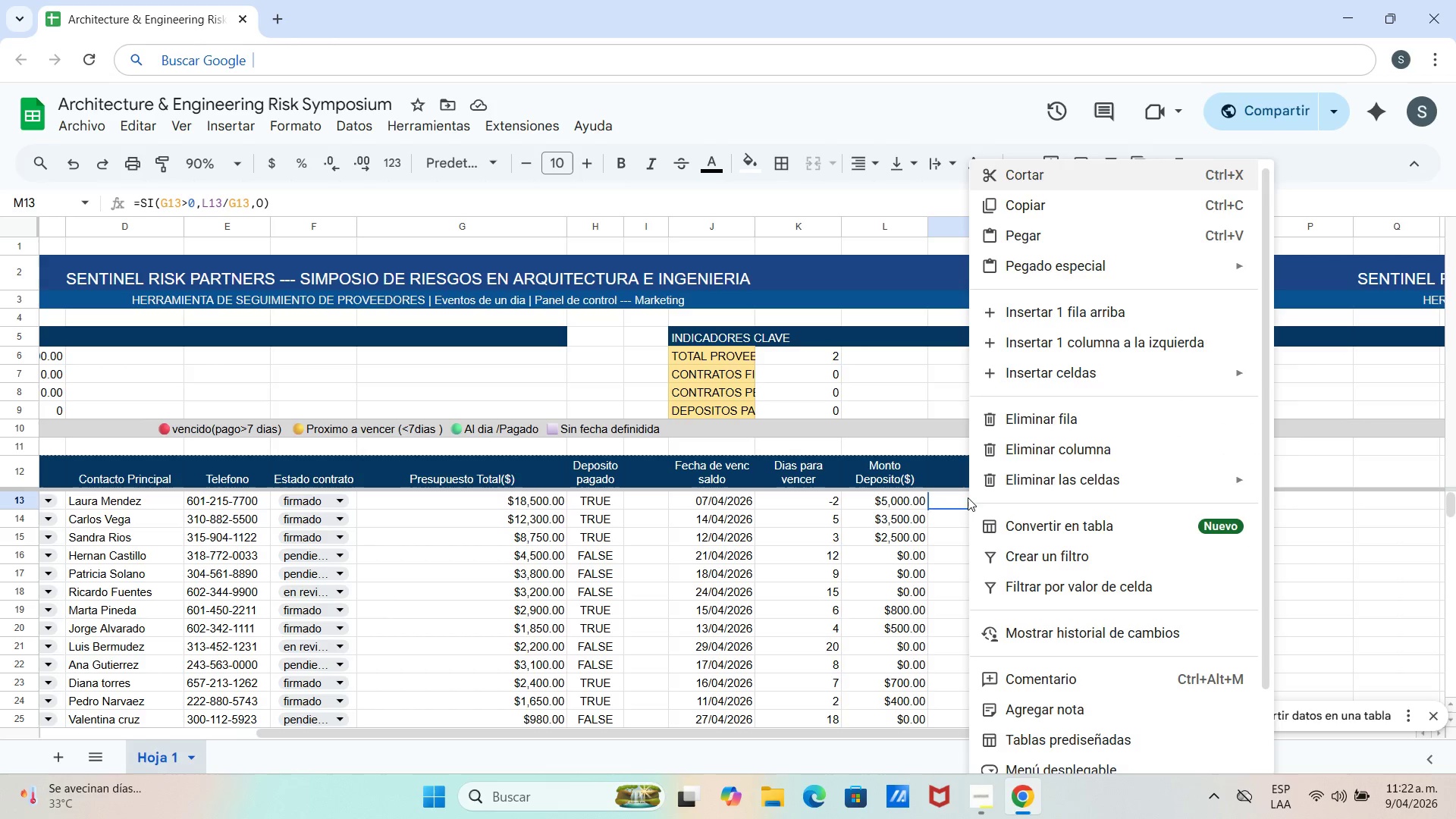 
left_click([949, 504])
 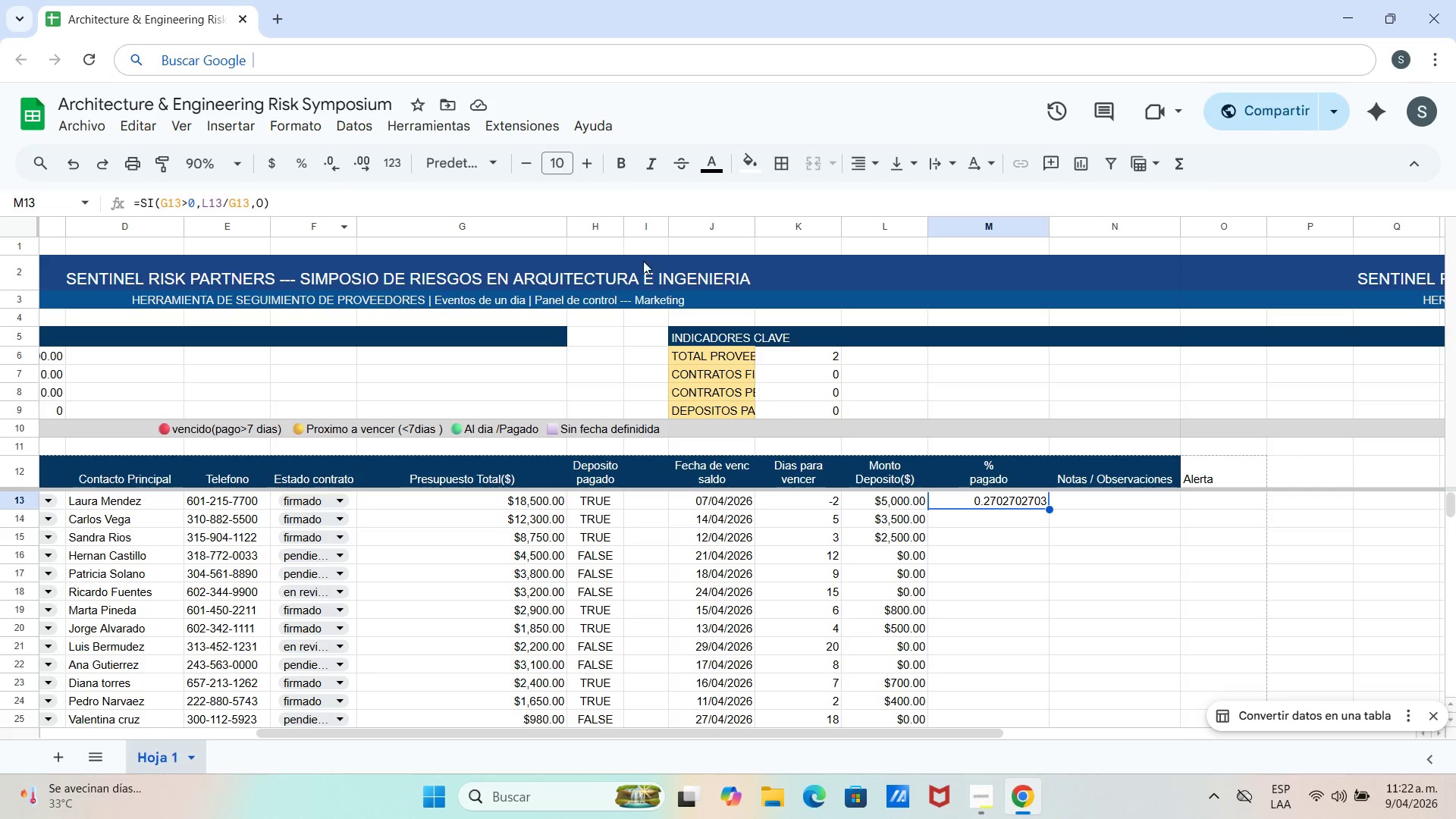 
wait(16.81)
 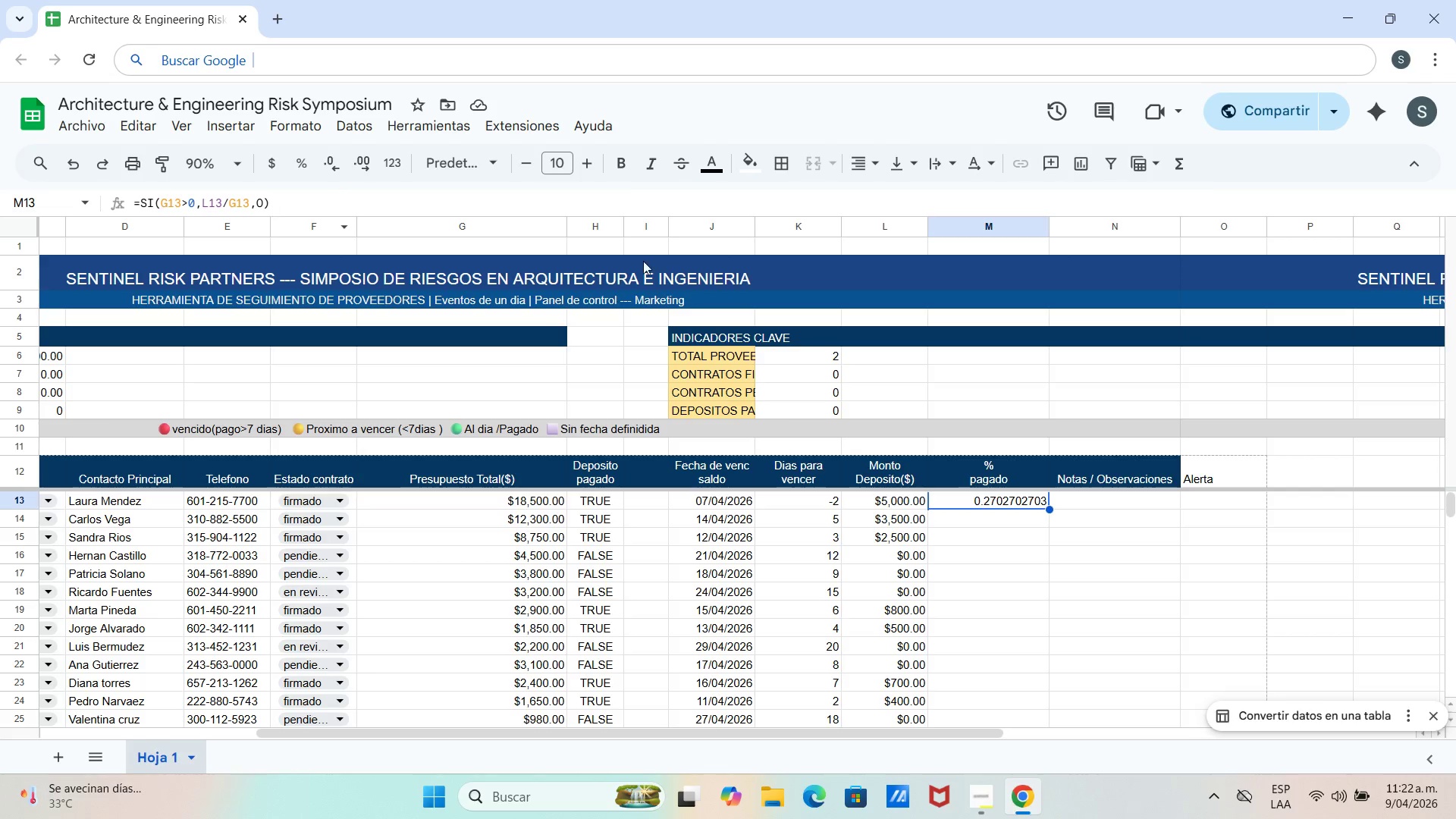 
double_click([977, 503])
 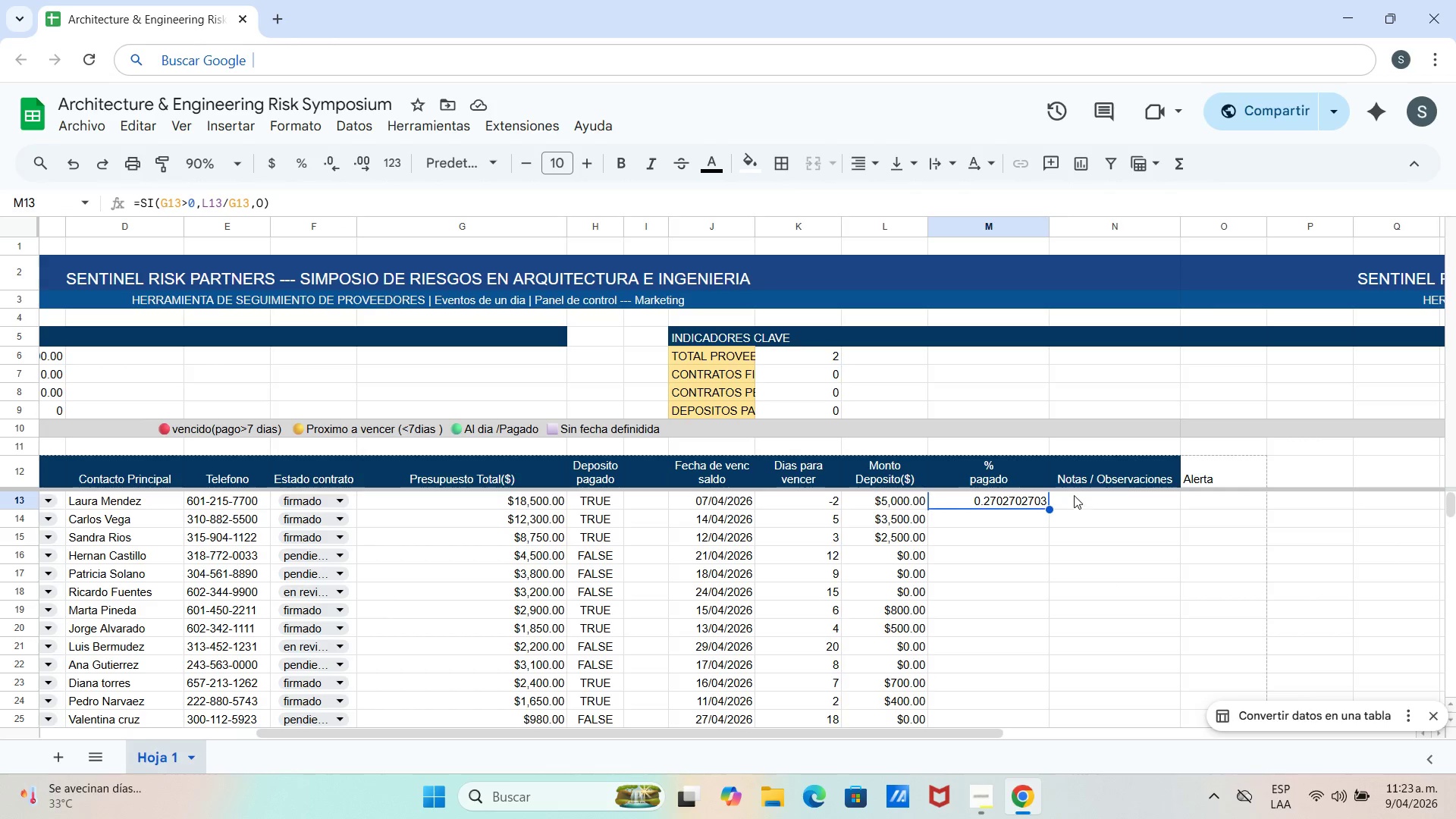 
left_click_drag(start_coordinate=[1029, 501], to_coordinate=[1031, 598])
 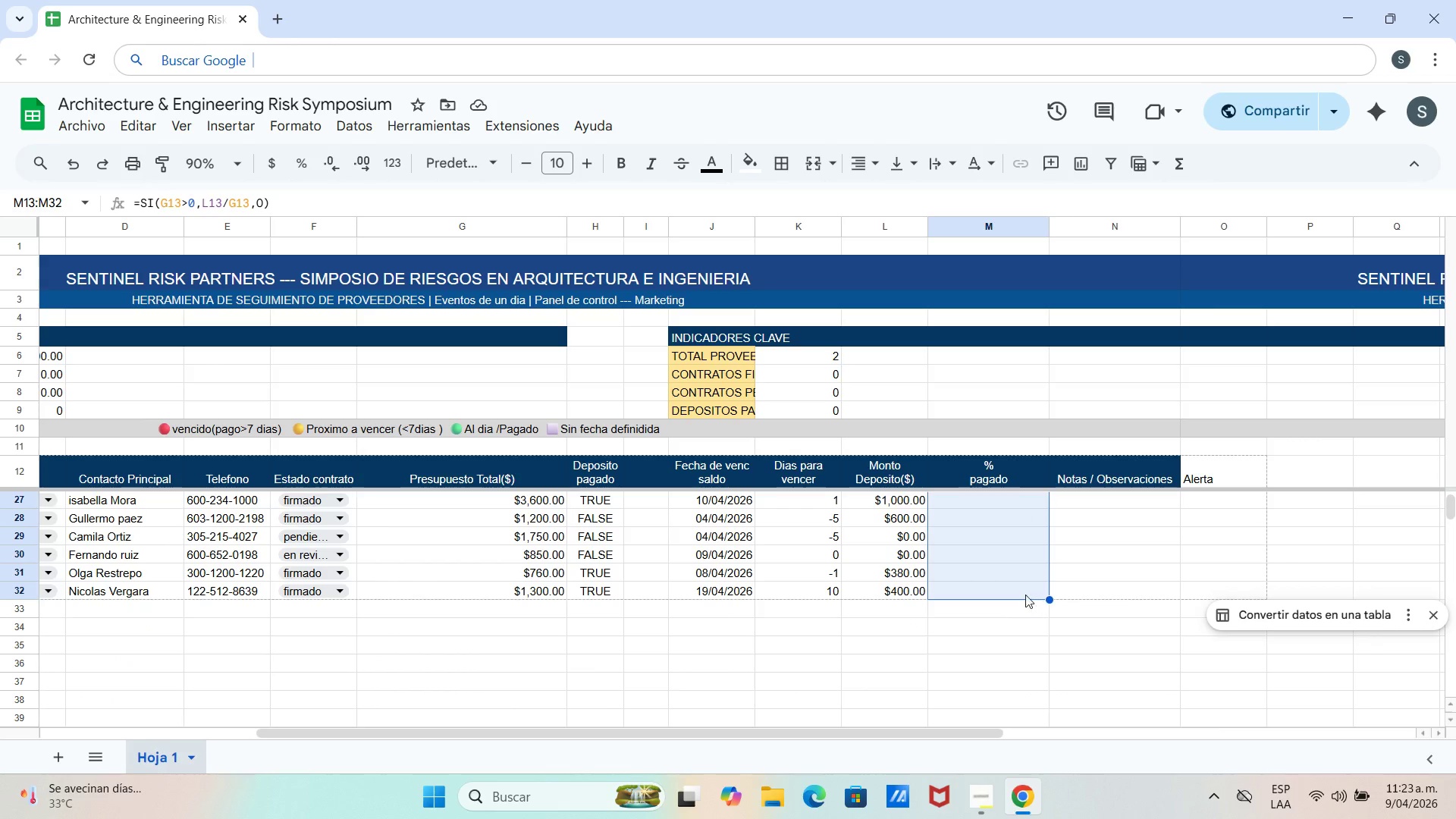 
scroll: coordinate [1025, 604], scroll_direction: down, amount: 3.0
 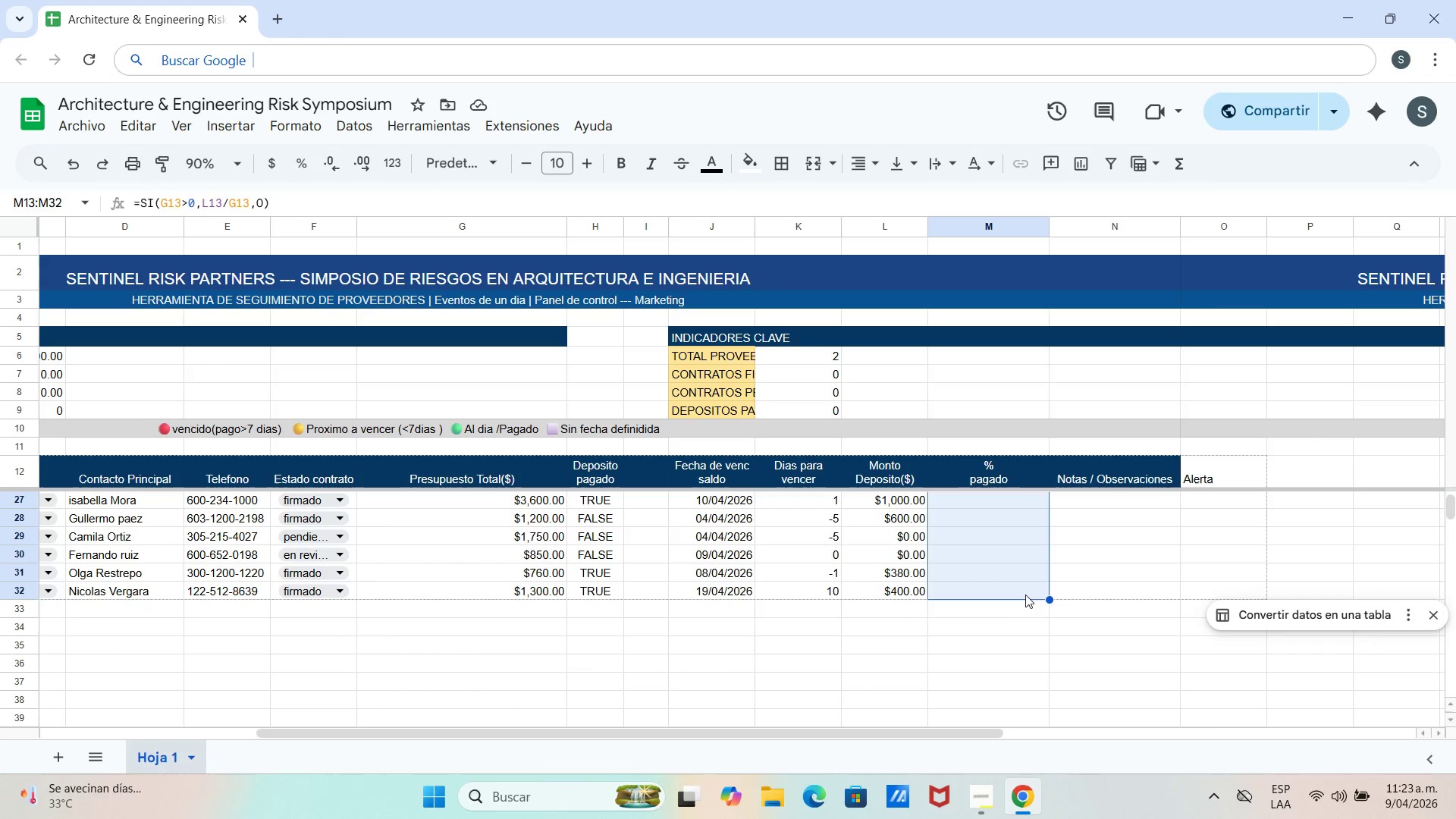 
scroll: coordinate [1019, 591], scroll_direction: up, amount: 7.0
 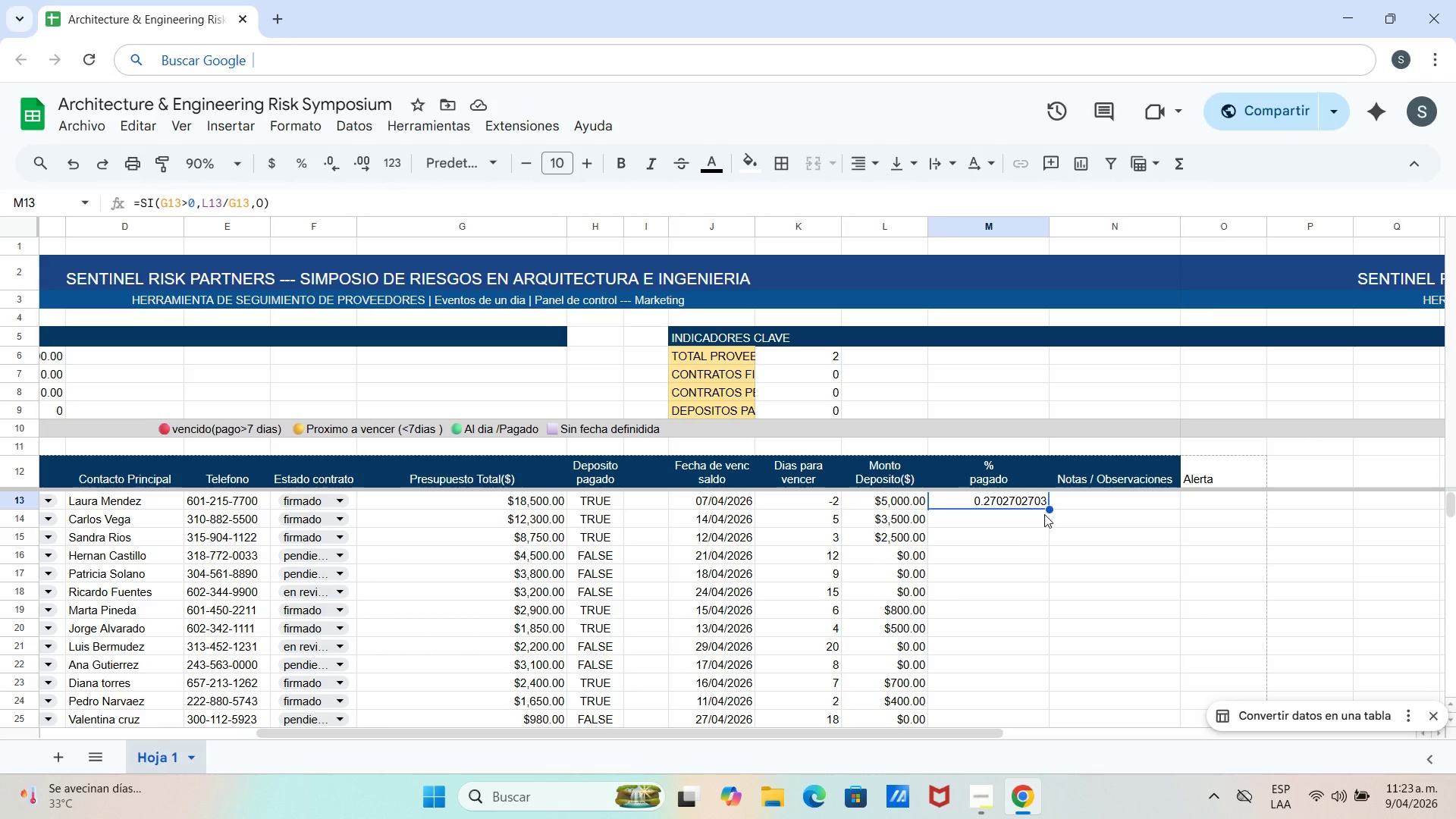 
left_click_drag(start_coordinate=[1032, 500], to_coordinate=[1038, 532])
 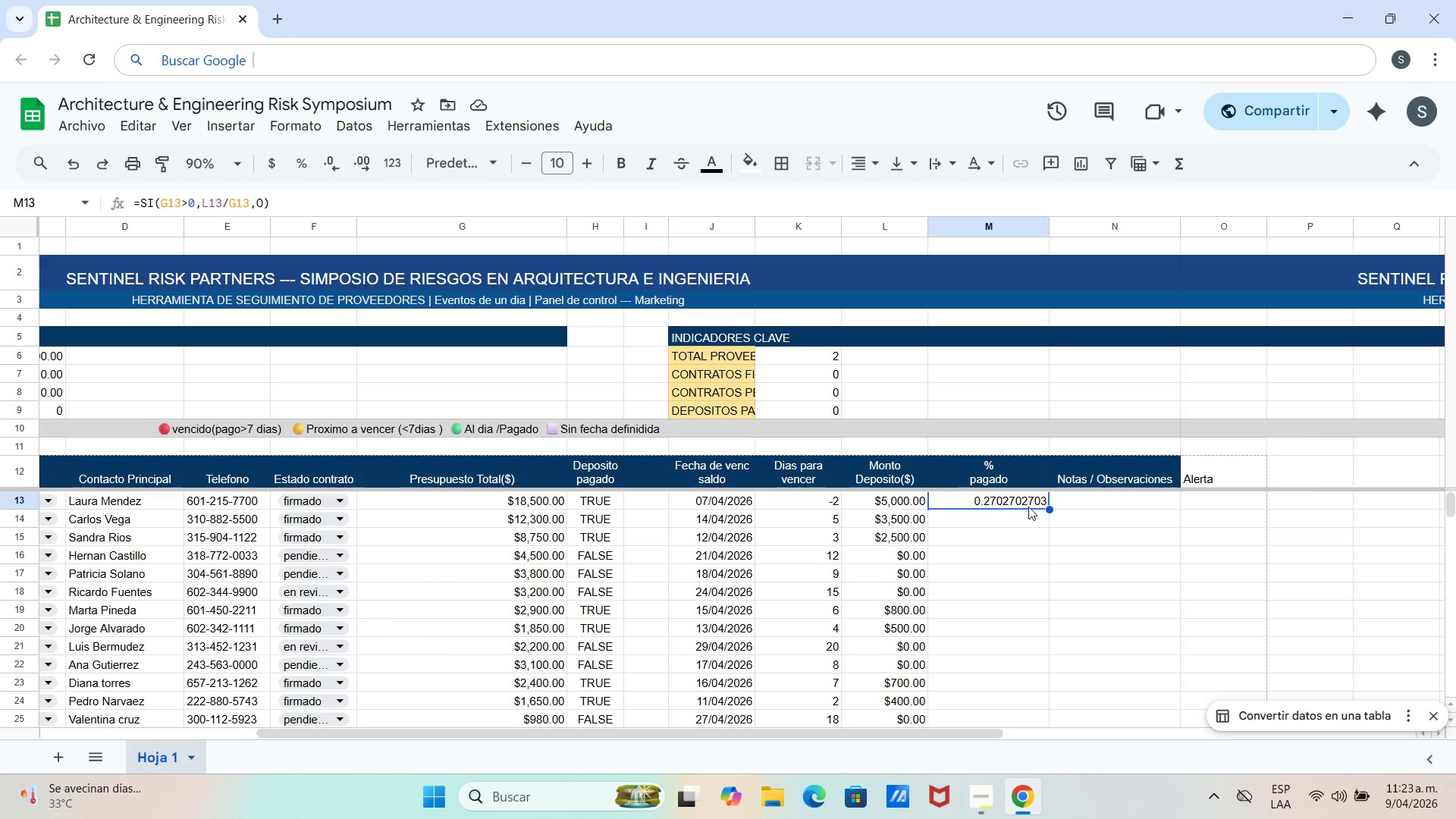 
left_click([1028, 510])
 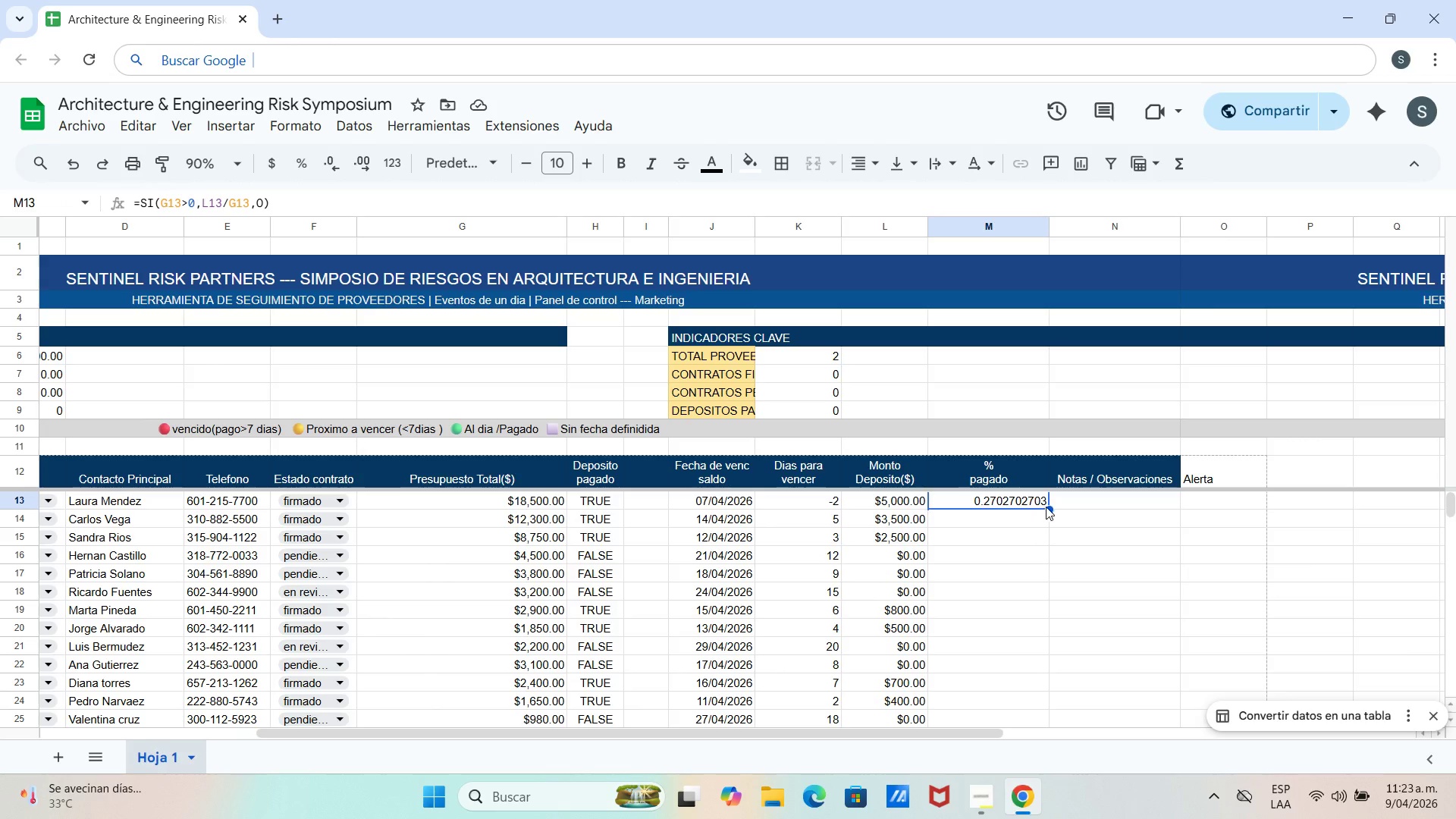 
scroll: coordinate [1044, 573], scroll_direction: up, amount: 3.0
 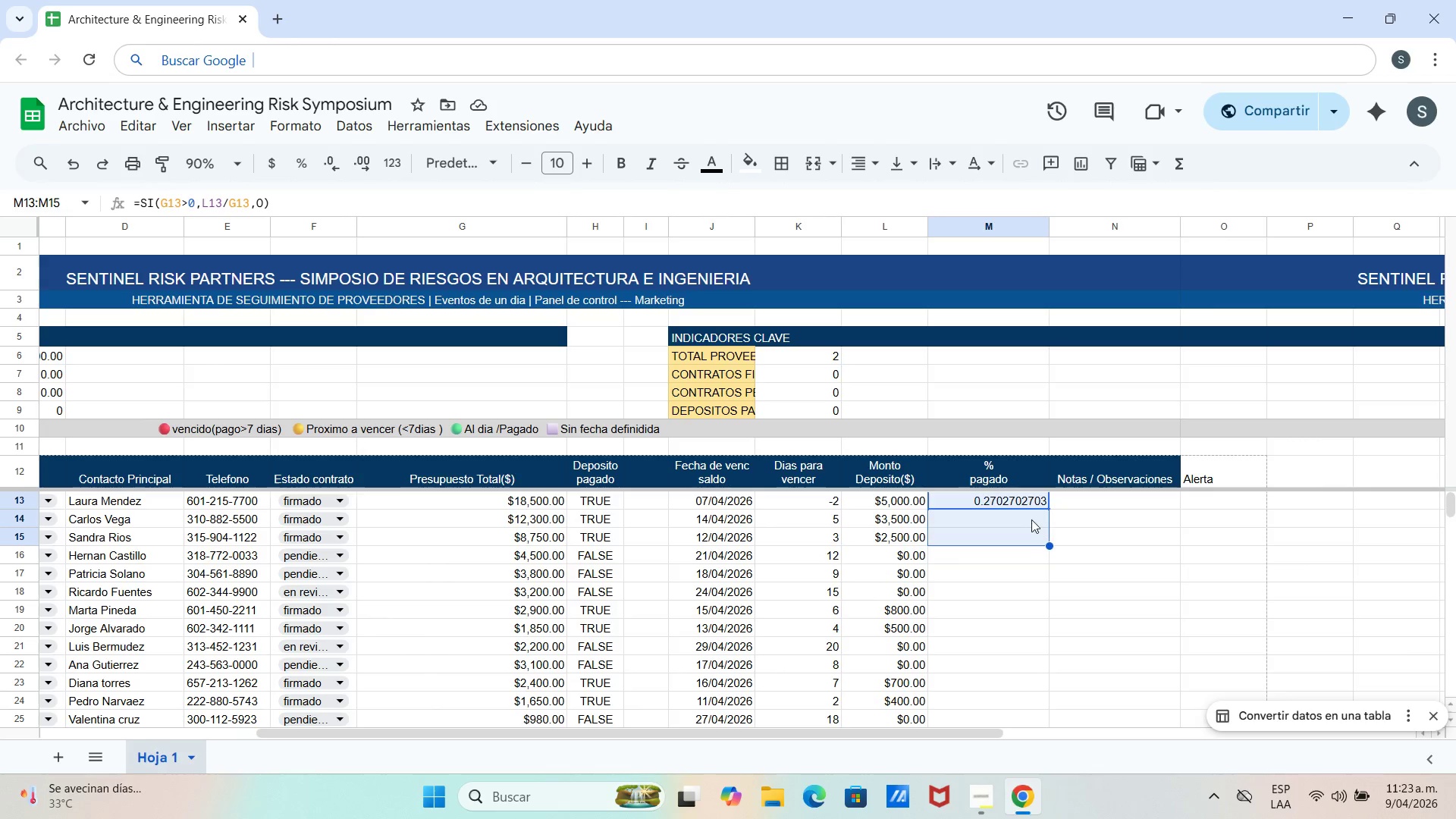 
left_click_drag(start_coordinate=[1047, 508], to_coordinate=[1043, 531])
 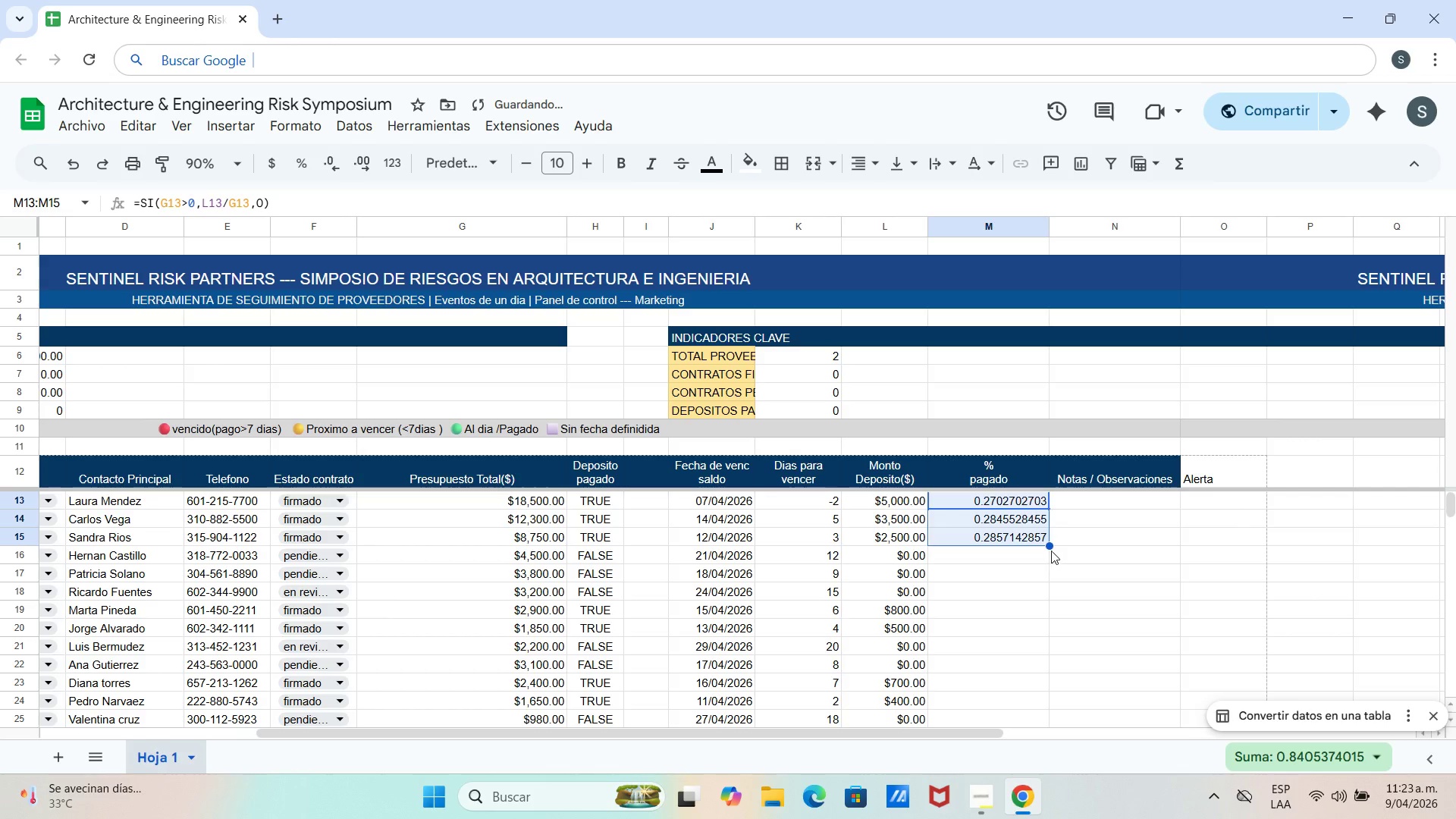 
left_click_drag(start_coordinate=[1048, 547], to_coordinate=[1035, 671])
 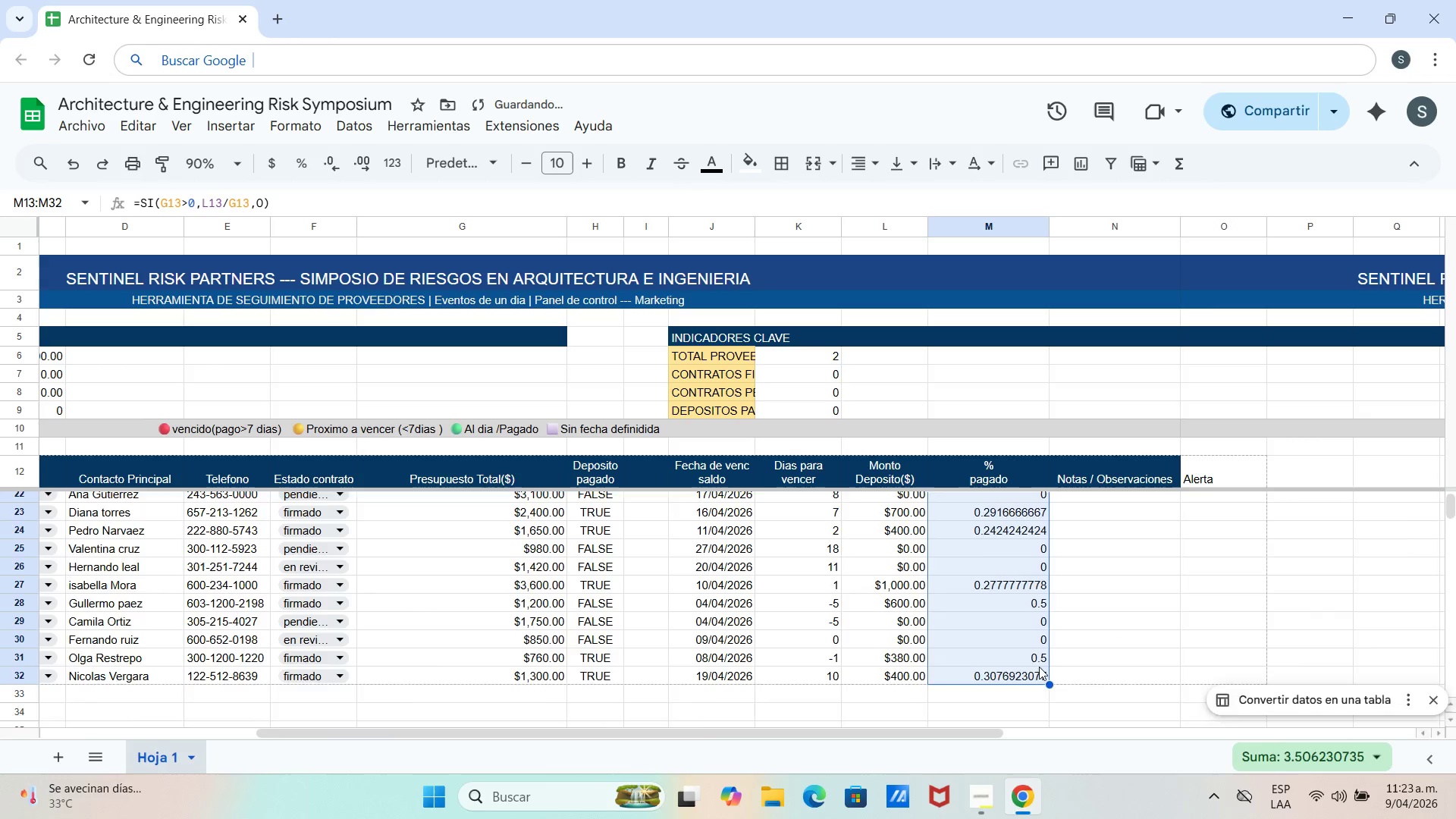 
scroll: coordinate [1044, 551], scroll_direction: down, amount: 2.0
 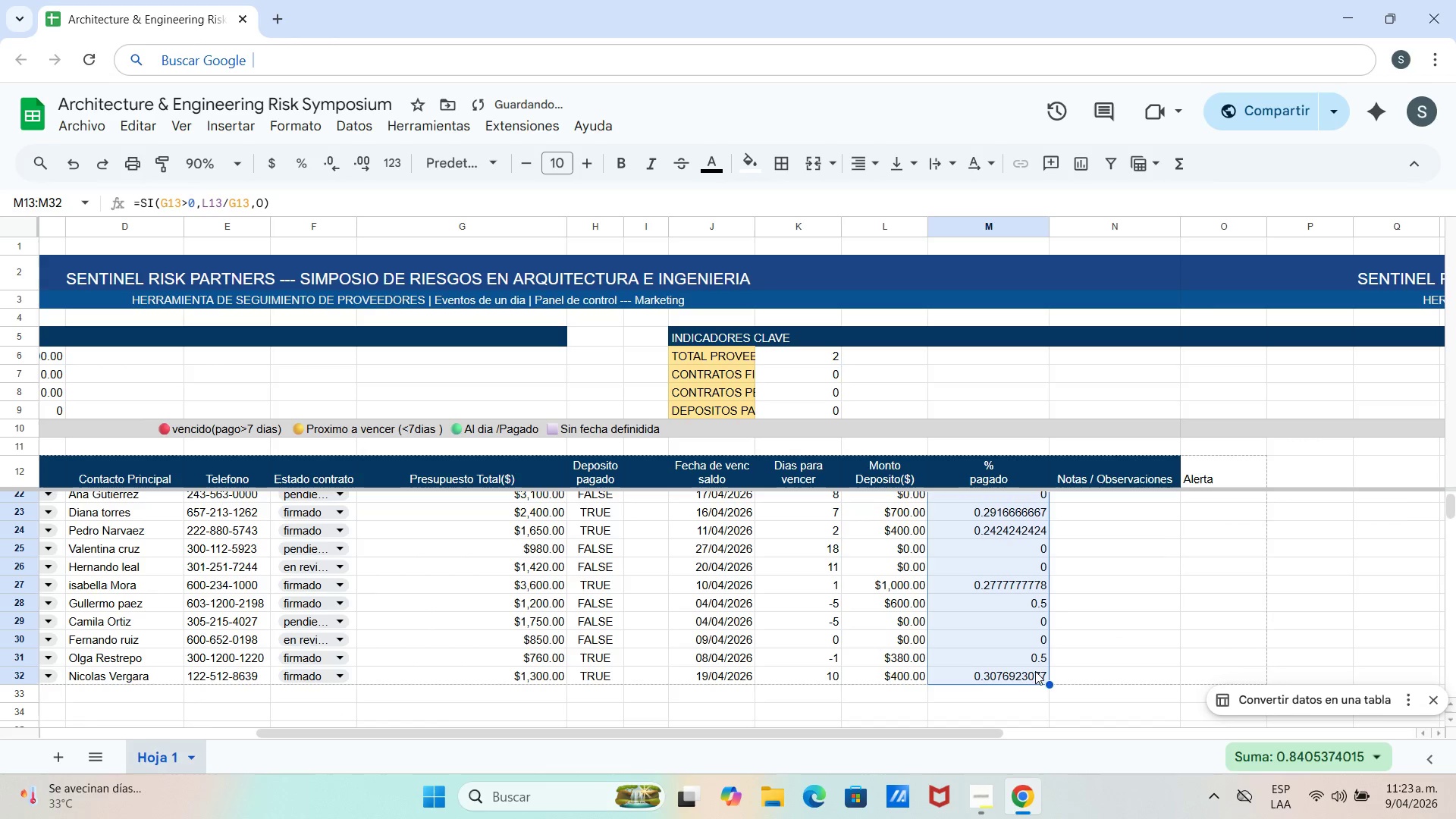 
double_click([1082, 519])
 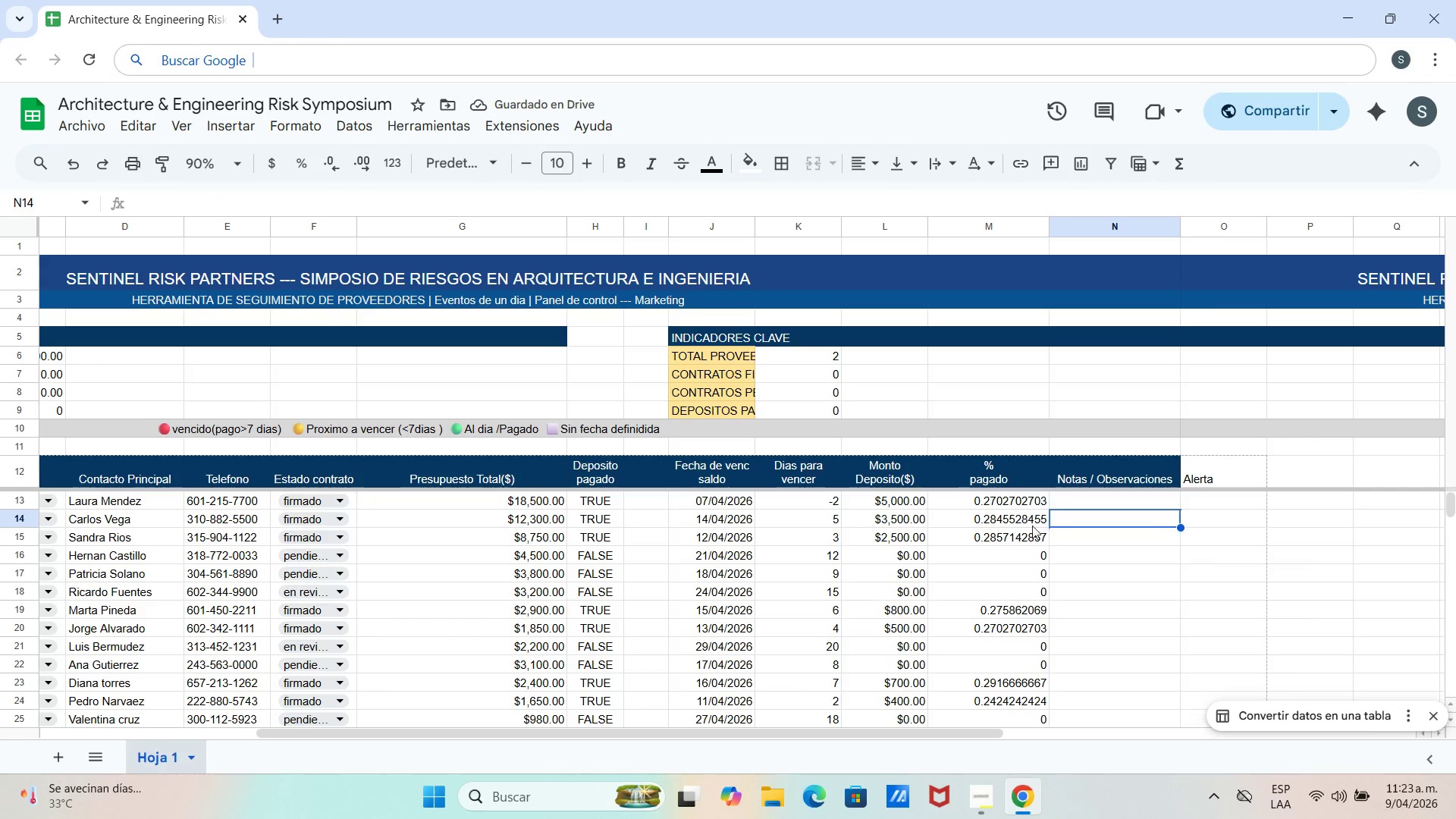 
scroll: coordinate [1066, 640], scroll_direction: up, amount: 7.0
 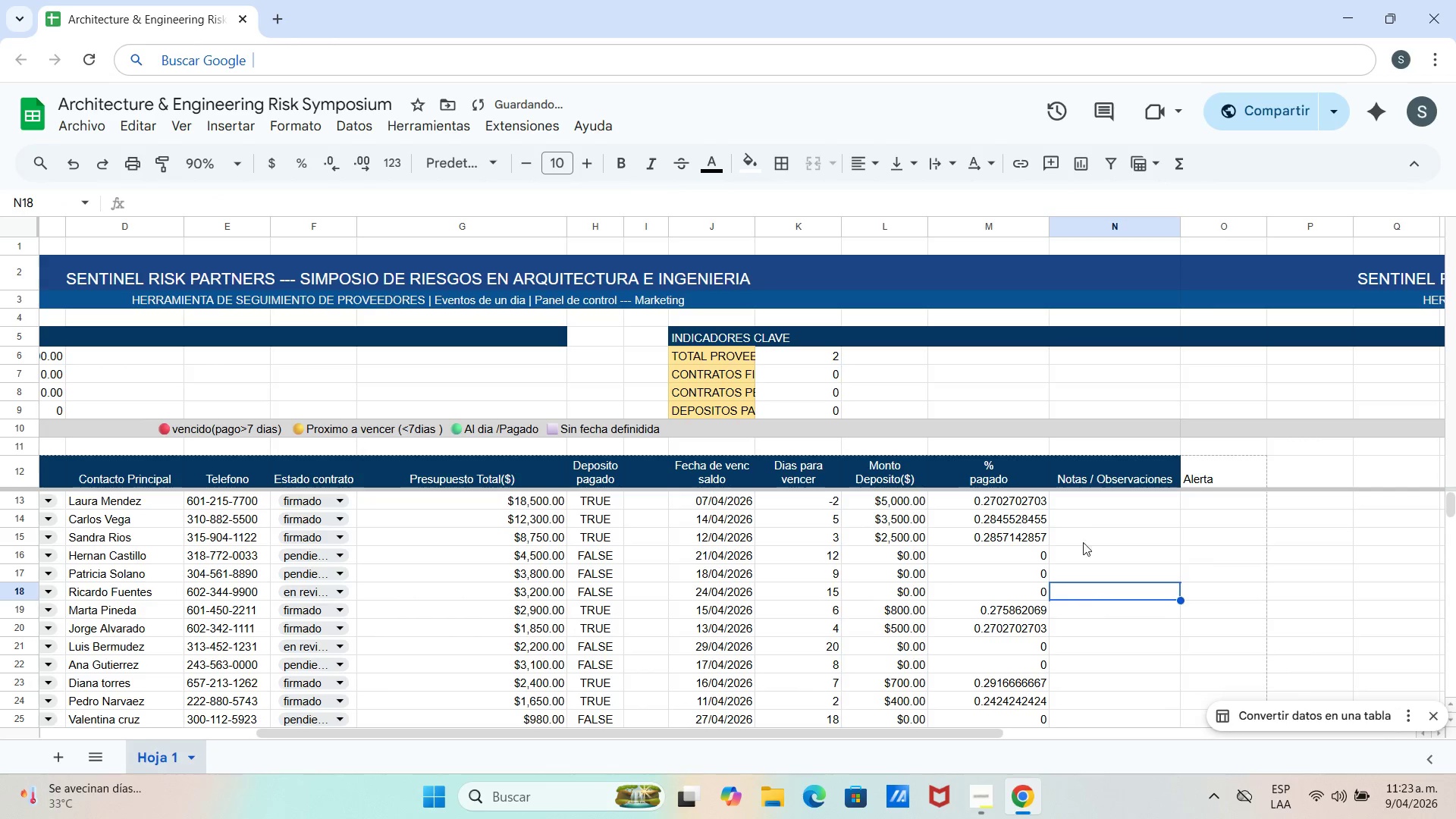 
left_click([1025, 507])
 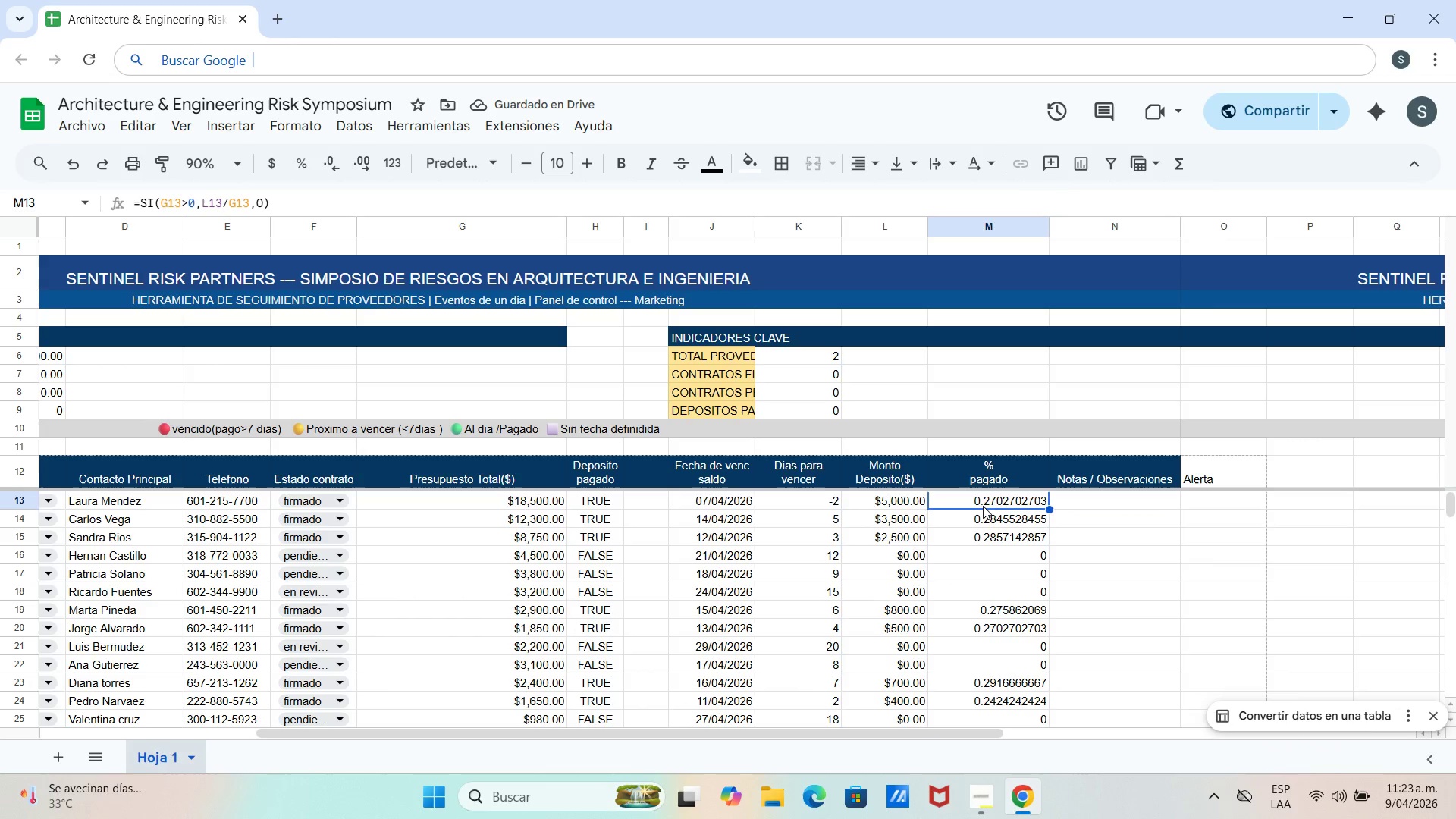 
left_click_drag(start_coordinate=[981, 496], to_coordinate=[1021, 669])
 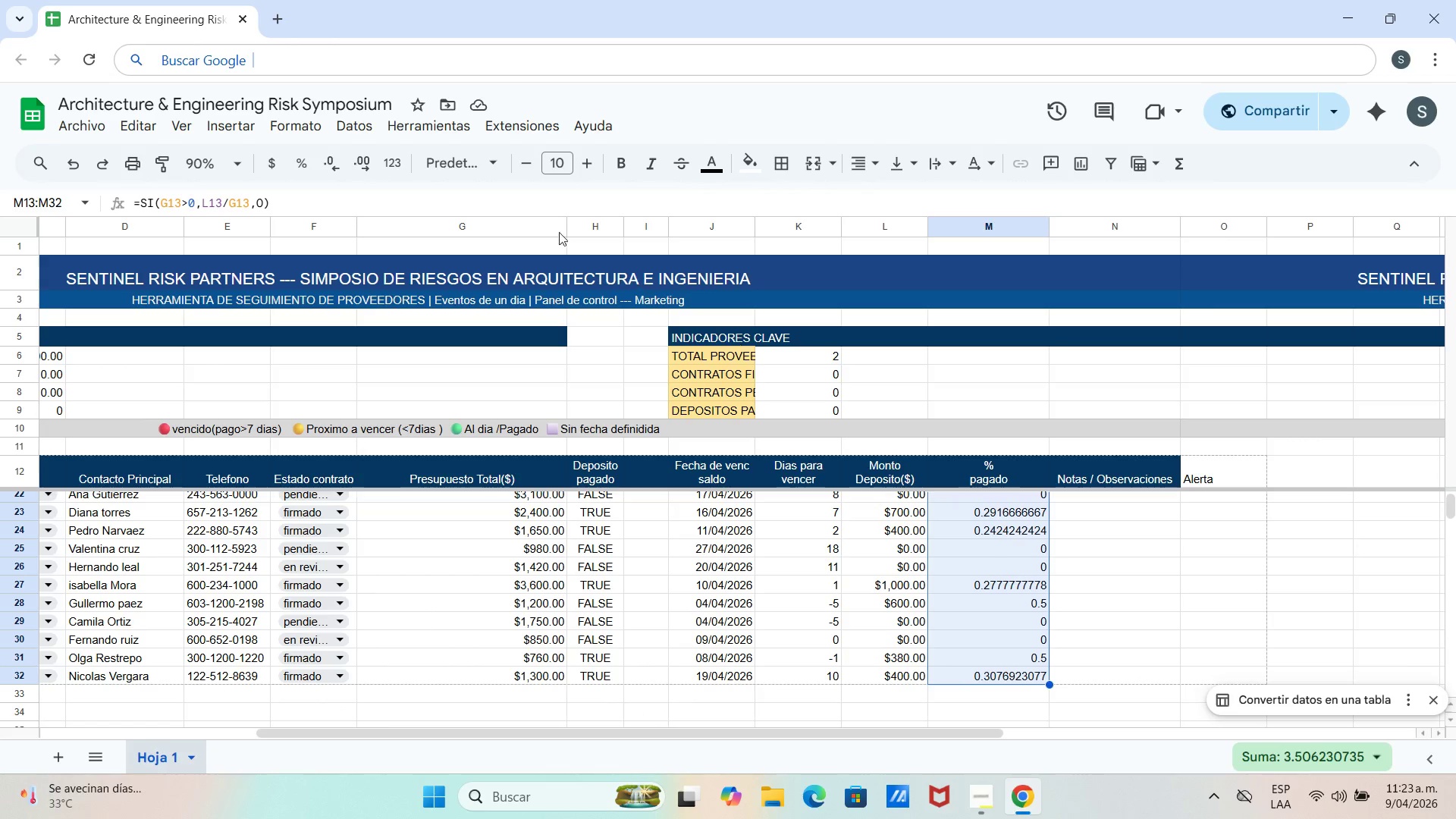 
scroll: coordinate [1015, 667], scroll_direction: down, amount: 2.0
 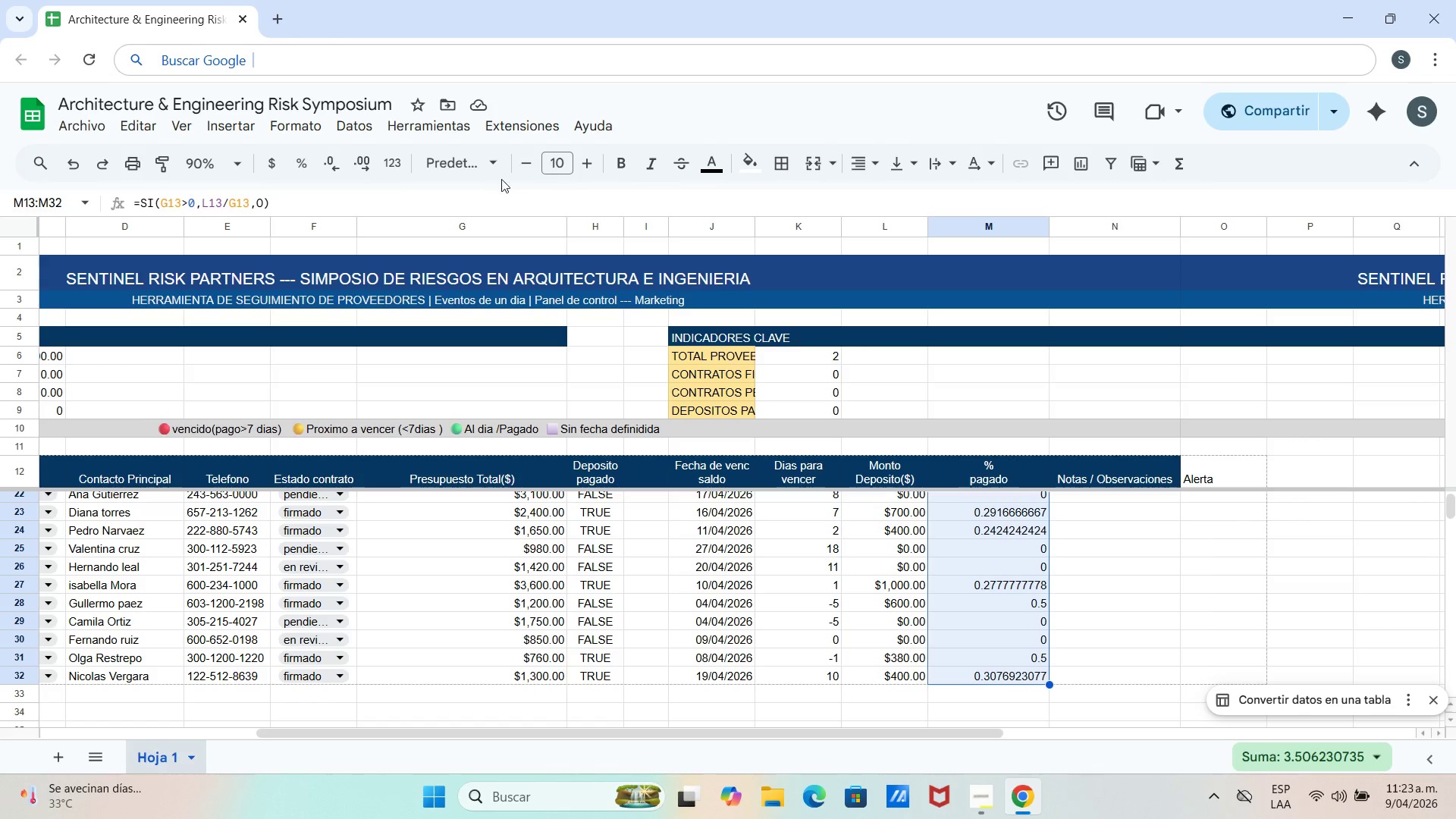 
left_click([305, 172])
 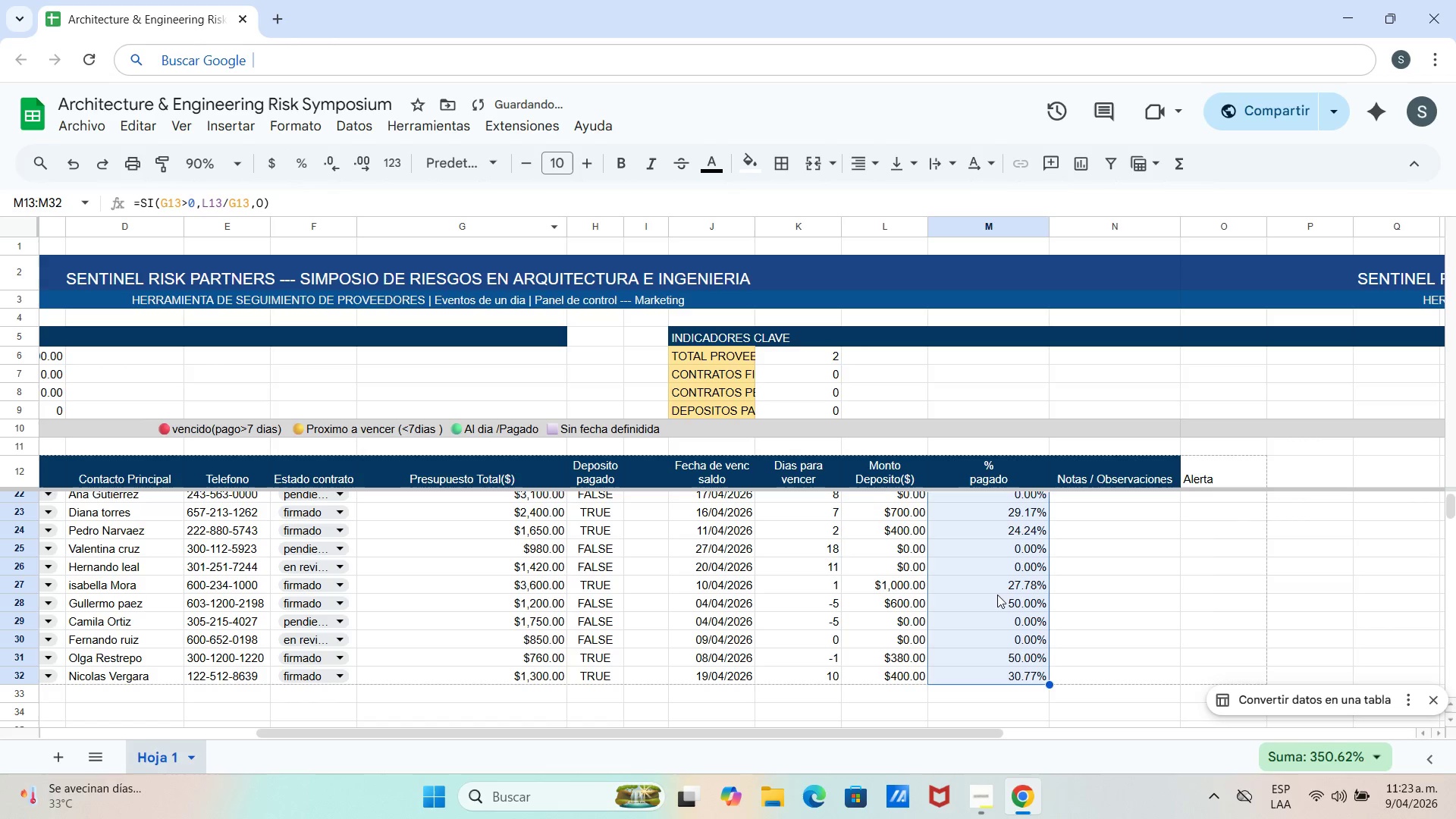 
double_click([1060, 508])
 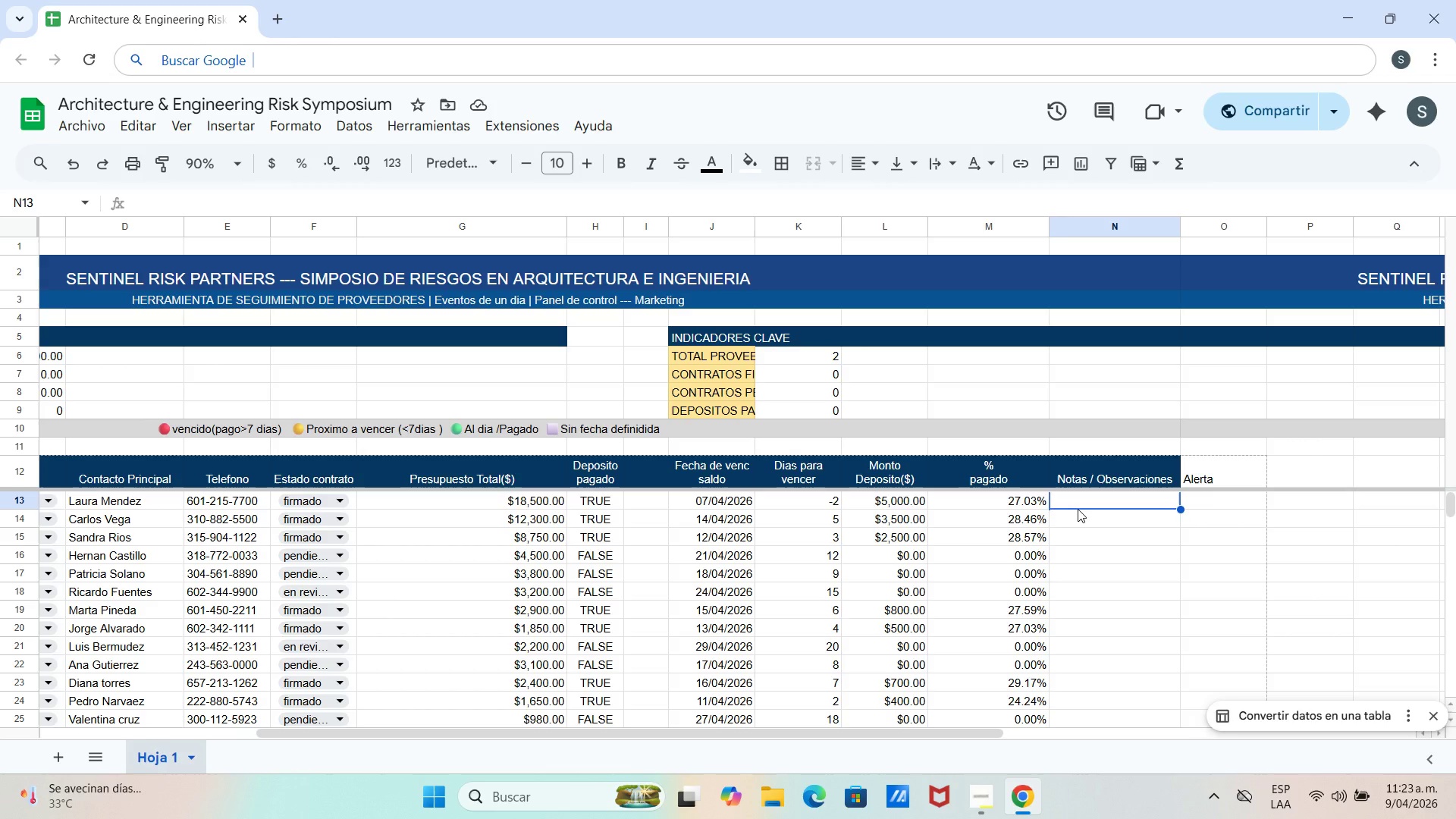 
scroll: coordinate [1070, 590], scroll_direction: up, amount: 10.0
 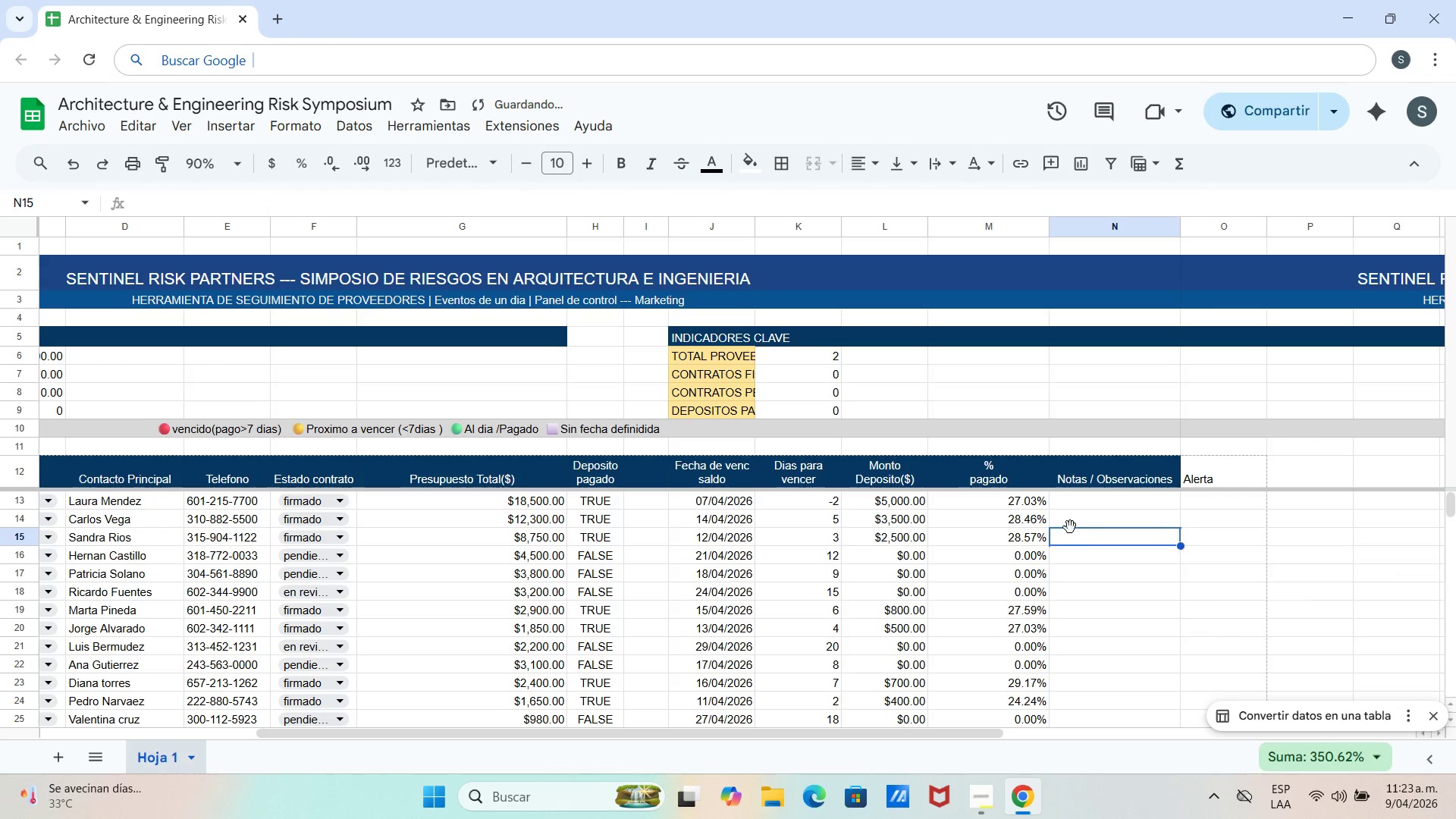 
wait(20.23)
 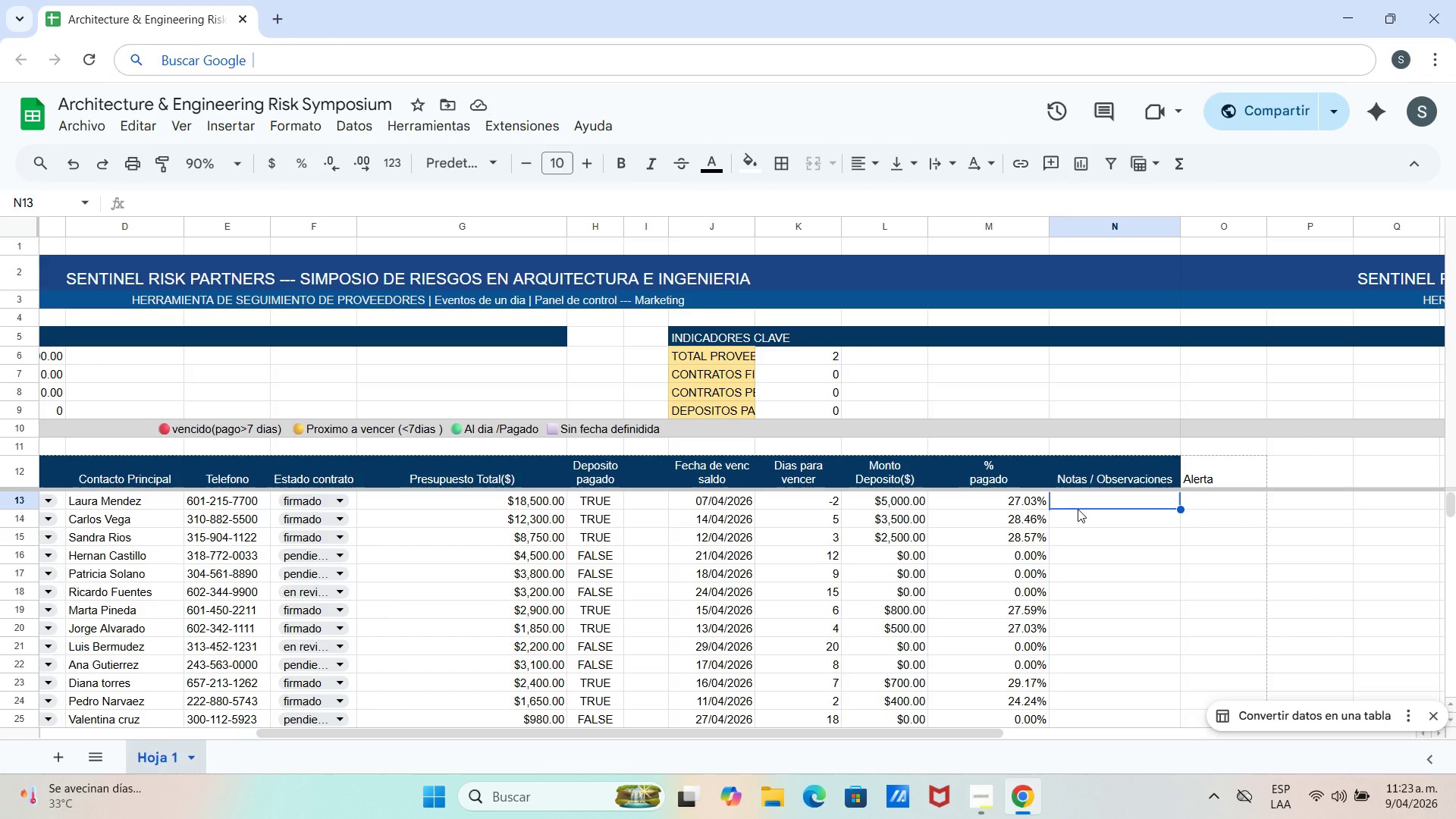 
left_click([1206, 473])
 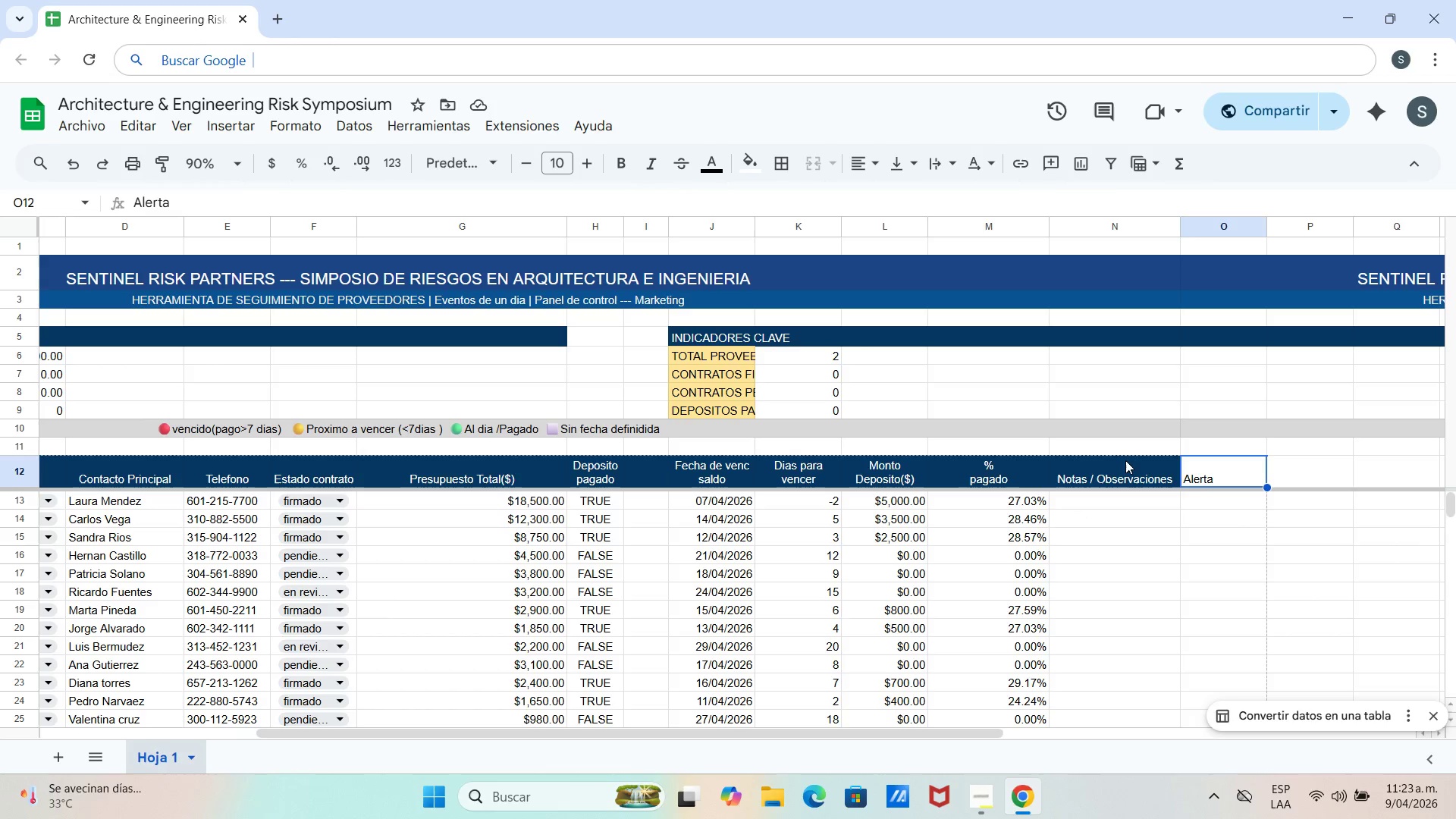 
left_click([1161, 460])
 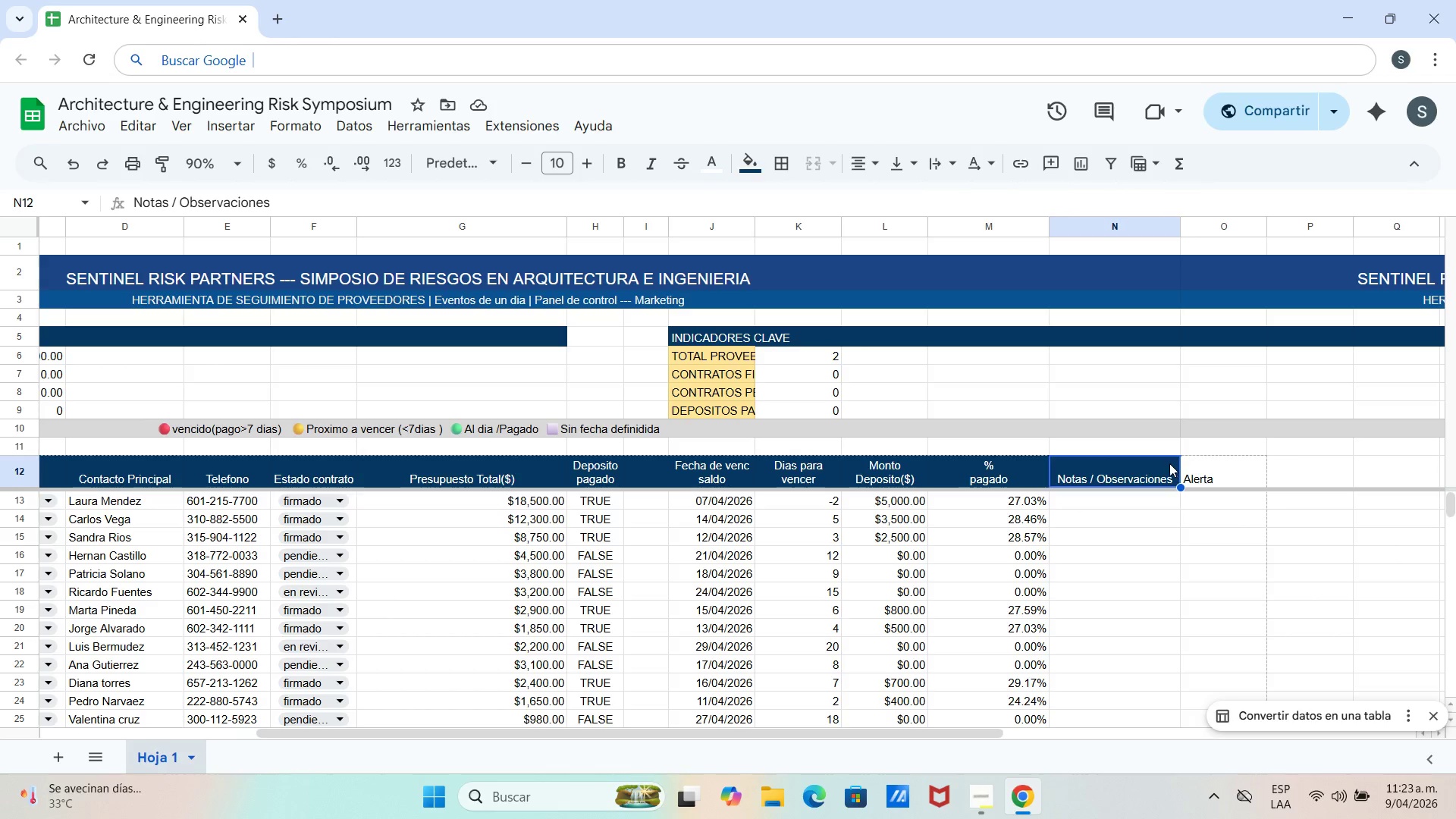 
left_click_drag(start_coordinate=[1169, 463], to_coordinate=[1224, 463])
 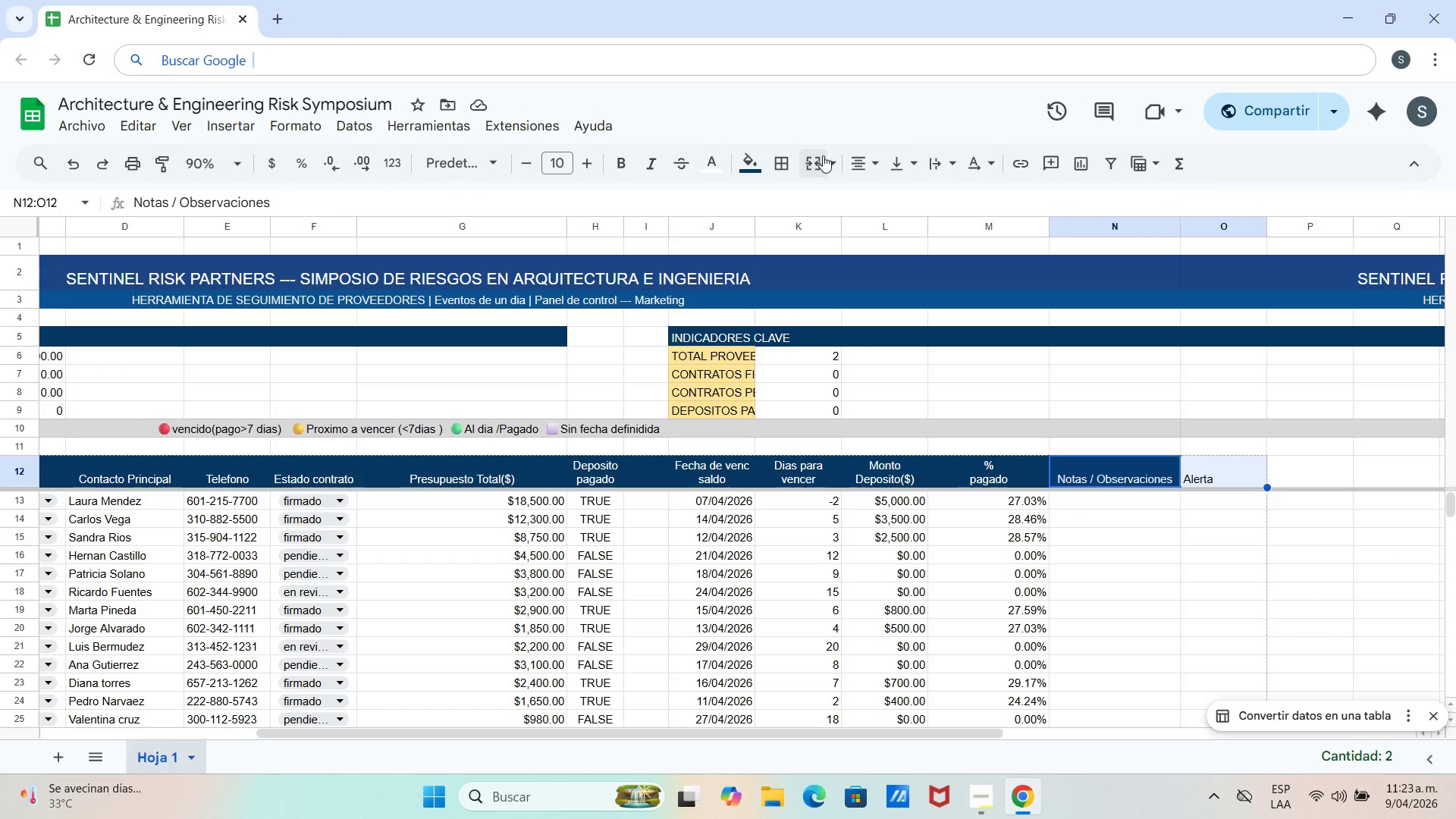 
left_click([808, 161])
 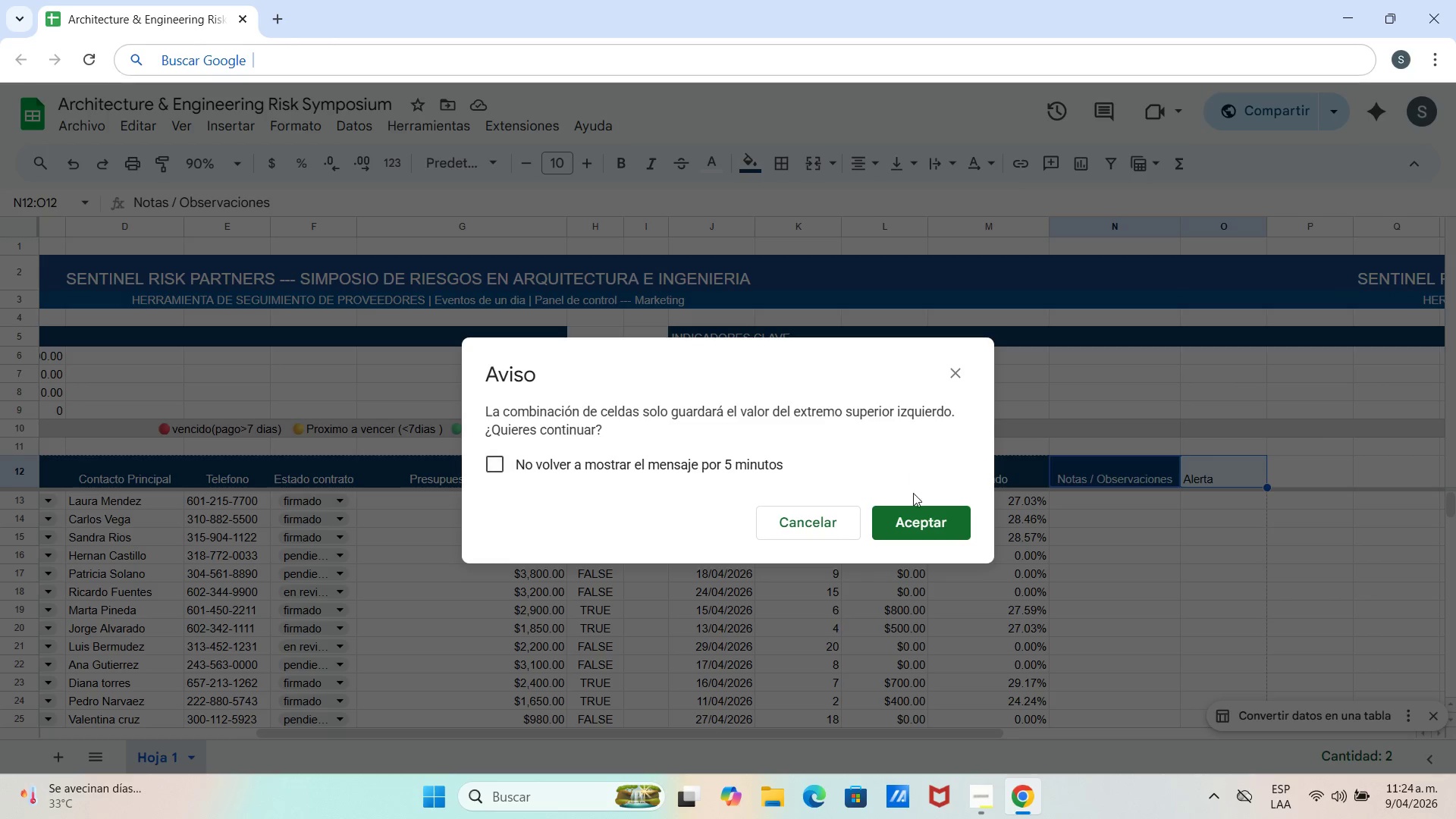 
wait(6.48)
 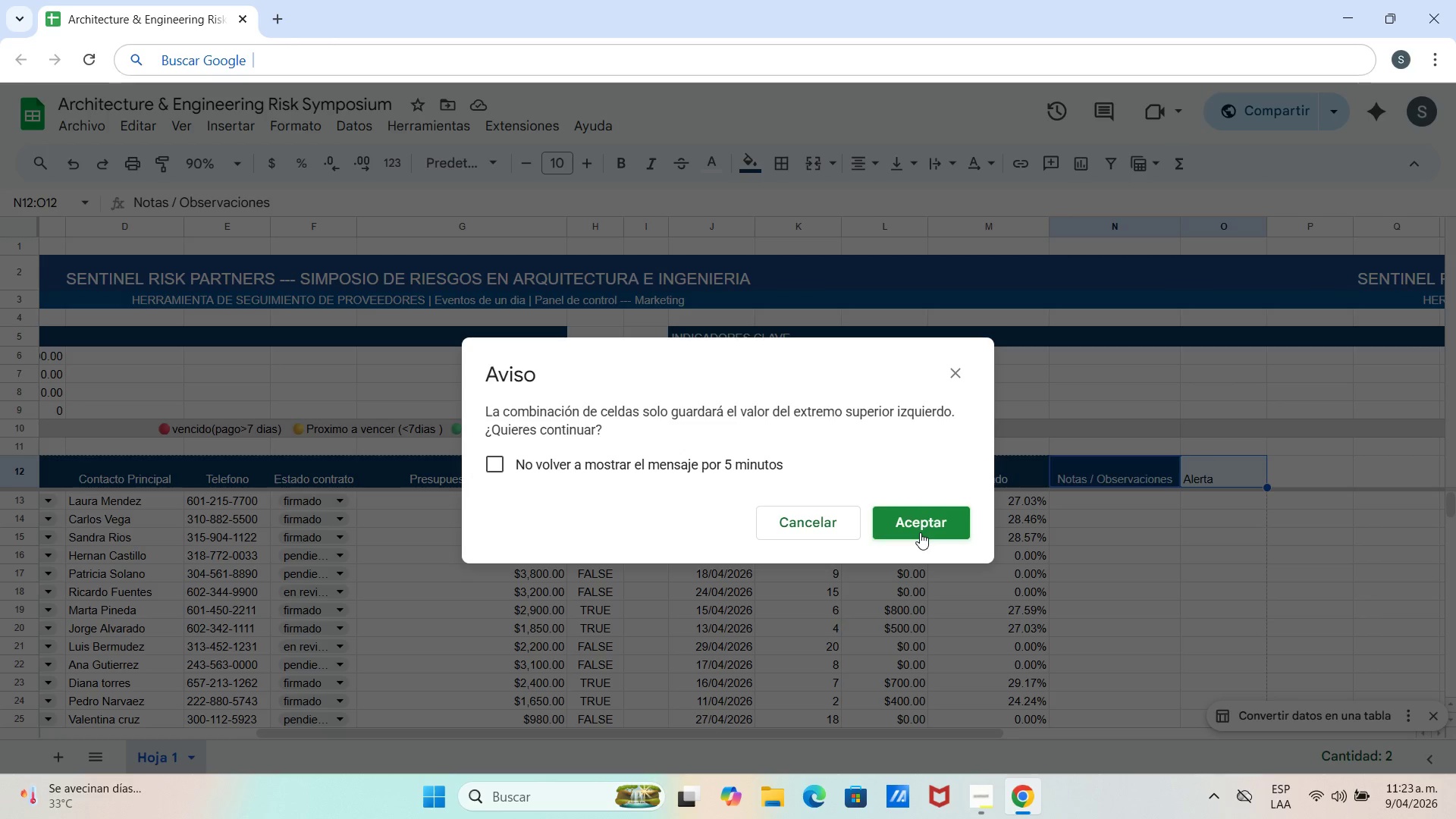 
left_click([845, 526])
 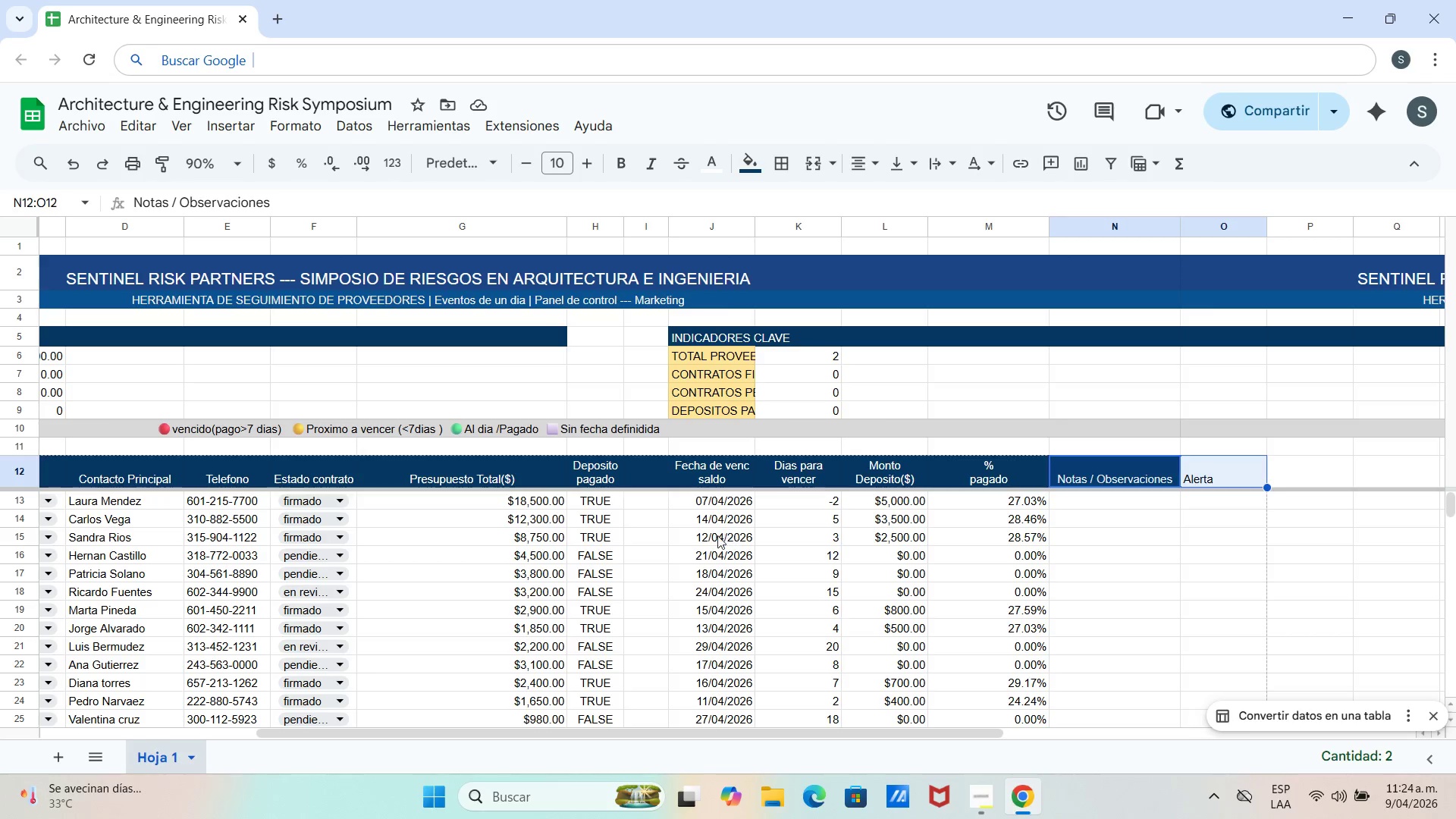 
scroll: coordinate [507, 534], scroll_direction: up, amount: 3.0
 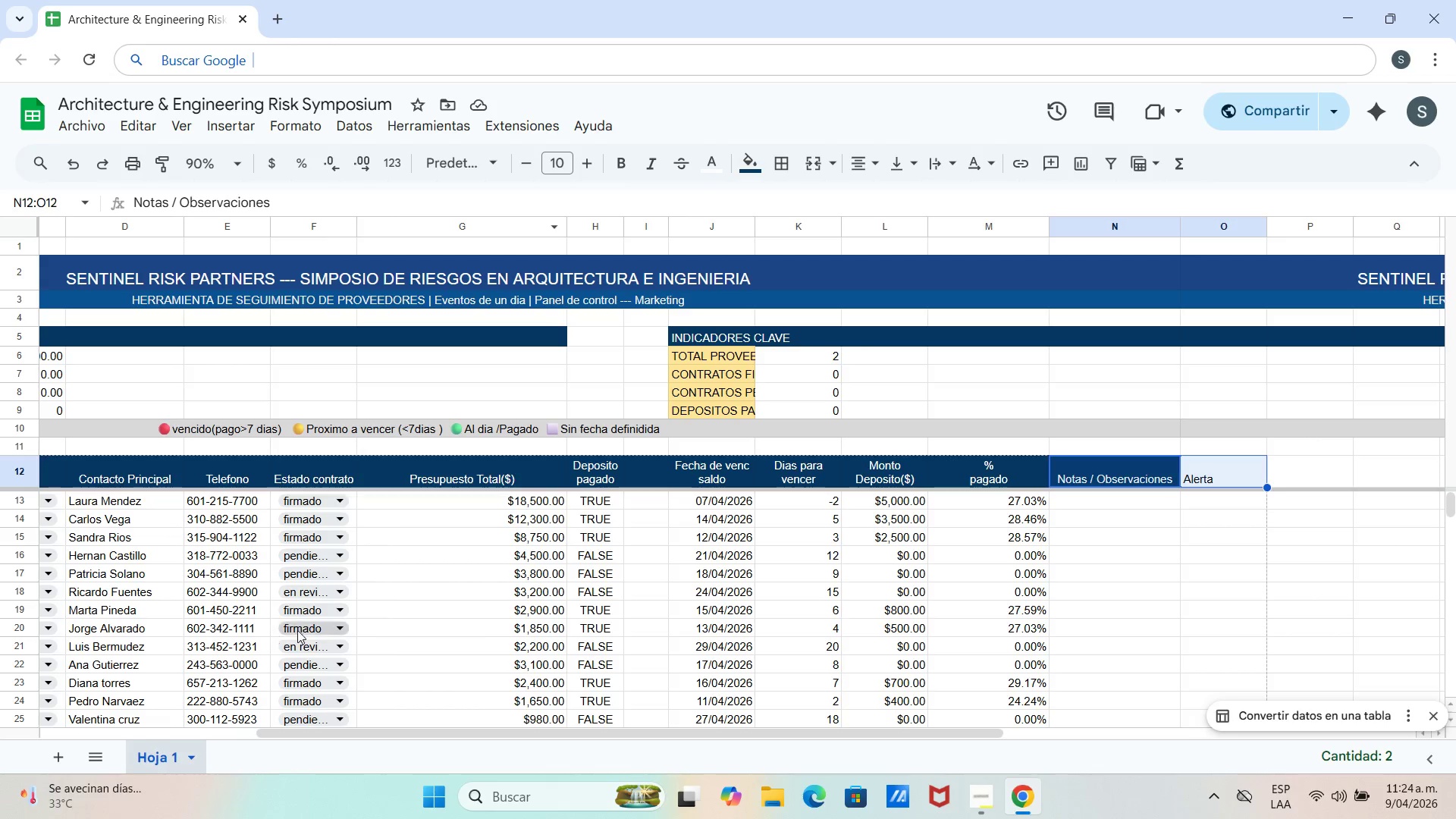 
left_click_drag(start_coordinate=[335, 735], to_coordinate=[9, 748])
 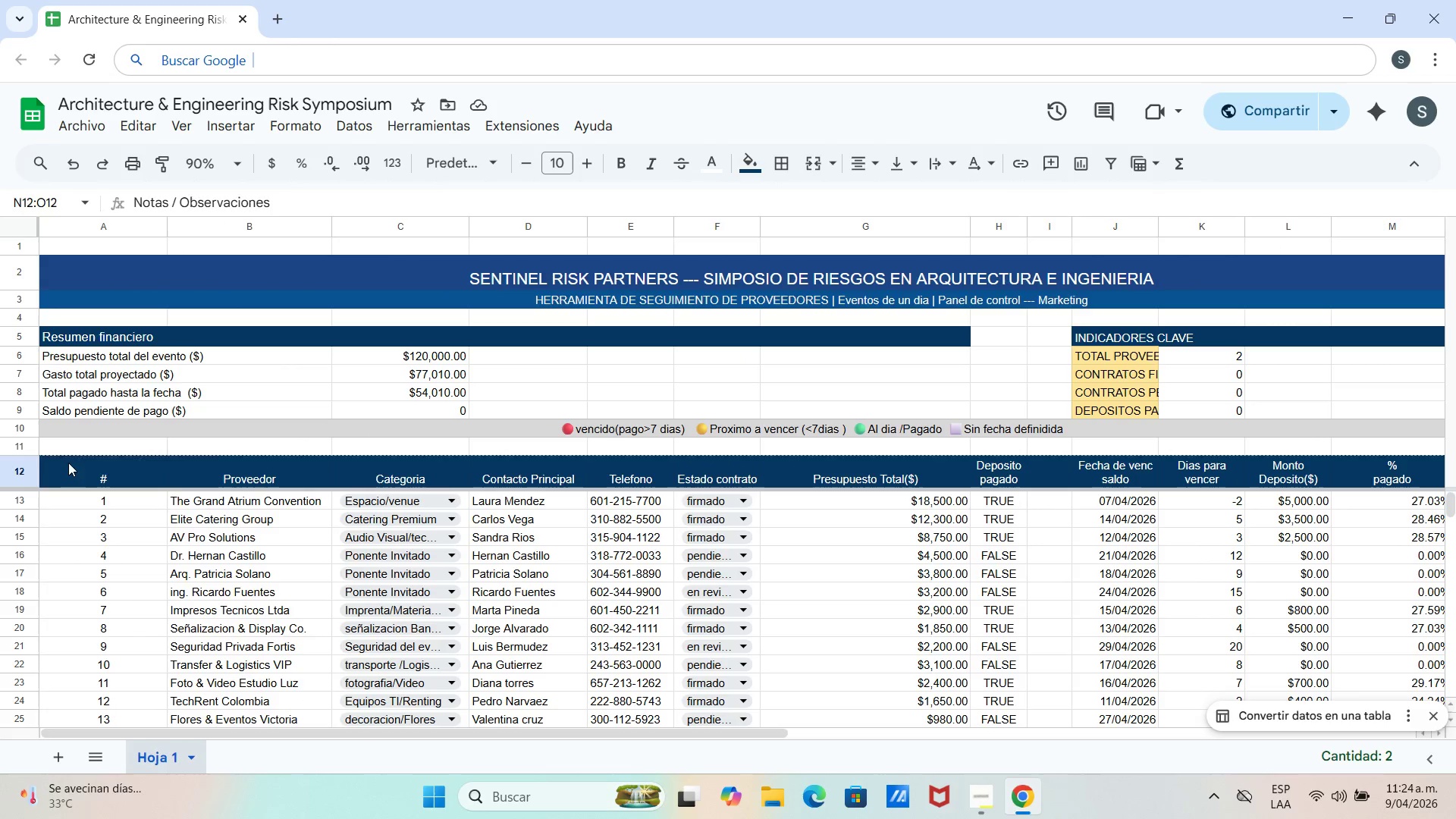 
left_click_drag(start_coordinate=[64, 462], to_coordinate=[1341, 477])
 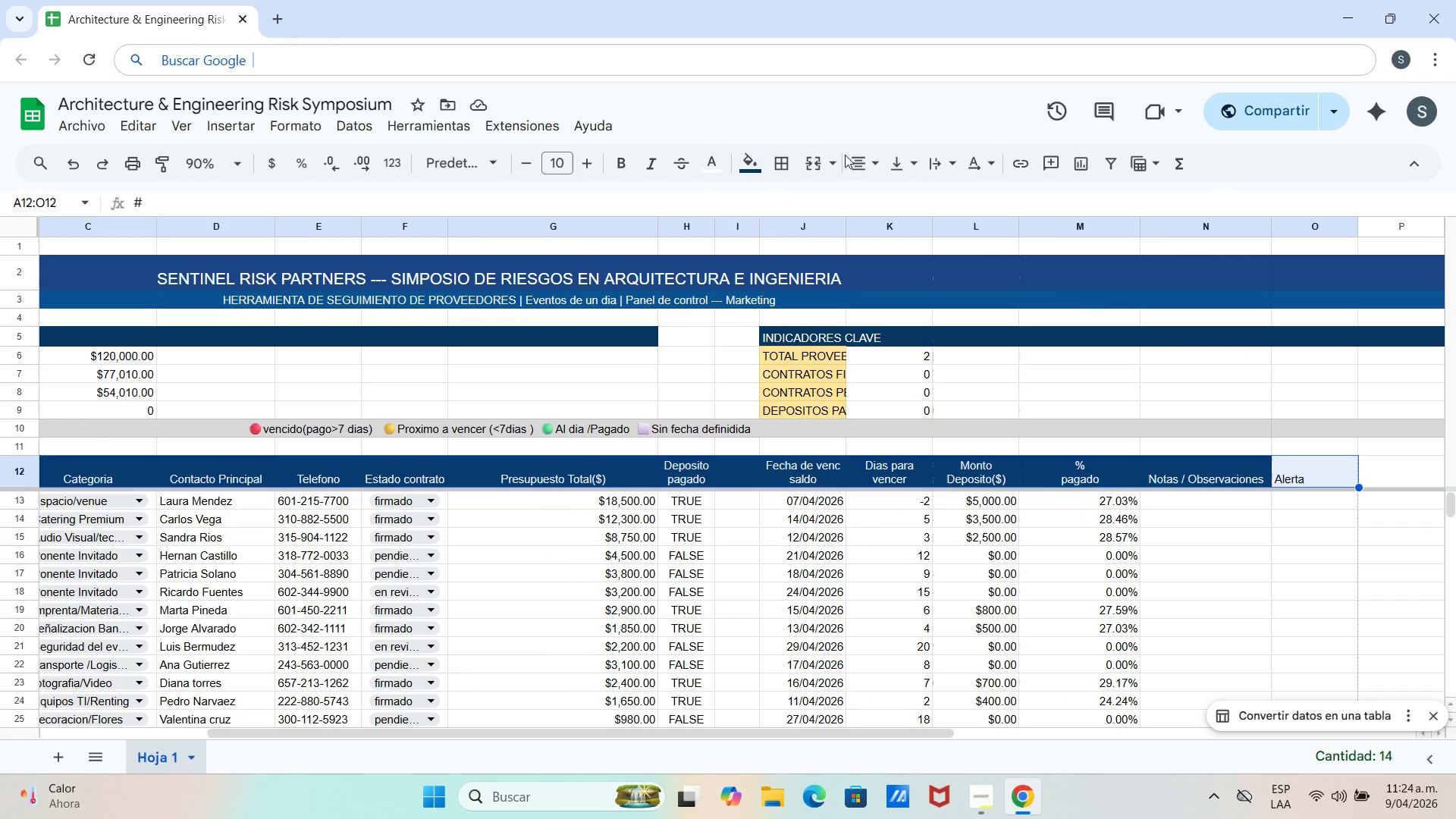 
left_click([807, 159])
 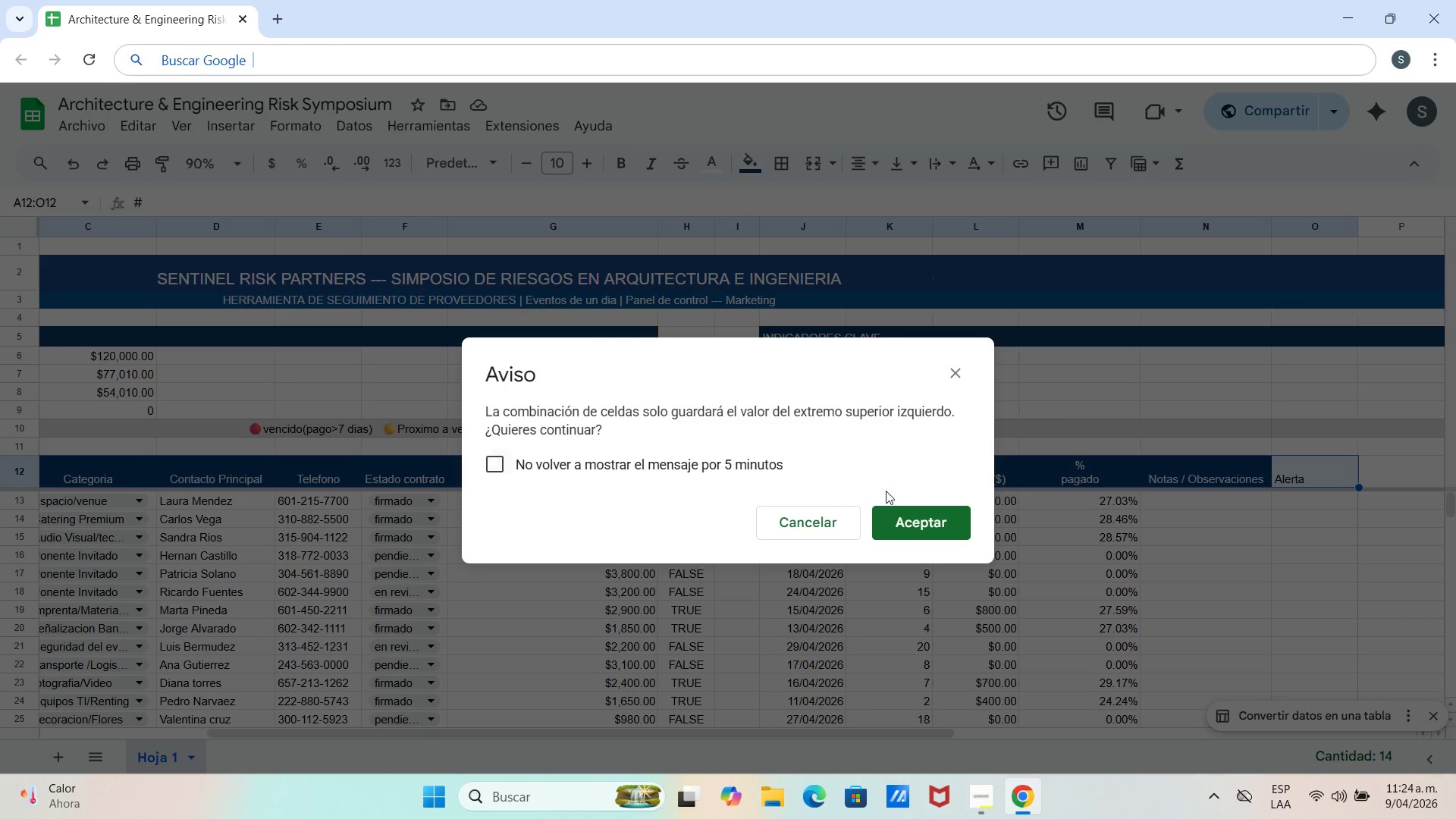 
left_click([915, 528])
 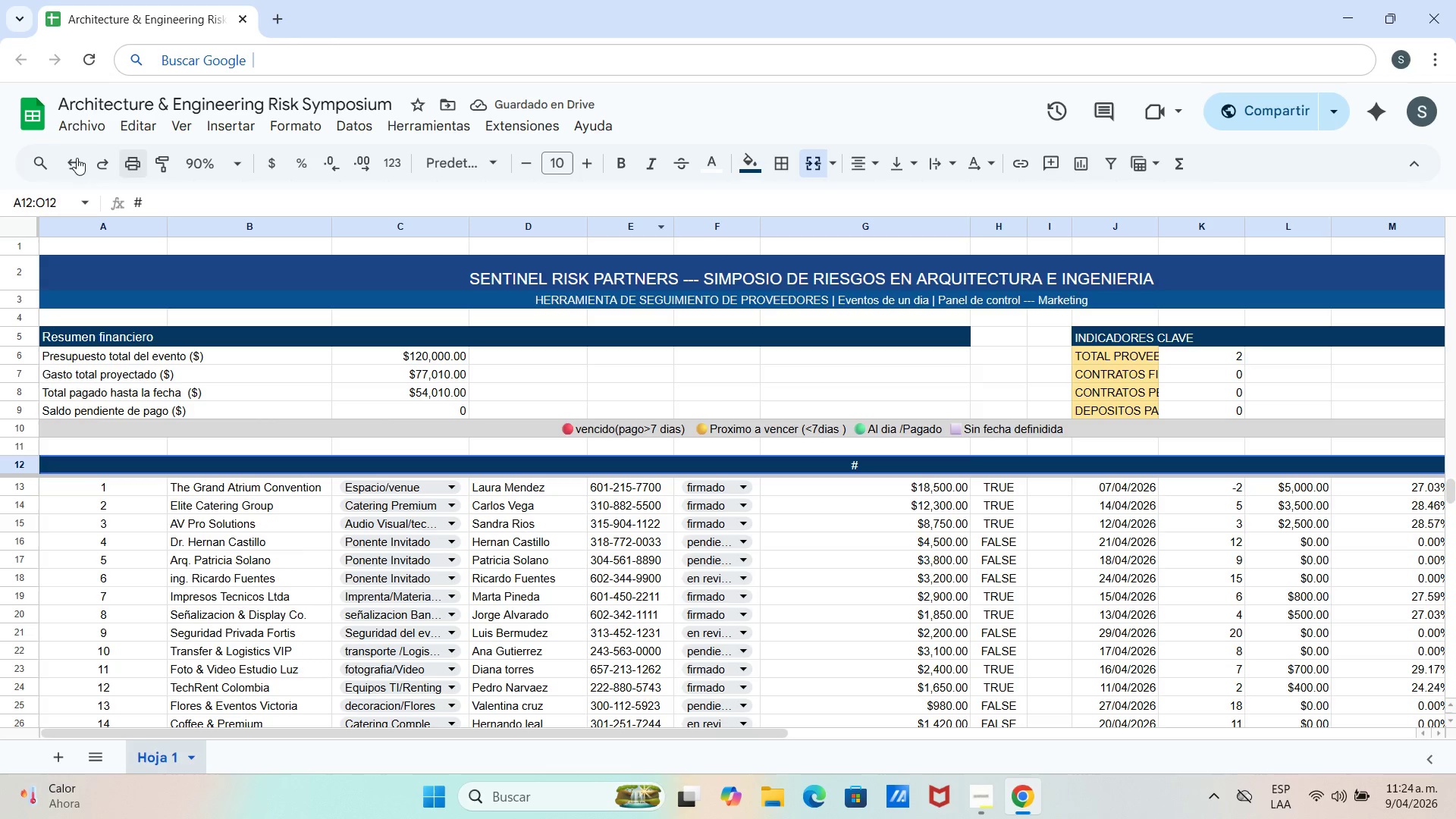 
left_click([74, 166])
 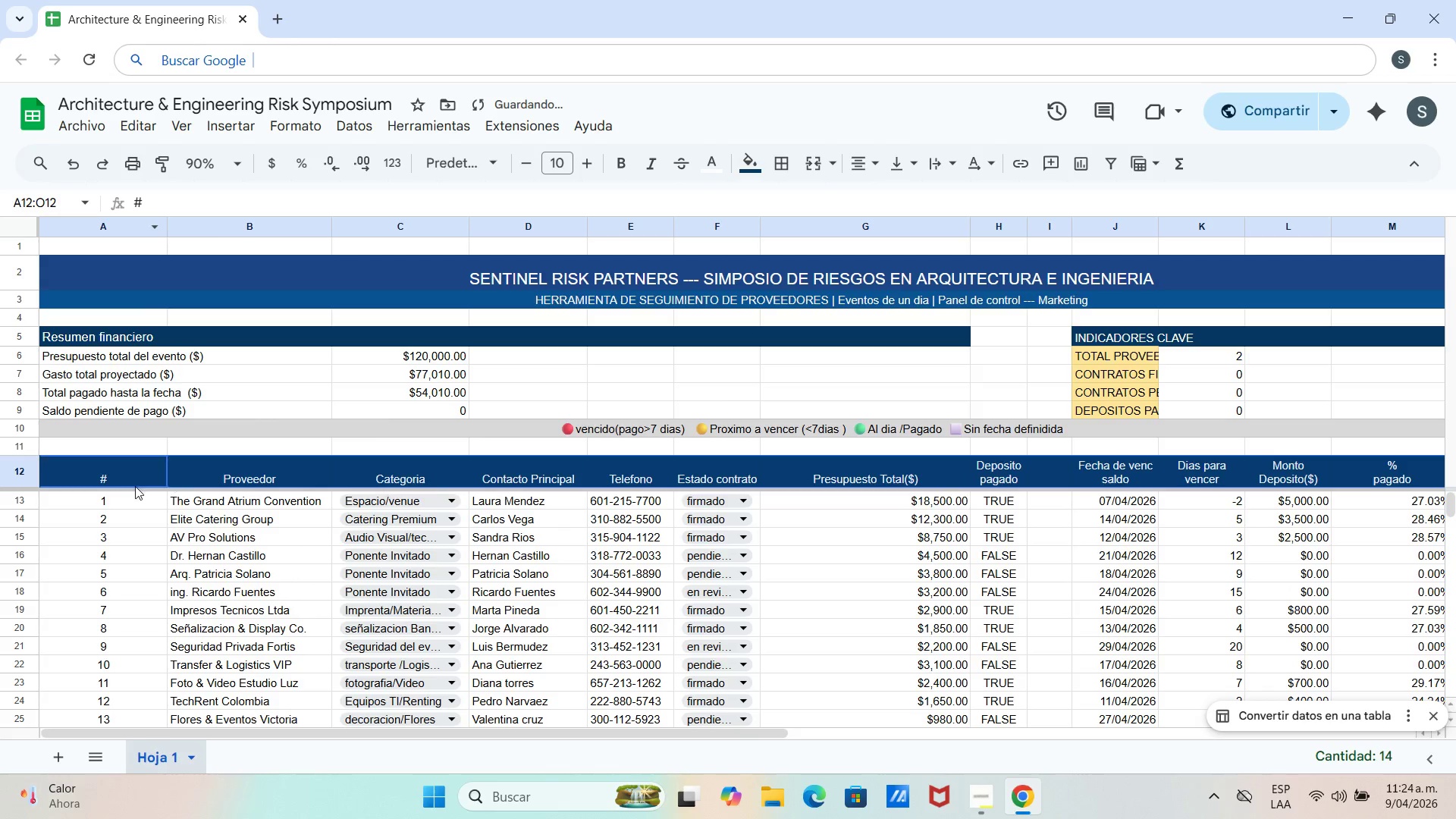 
left_click_drag(start_coordinate=[94, 470], to_coordinate=[1343, 479])
 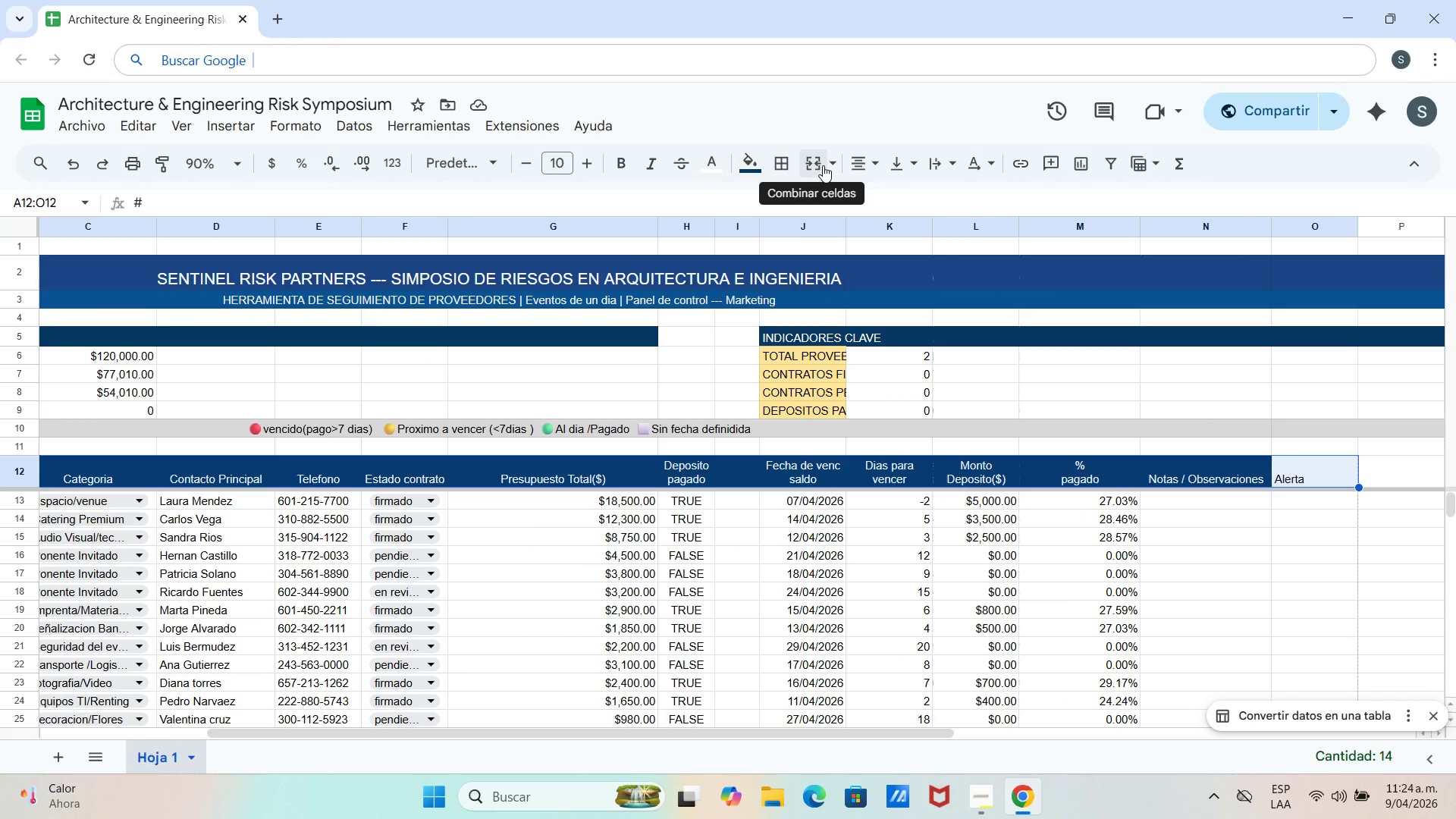 
left_click([806, 168])
 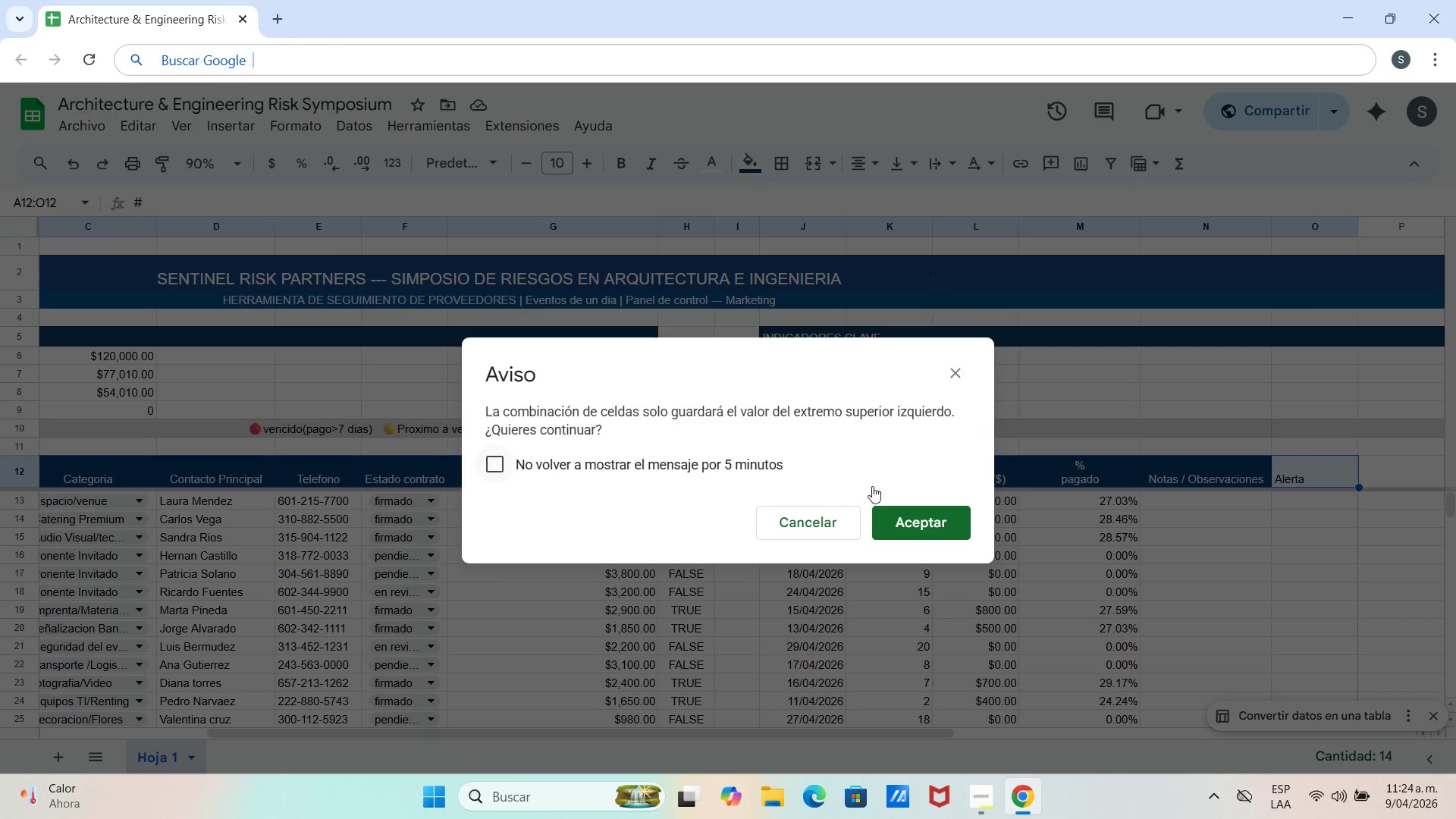 
wait(5.17)
 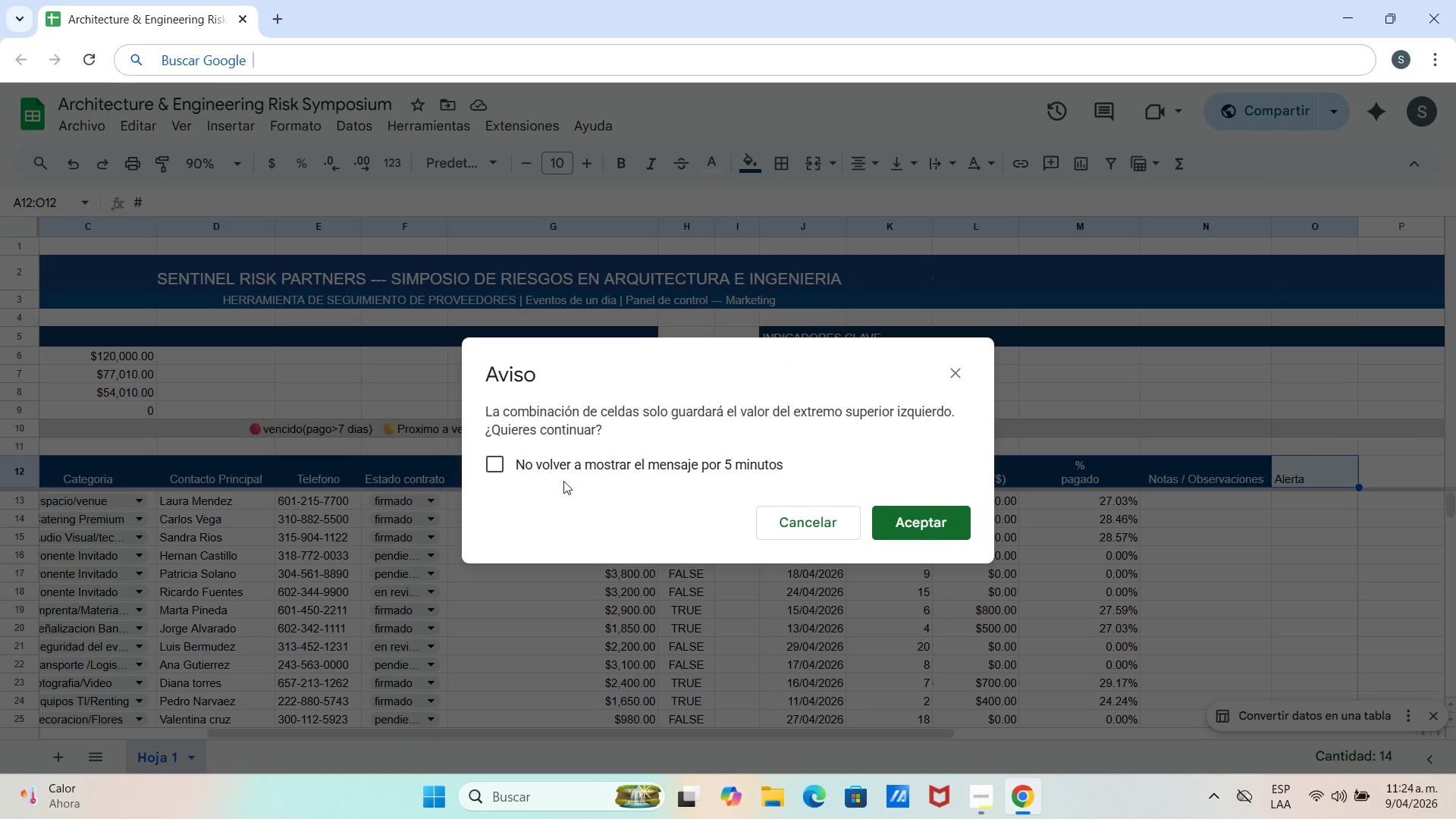 
left_click([828, 523])
 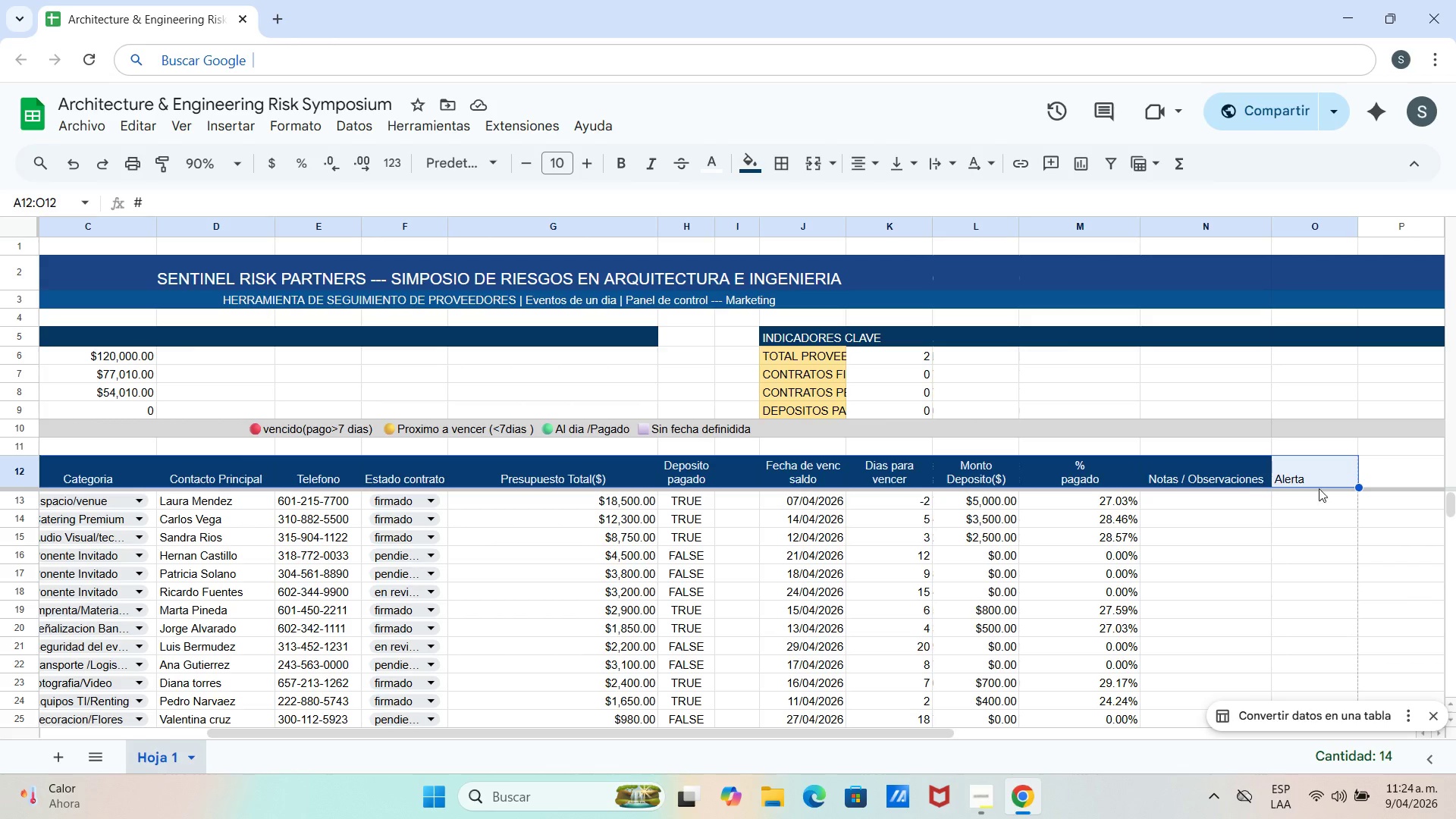 
left_click([1241, 478])
 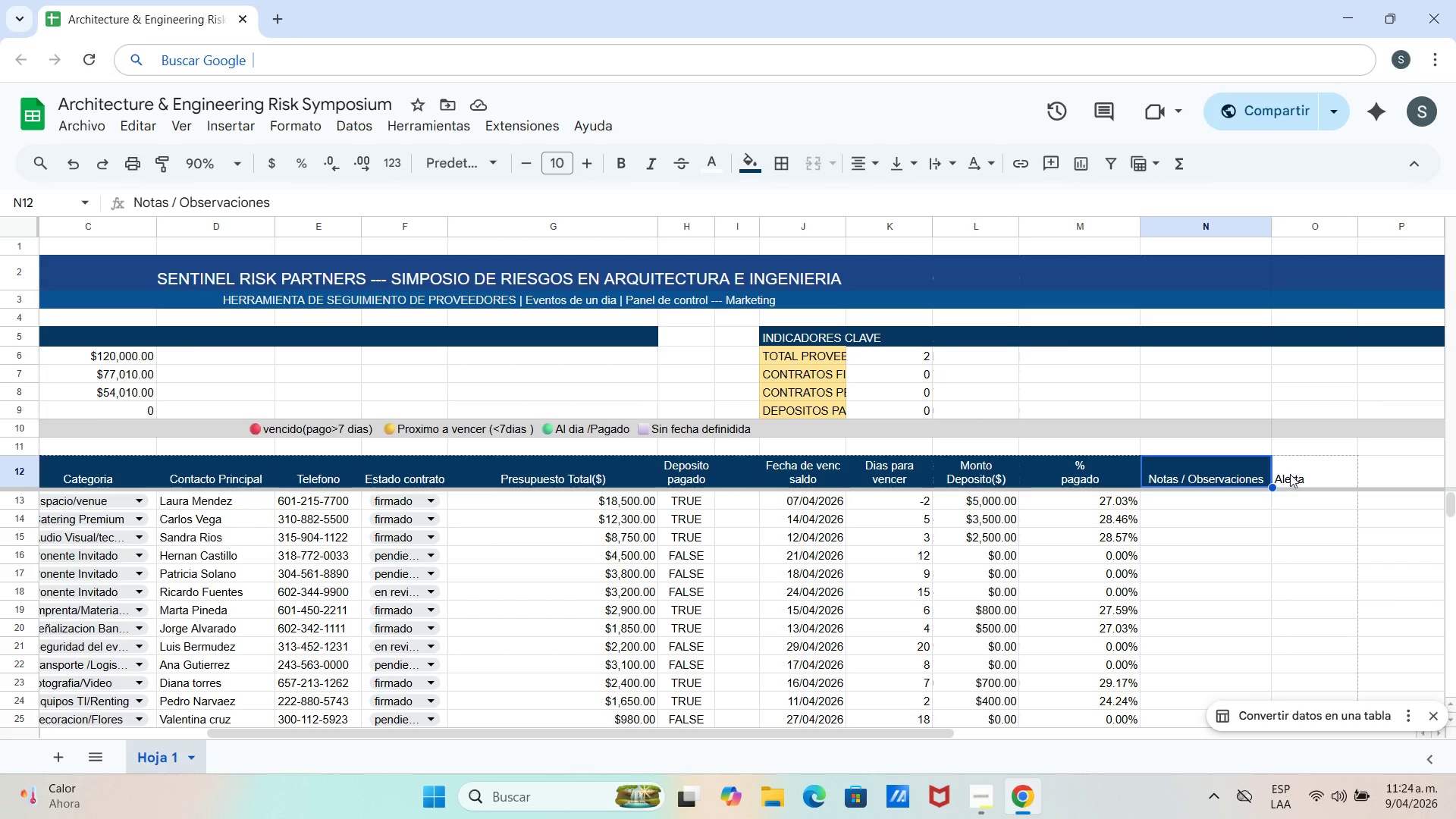 
left_click([1290, 474])
 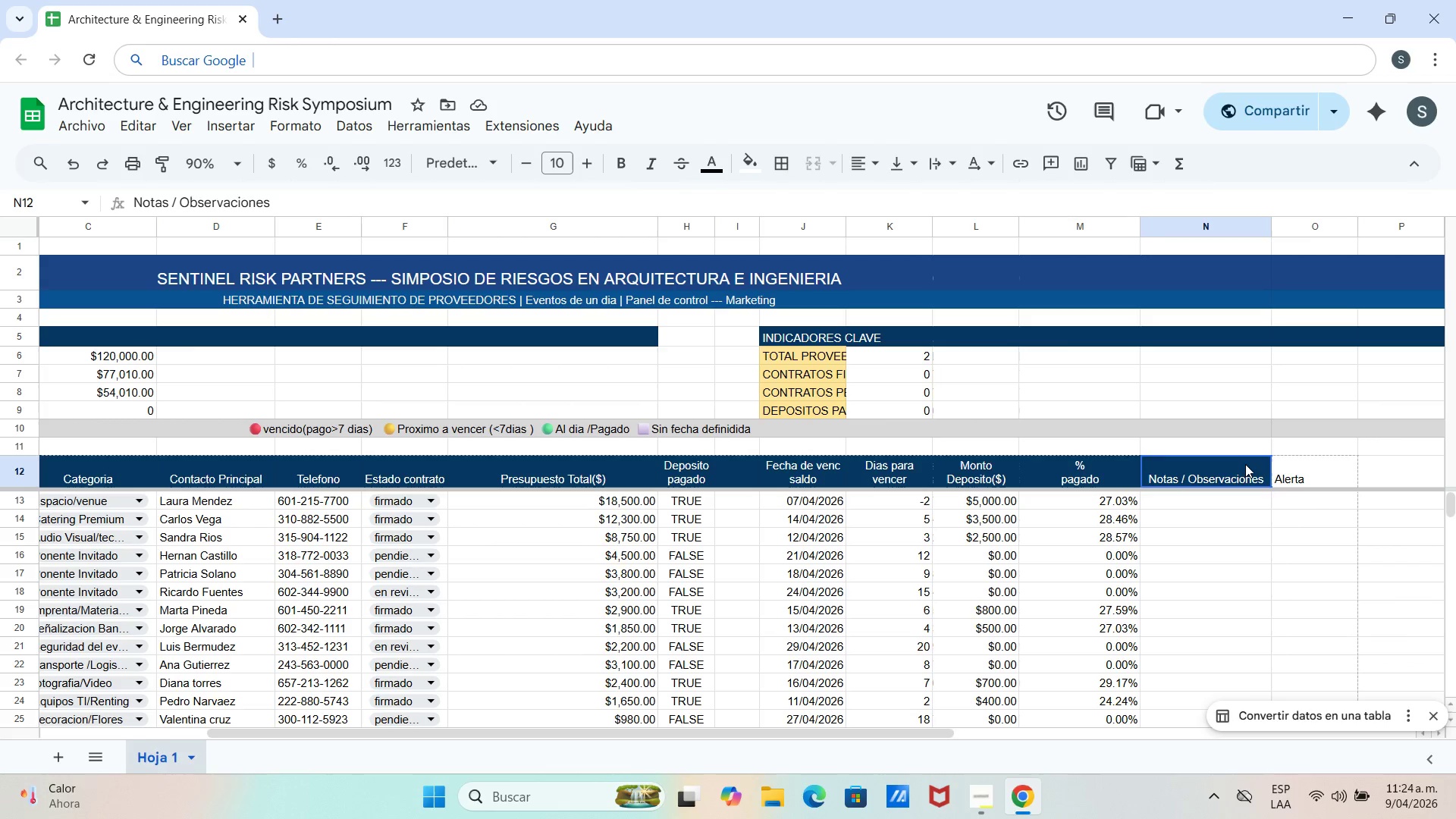 
left_click_drag(start_coordinate=[1245, 464], to_coordinate=[1286, 465])
 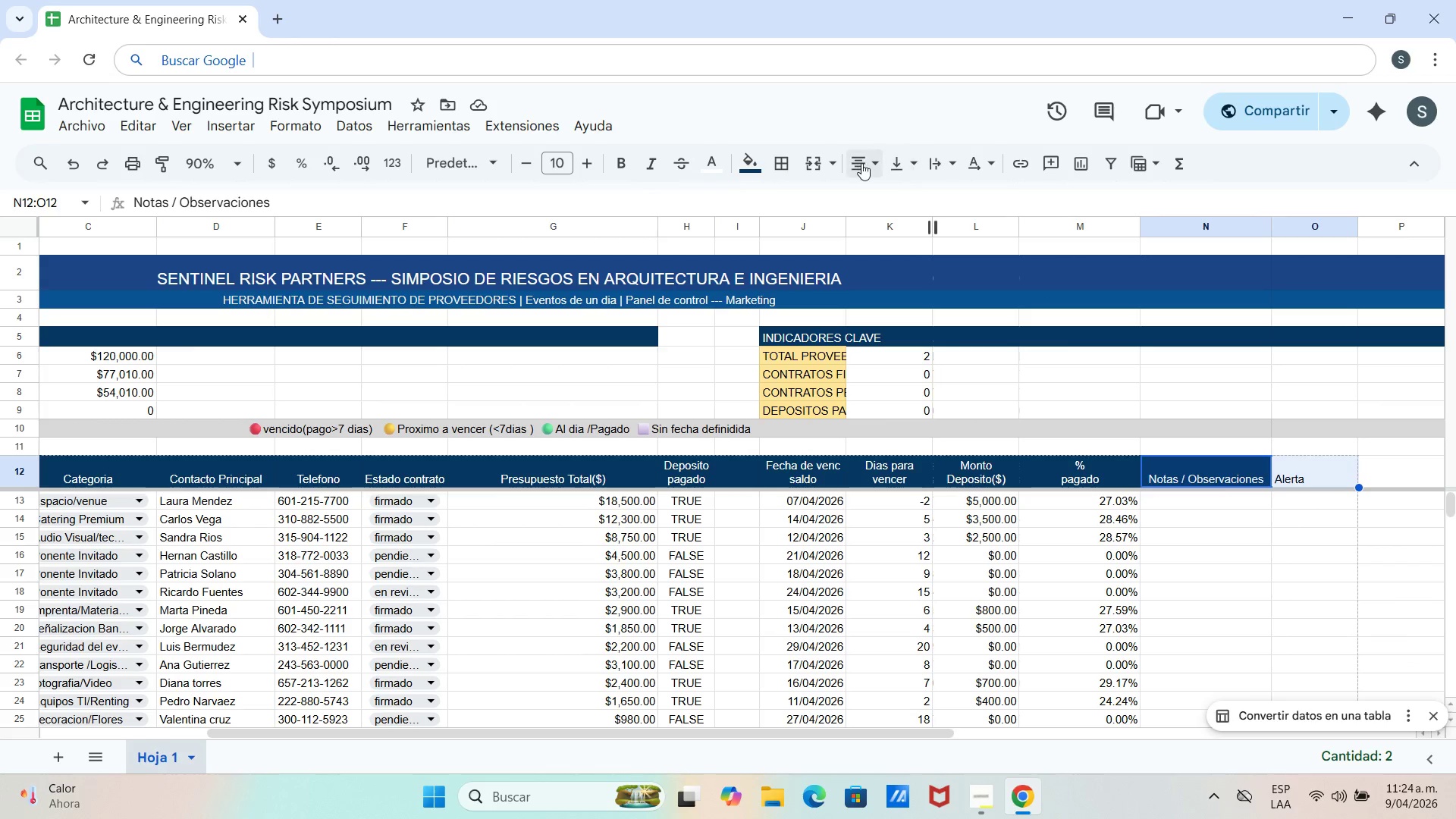 
left_click([808, 158])
 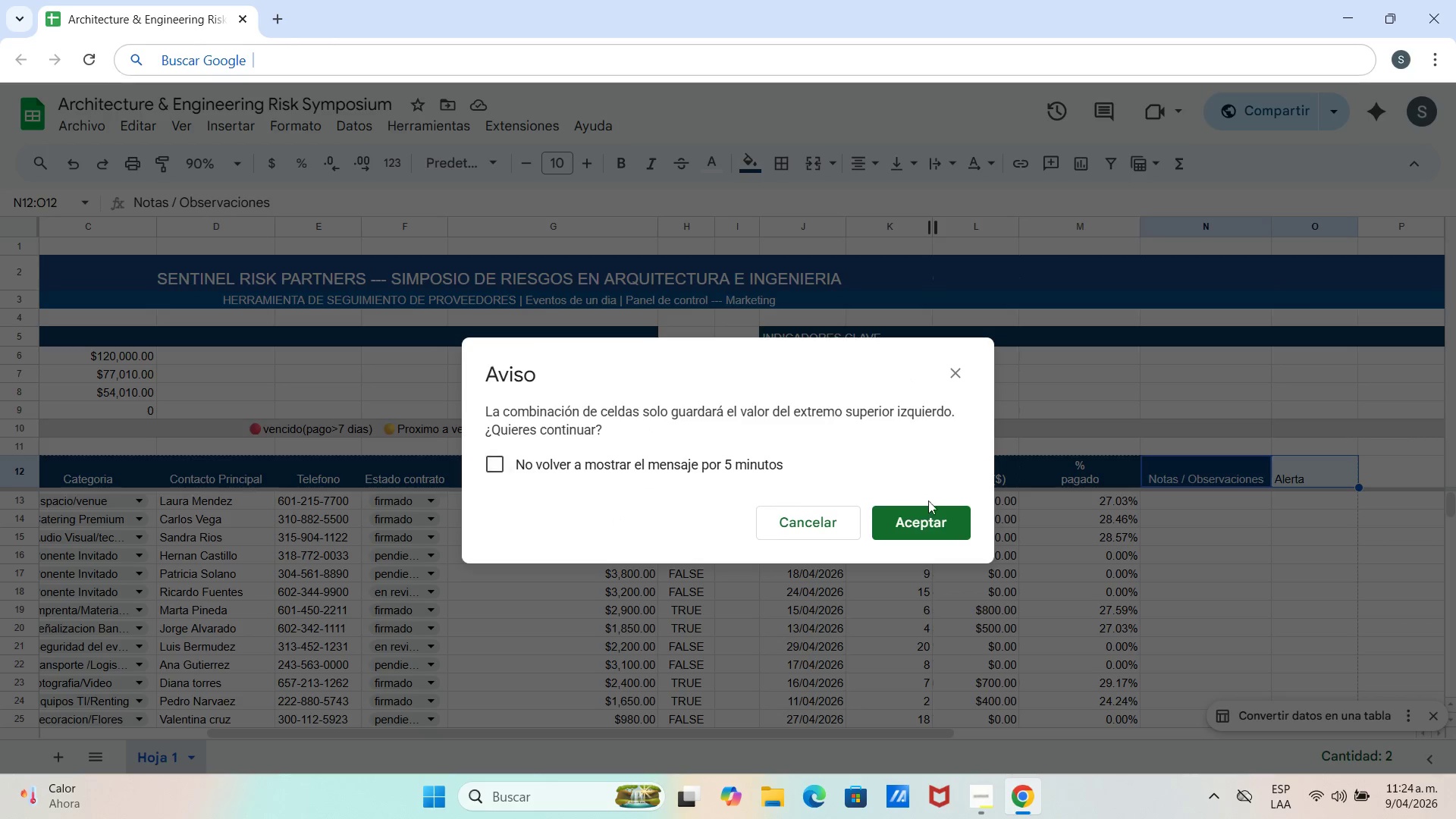 
left_click([934, 517])
 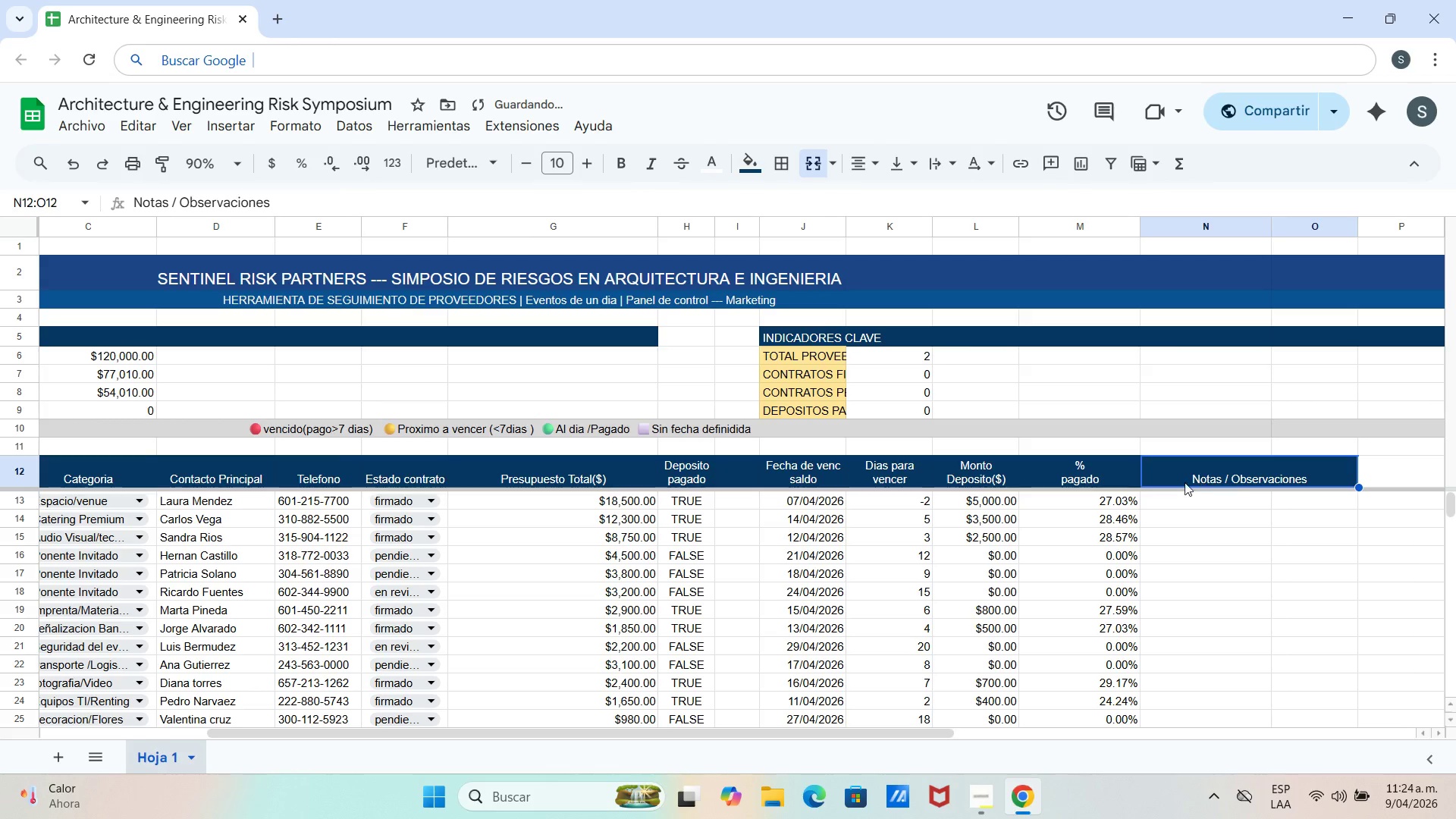 
left_click([1451, 457])
 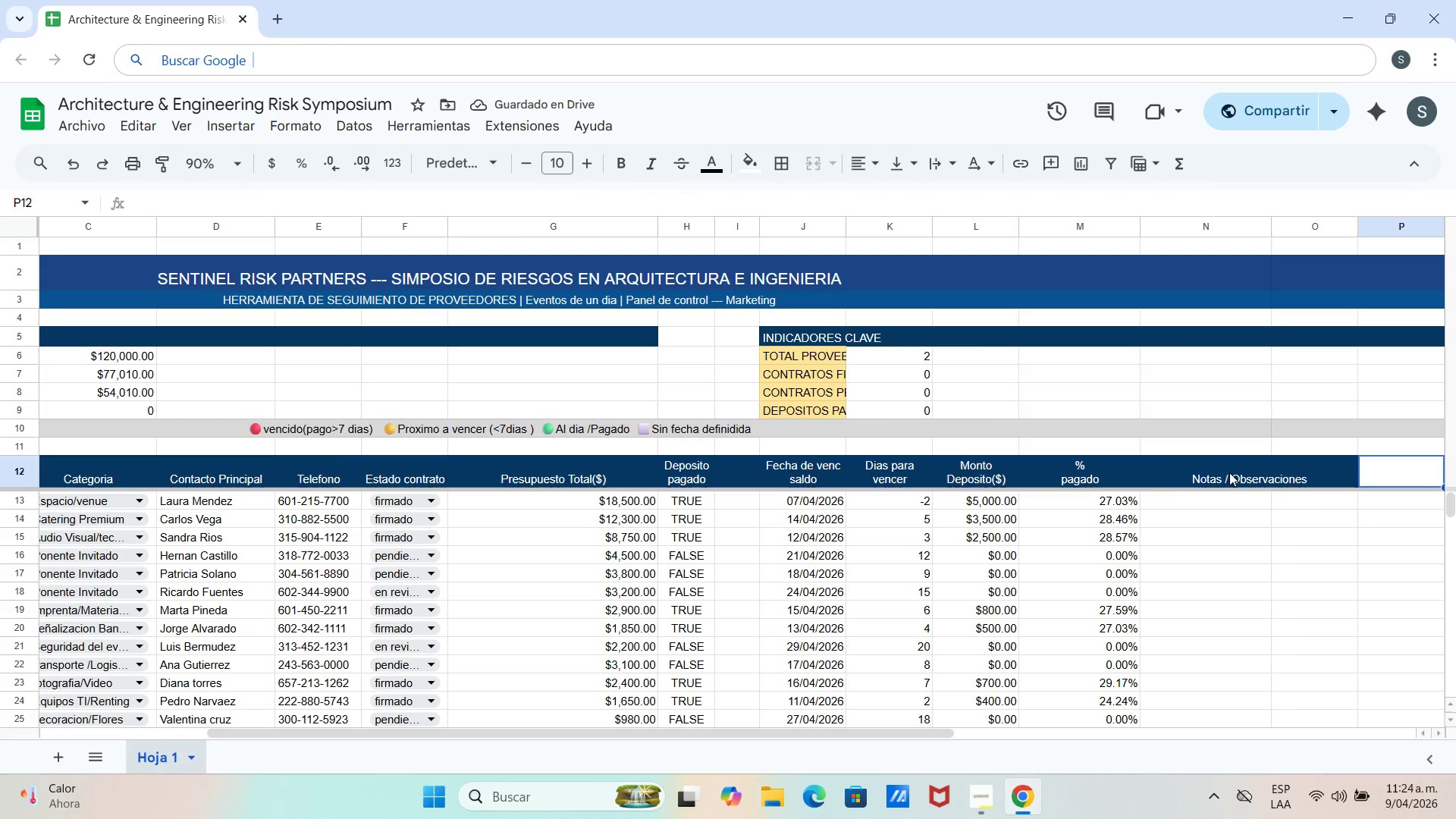 
left_click_drag(start_coordinate=[1197, 466], to_coordinate=[1209, 466])
 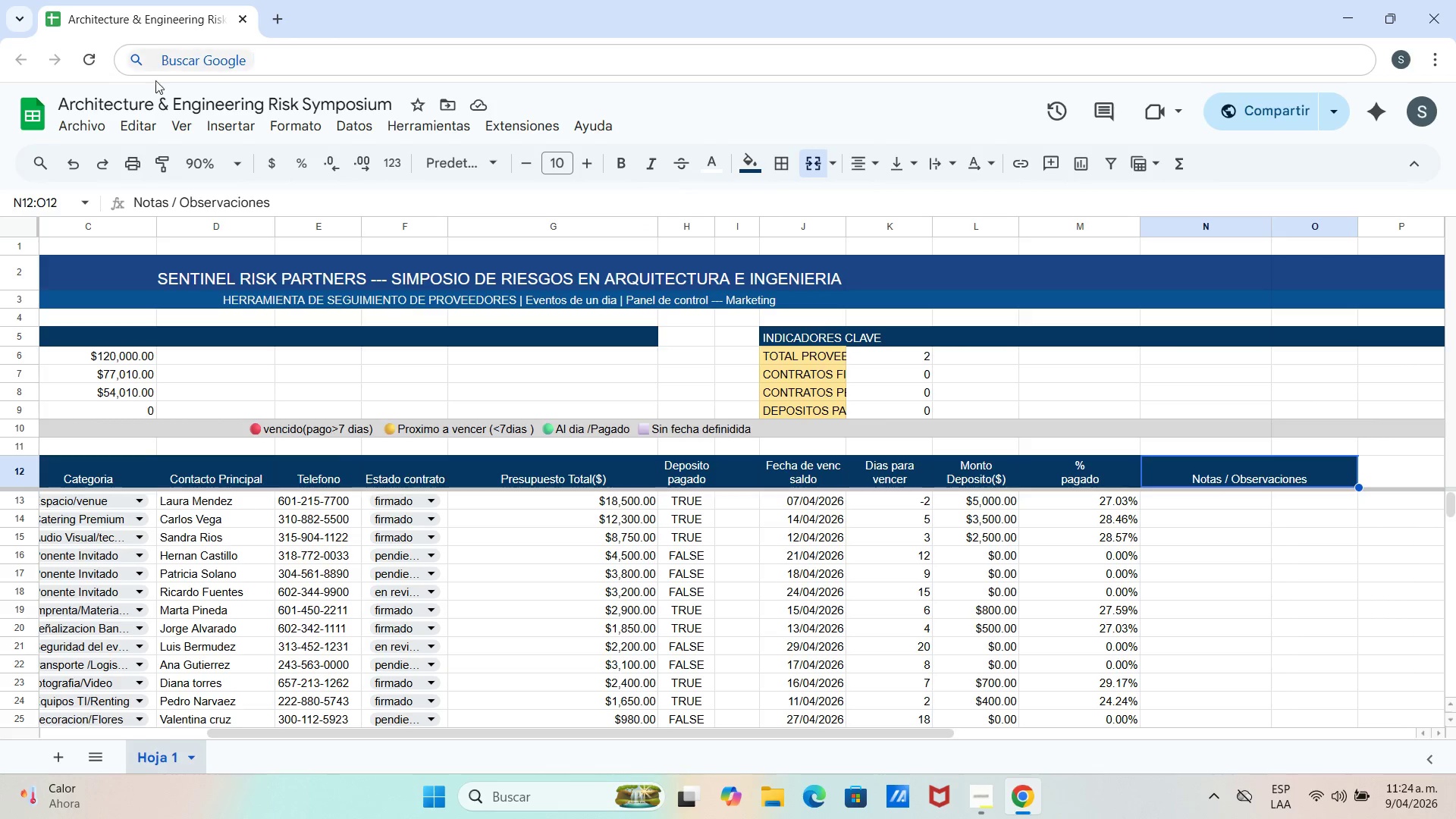 
left_click([33, 70])
 